 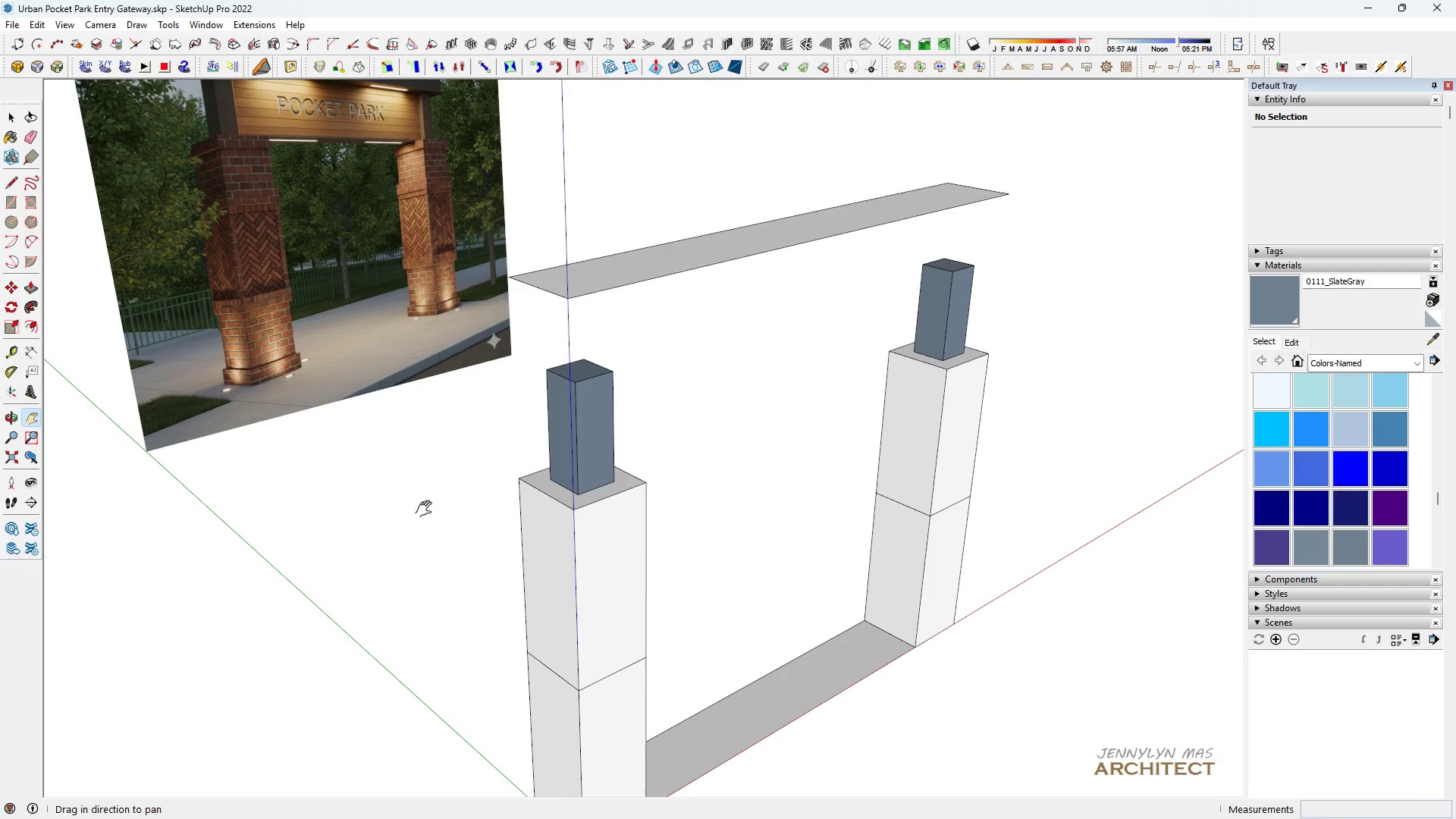 
scroll: coordinate [1377, 528], scroll_direction: up, amount: 7.0
 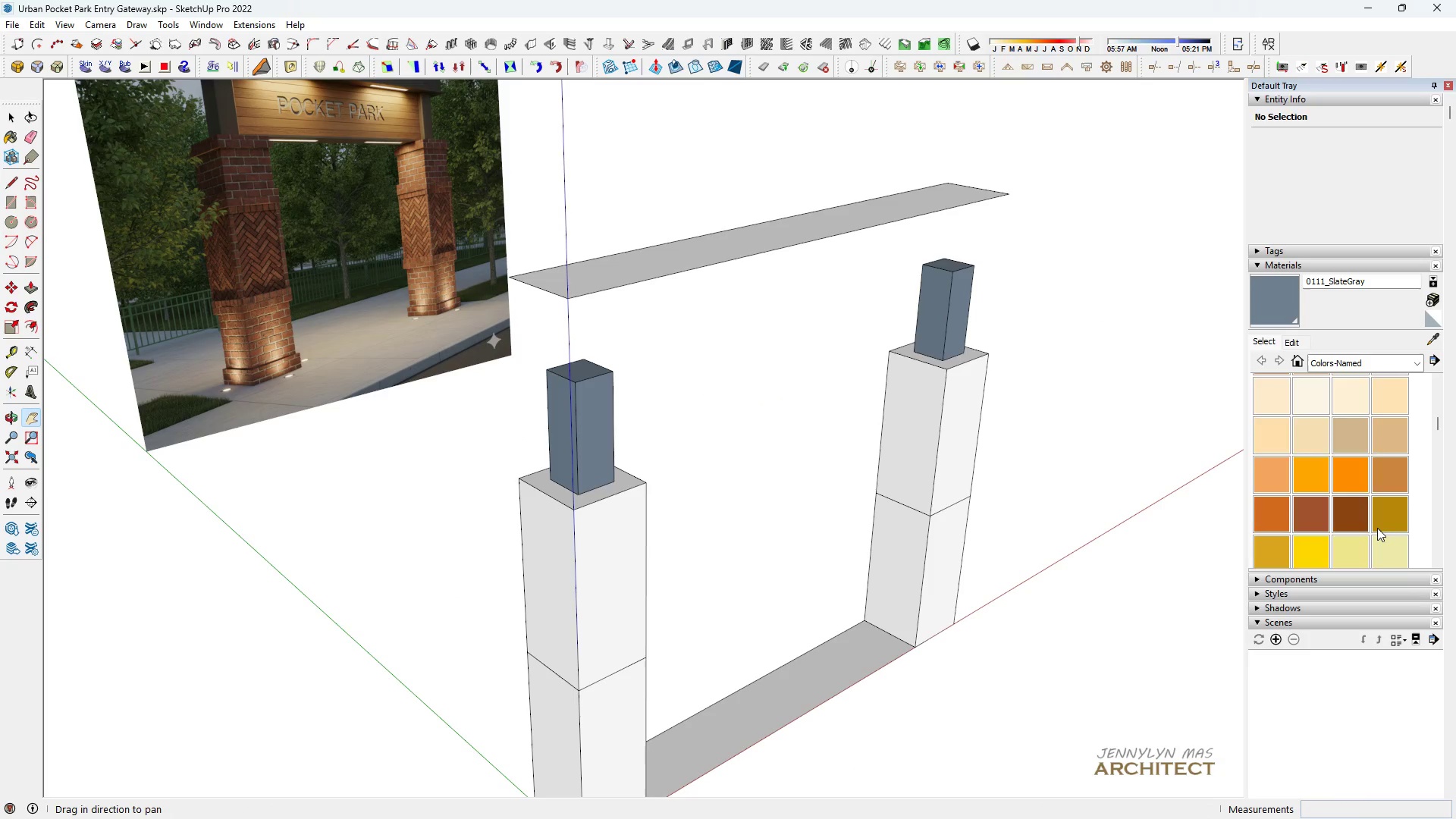 
scroll: coordinate [1377, 528], scroll_direction: down, amount: 3.0
 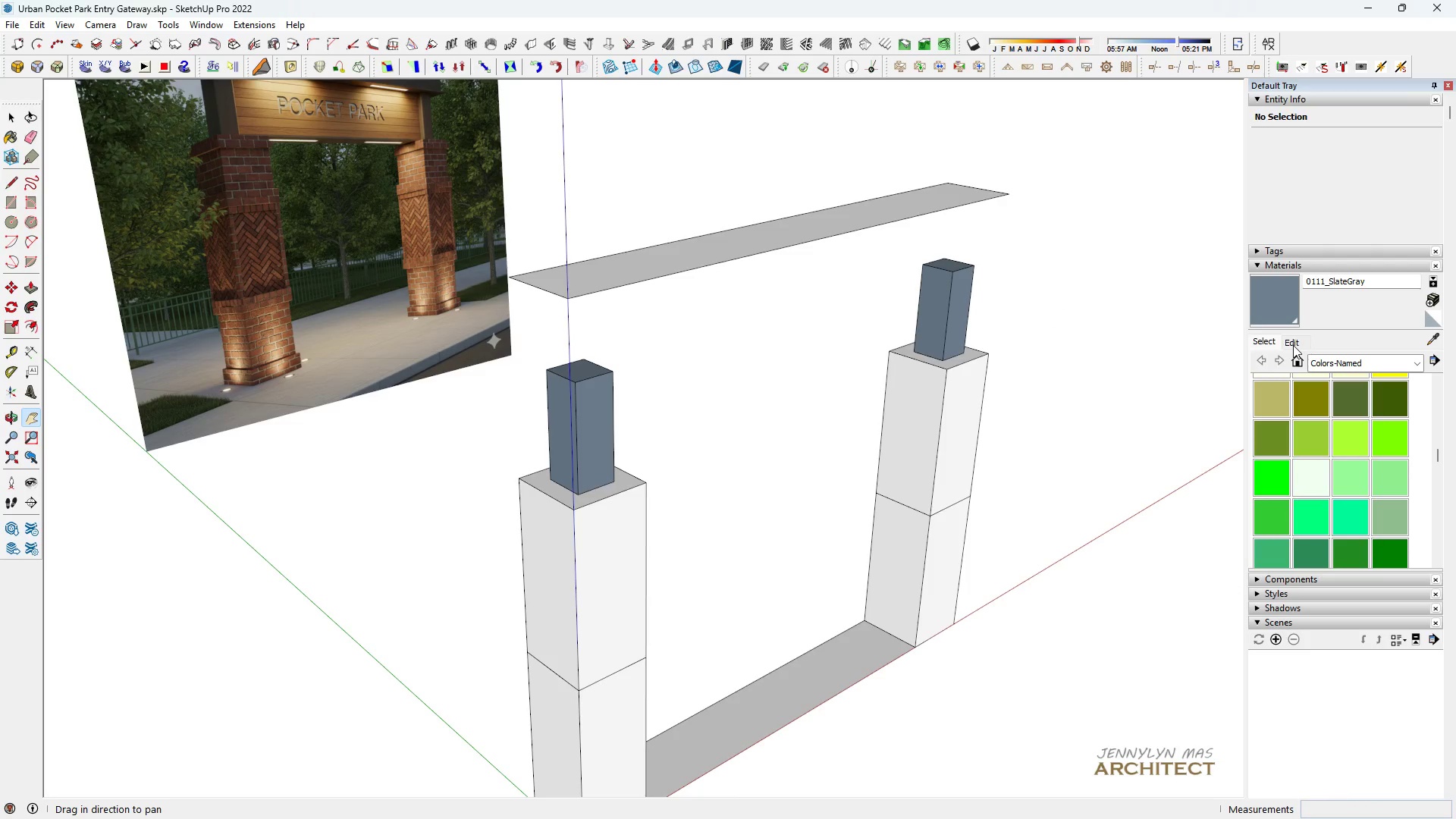 
left_click_drag(start_coordinate=[1285, 422], to_coordinate=[1248, 411])
 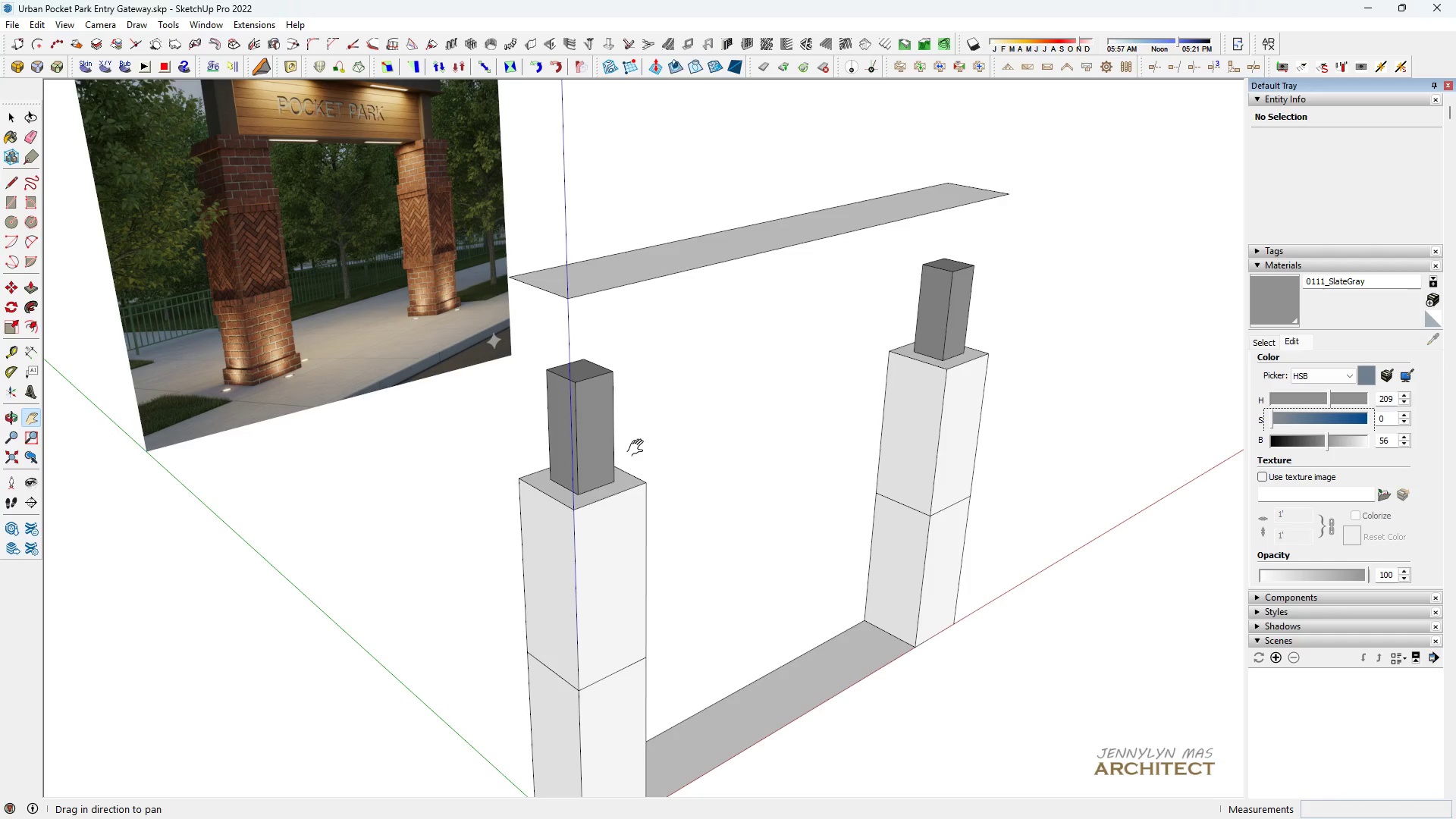 
left_click_drag(start_coordinate=[545, 522], to_coordinate=[577, 535])
 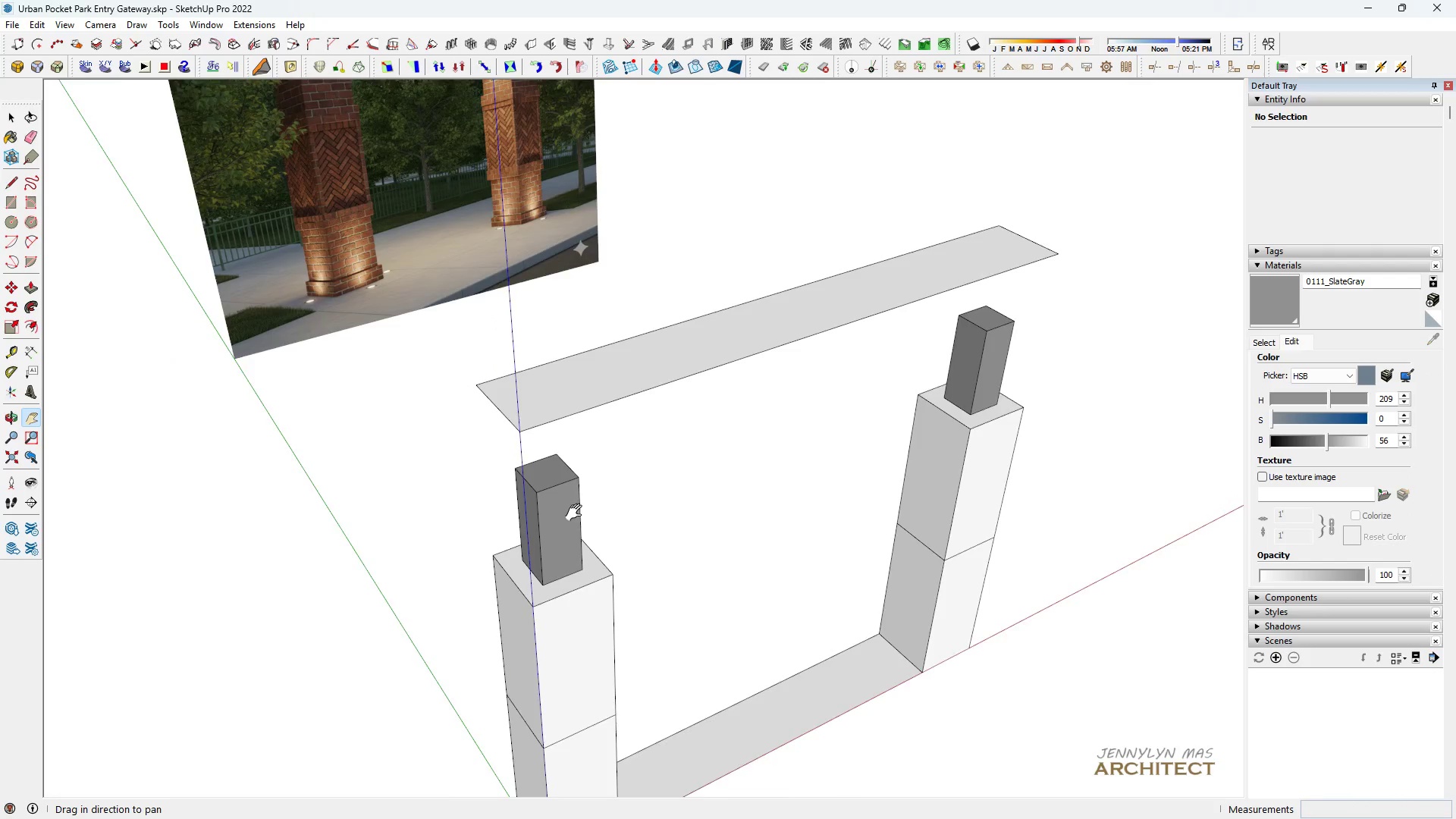 
scroll: coordinate [533, 482], scroll_direction: up, amount: 9.0
 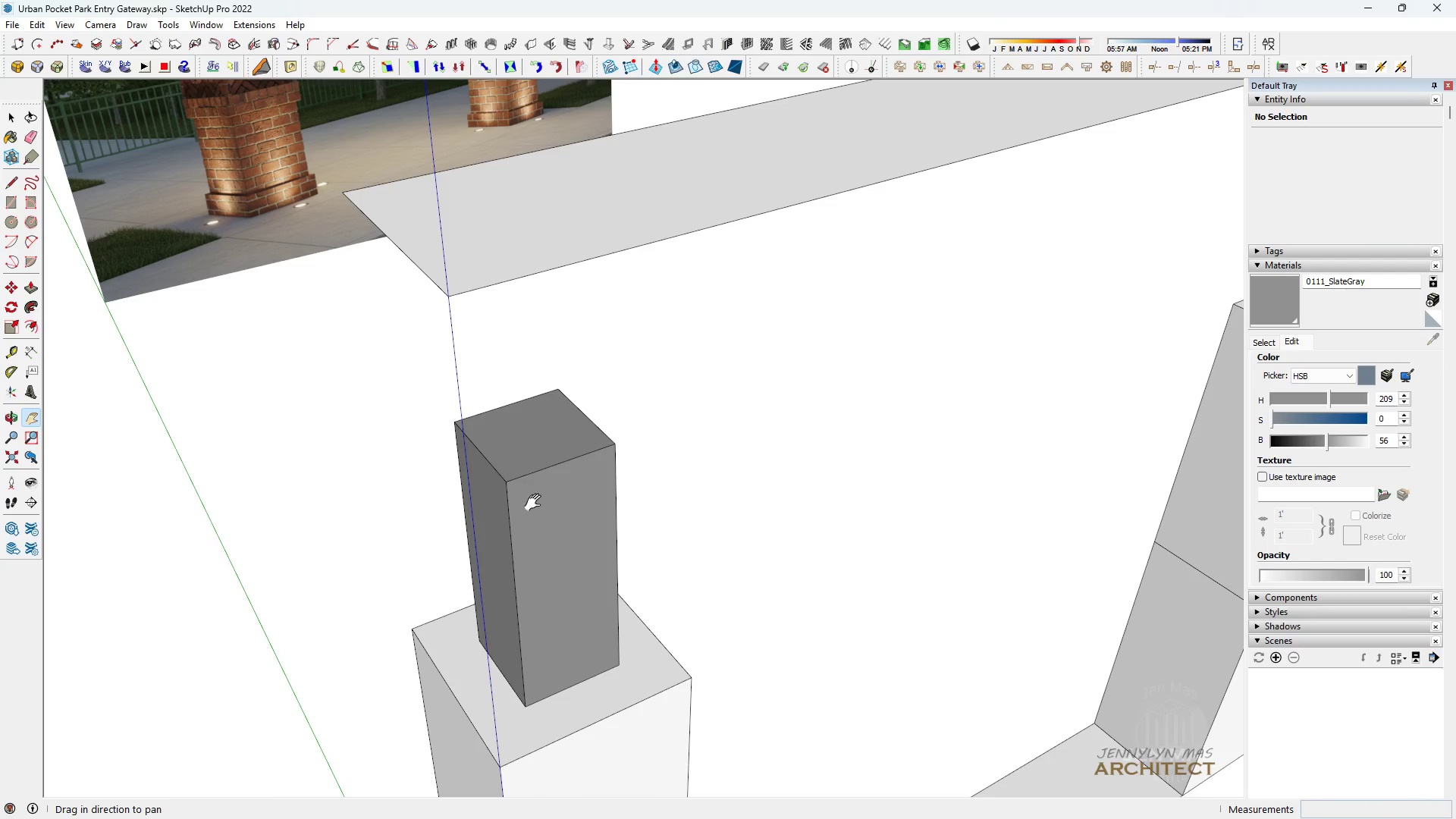 
key(Space)
 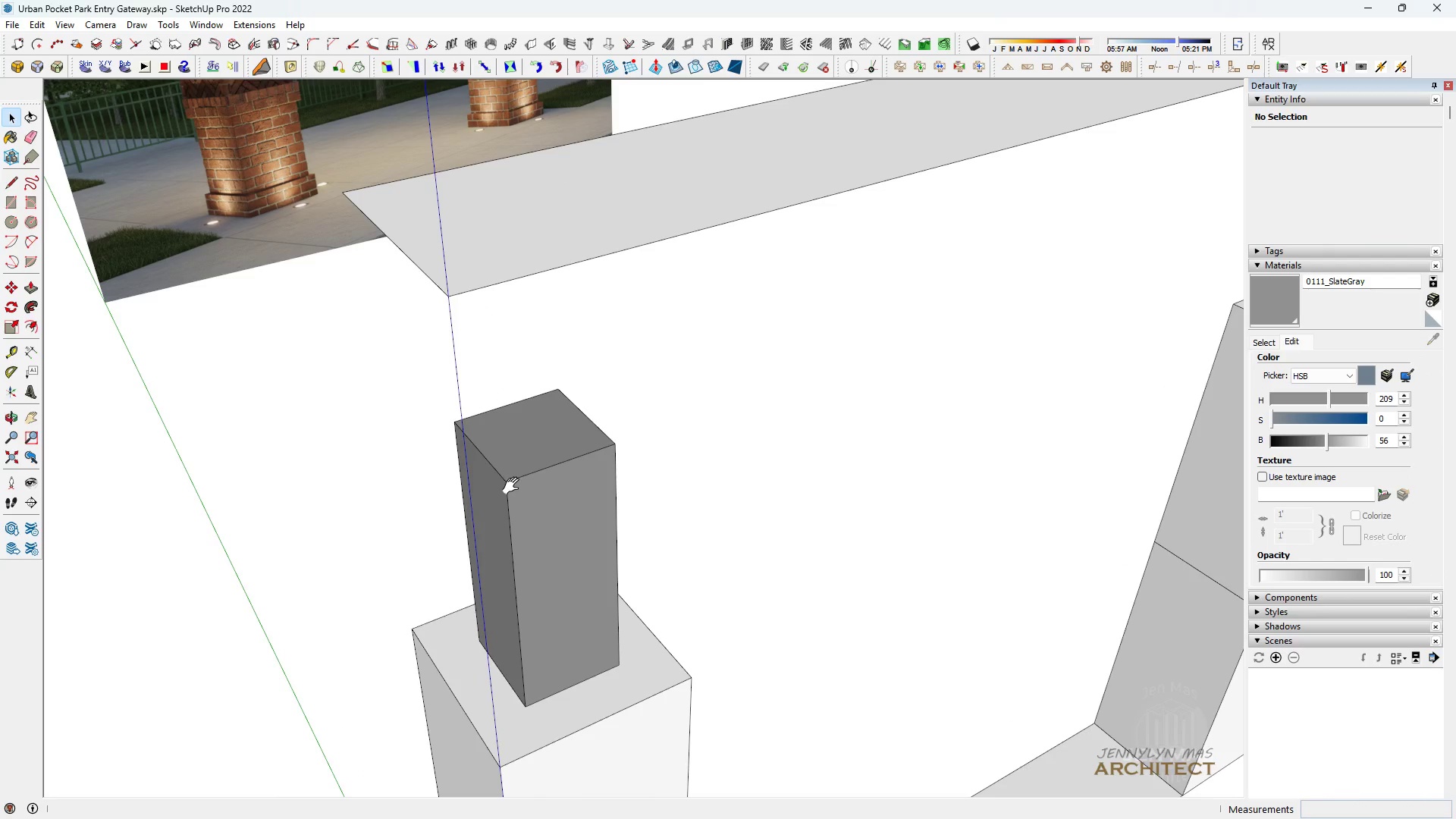 
key(H)
 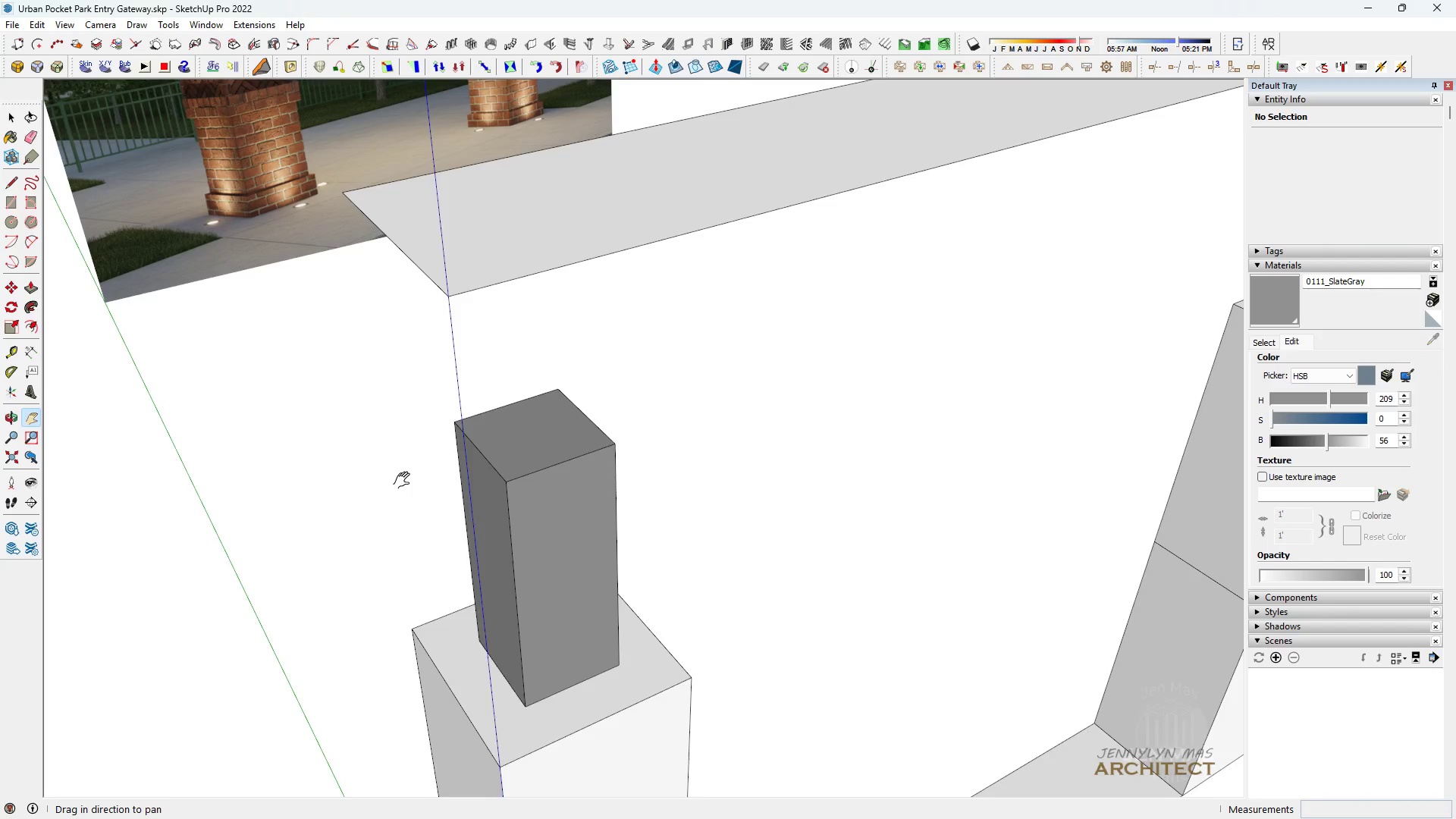 
scroll: coordinate [350, 542], scroll_direction: down, amount: 9.0
 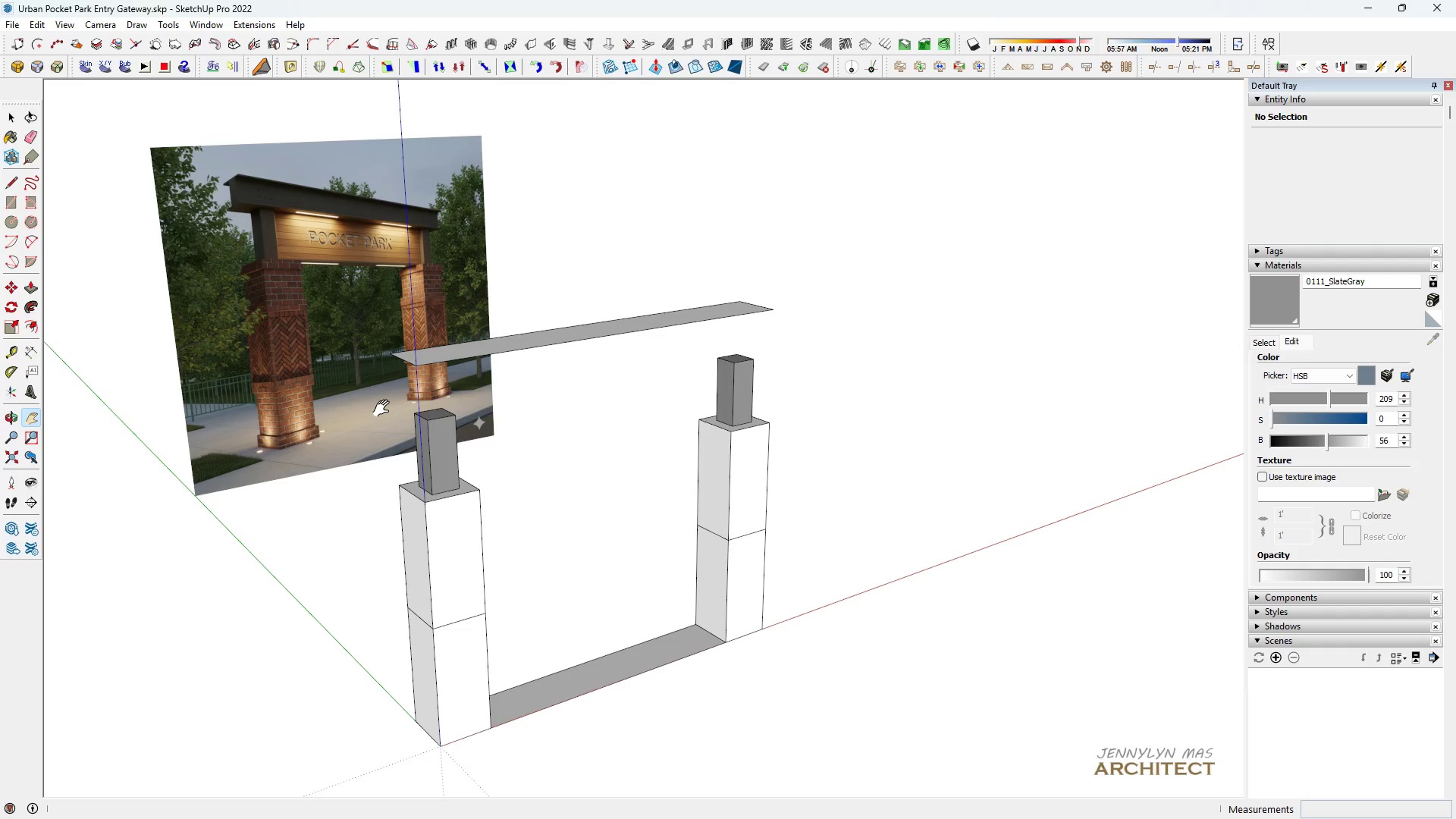 
wait(8.69)
 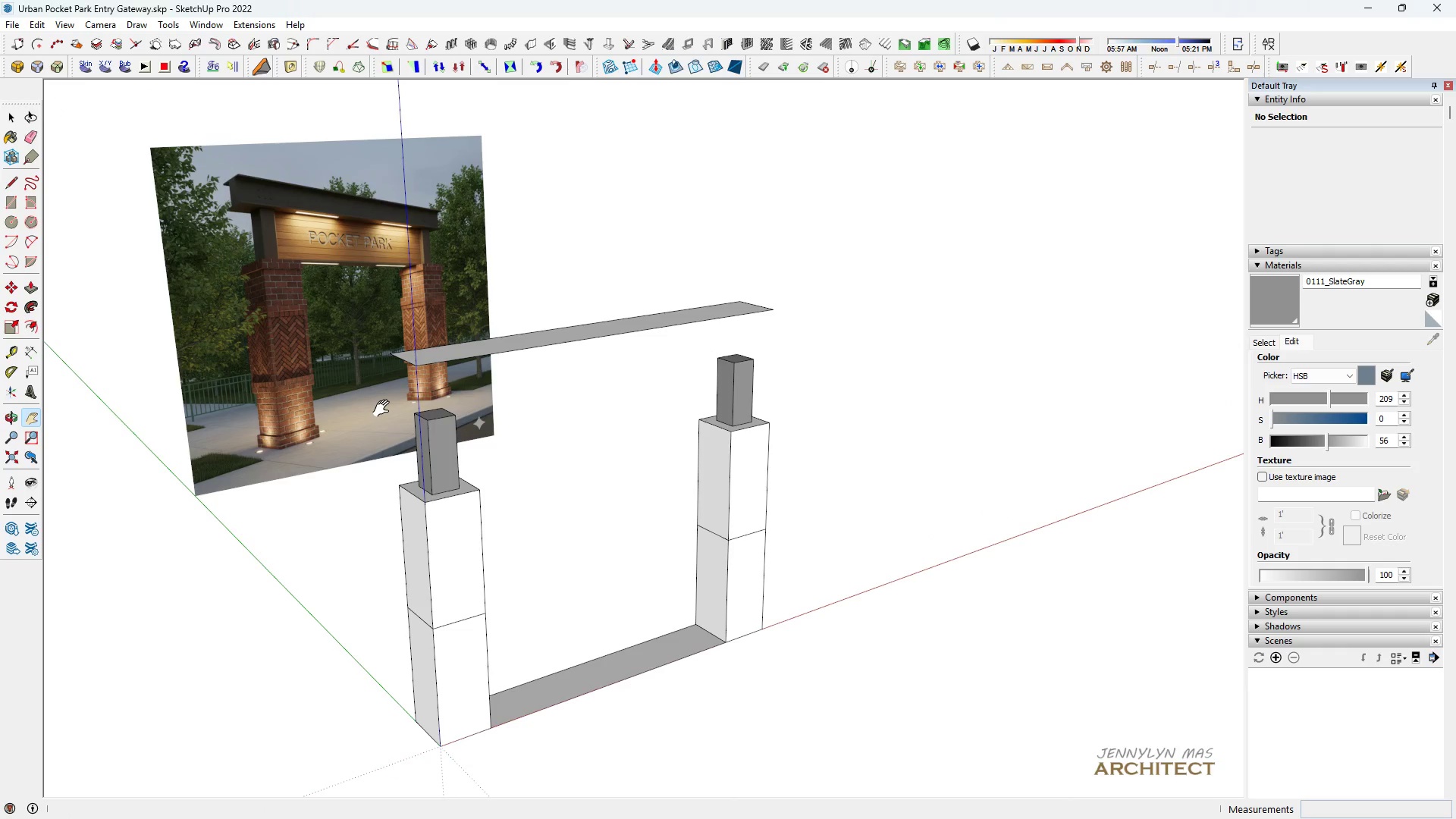 
key(Space)
 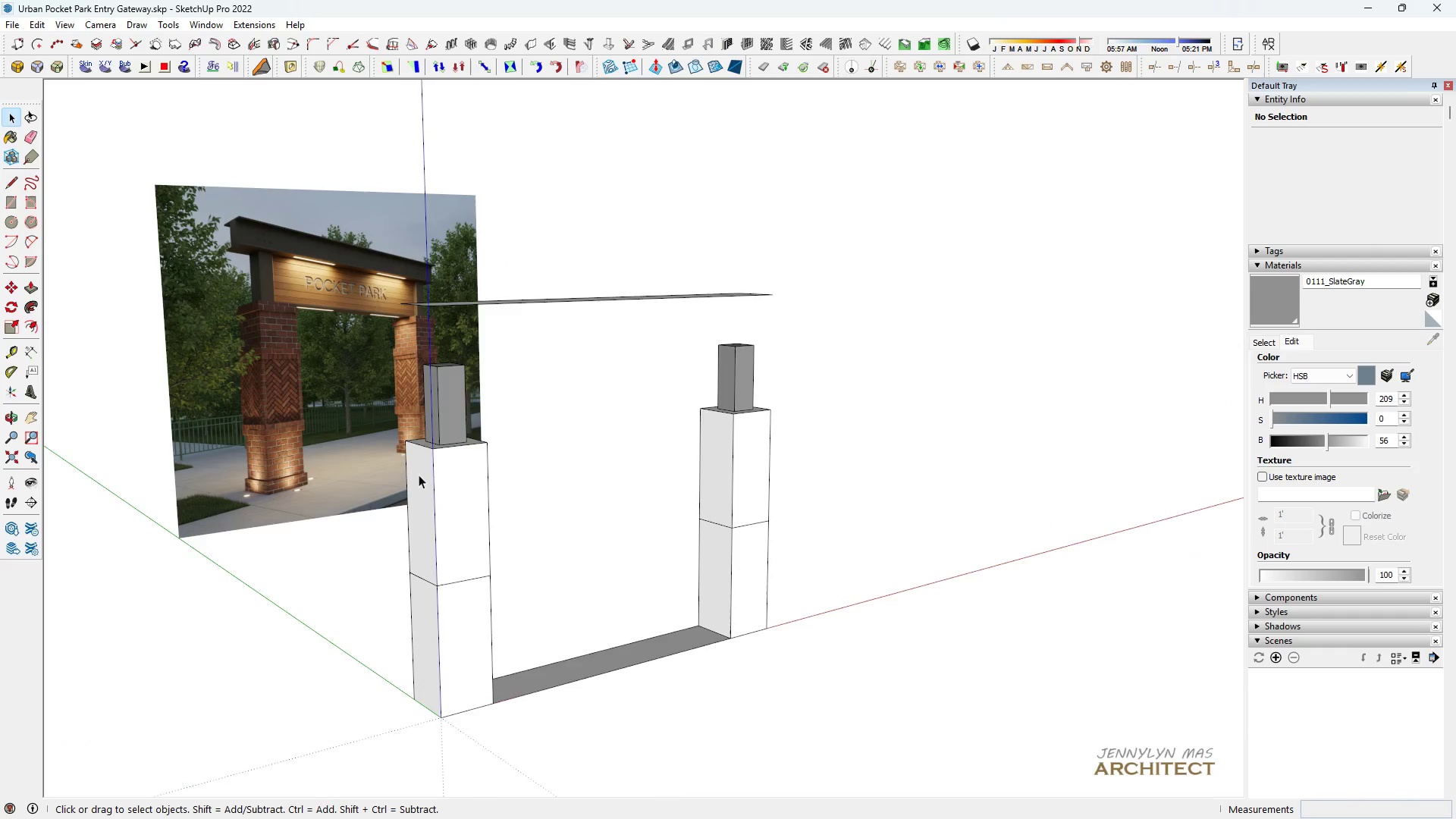 
scroll: coordinate [422, 478], scroll_direction: up, amount: 2.0
 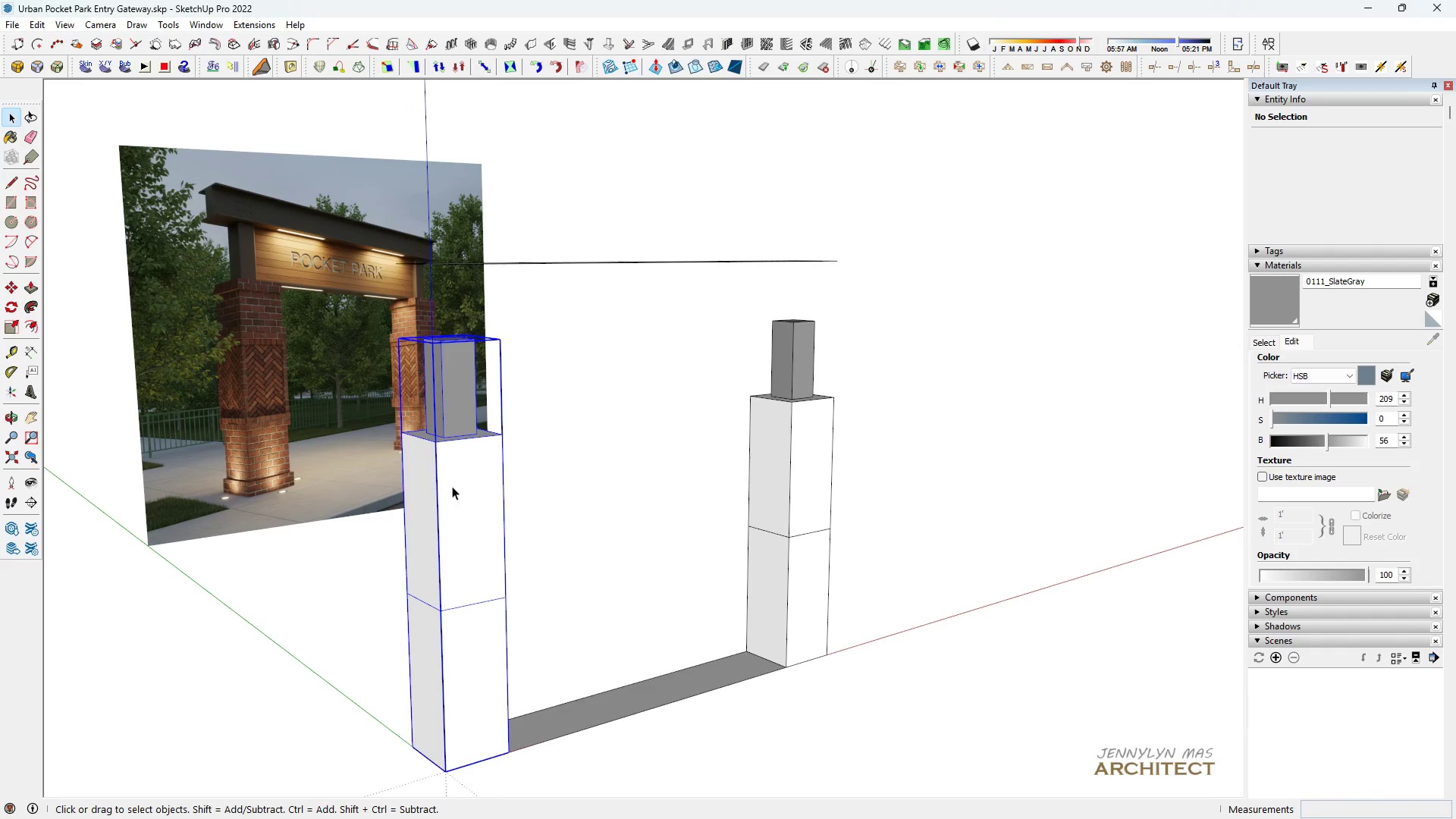 
double_click([452, 486])
 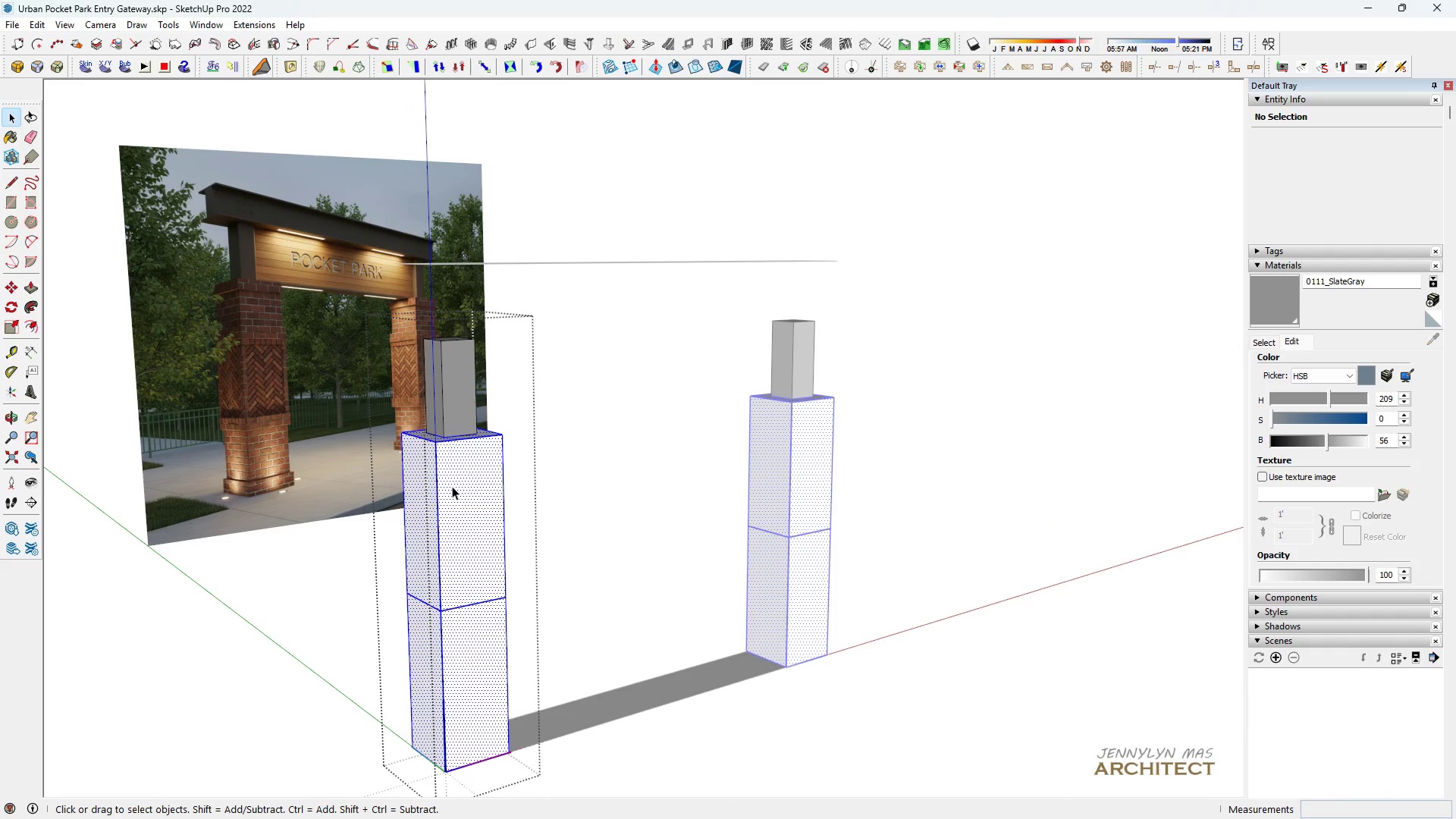 
triple_click([452, 486])
 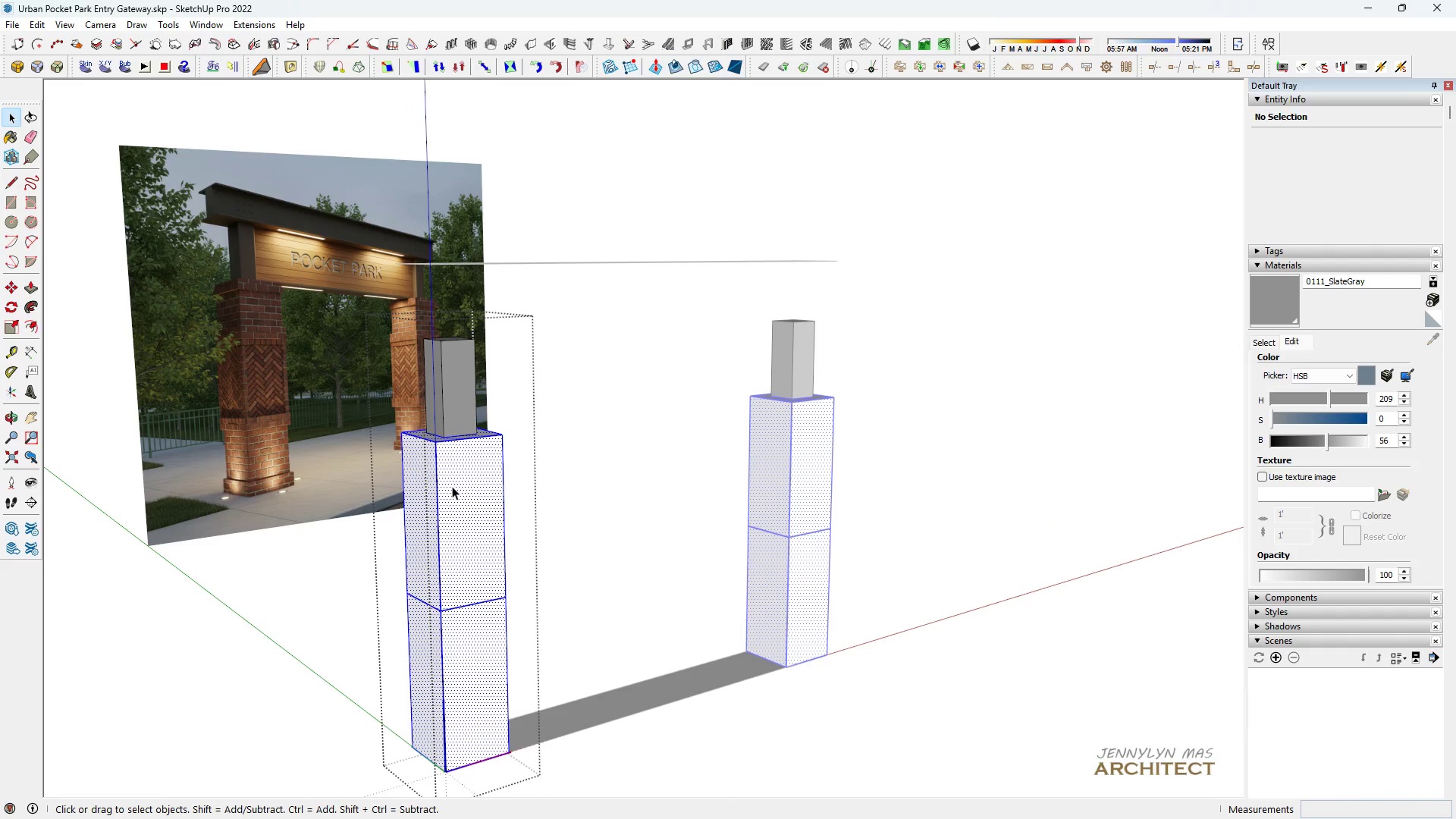 
triple_click([452, 486])
 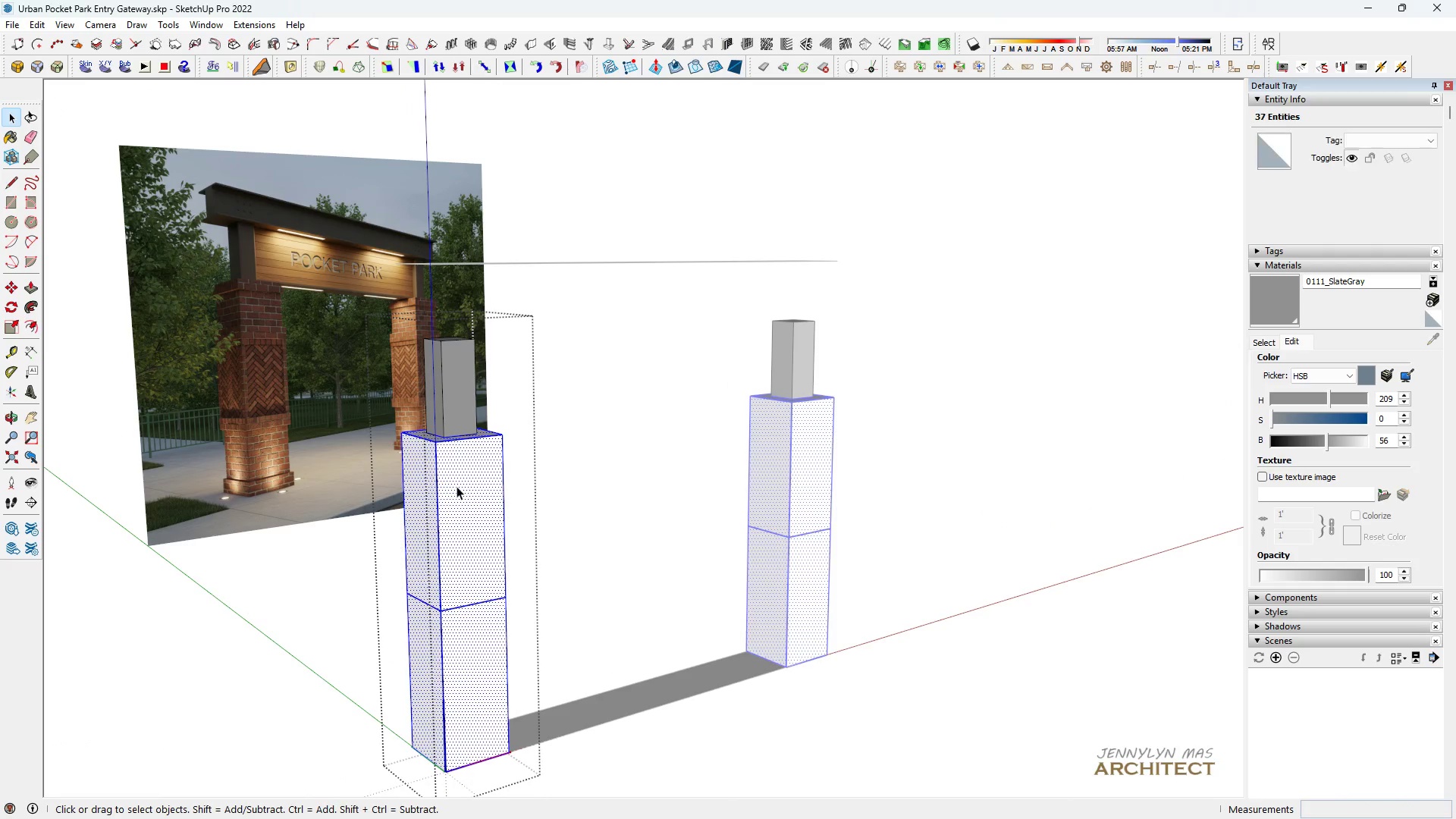 
triple_click([457, 486])
 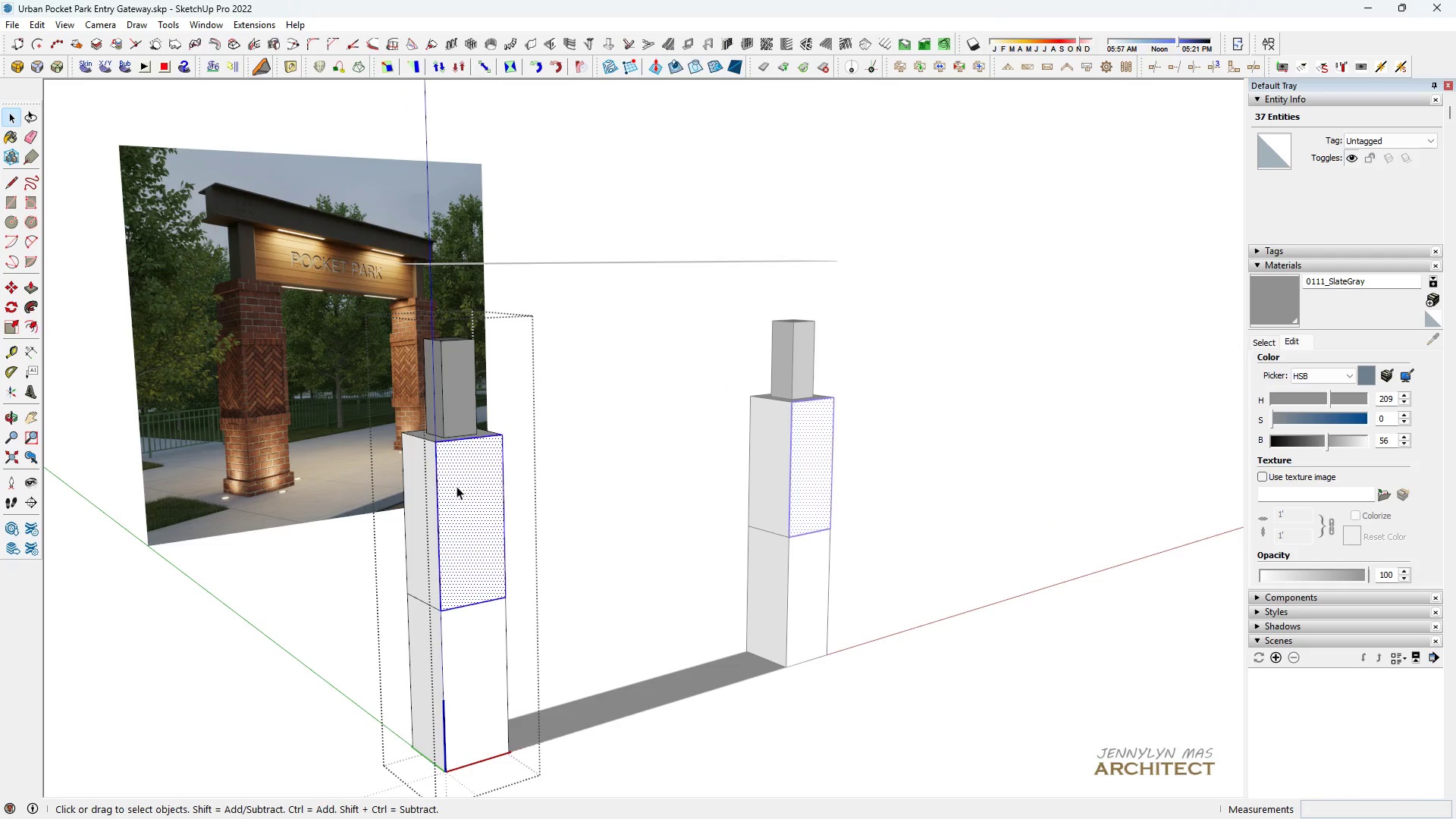 
triple_click([457, 486])
 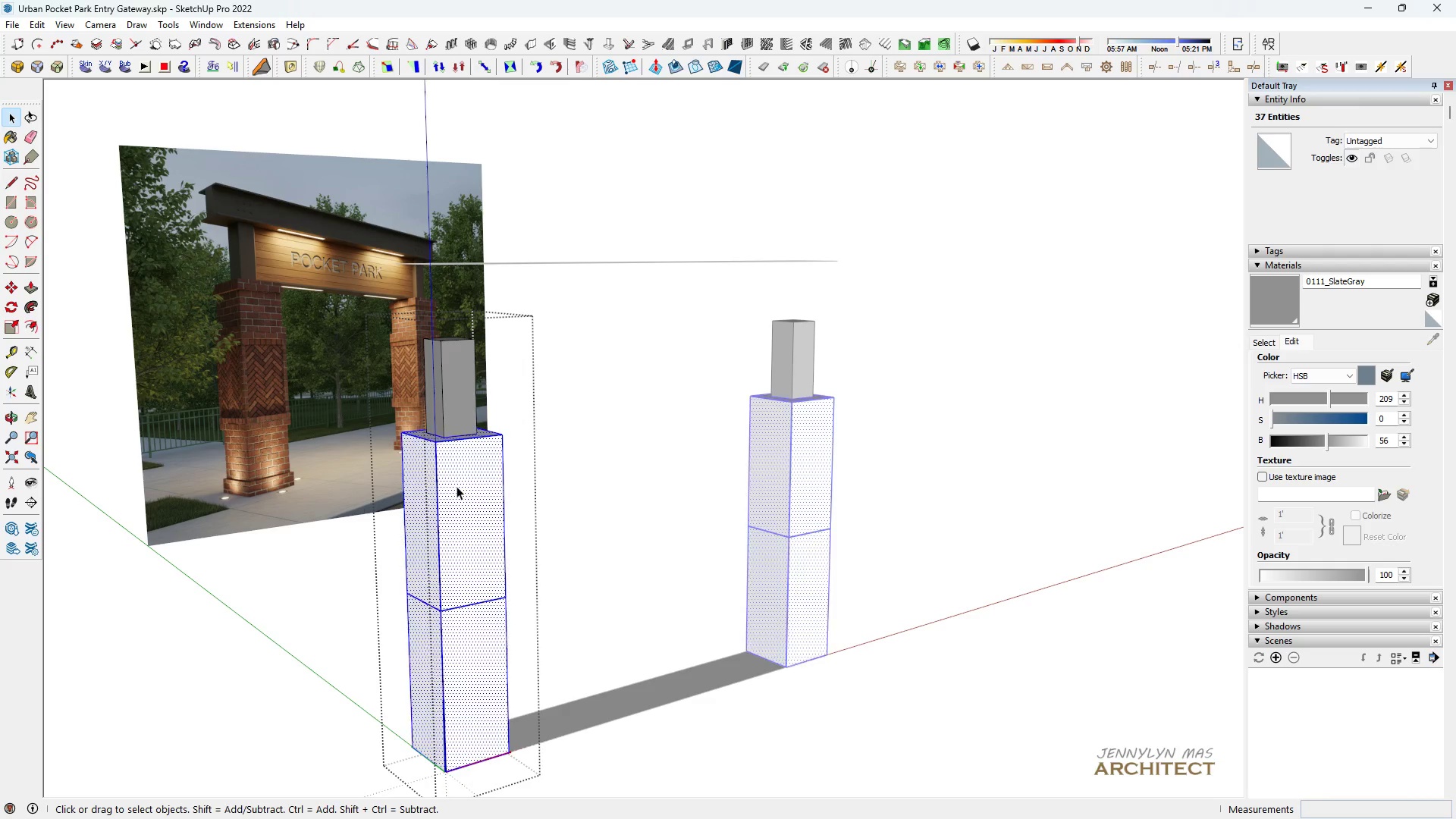 
triple_click([457, 486])
 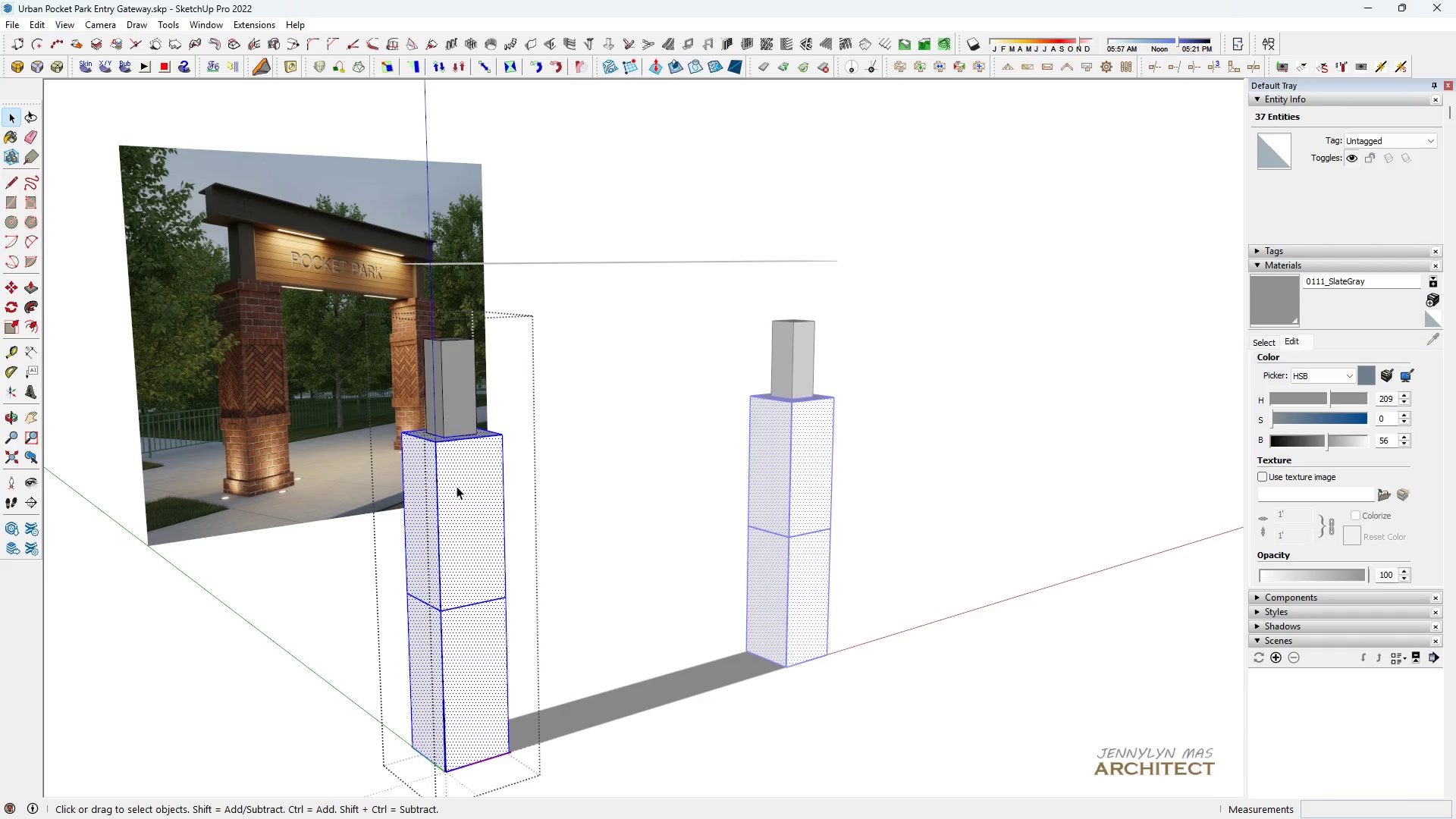 
triple_click([457, 486])
 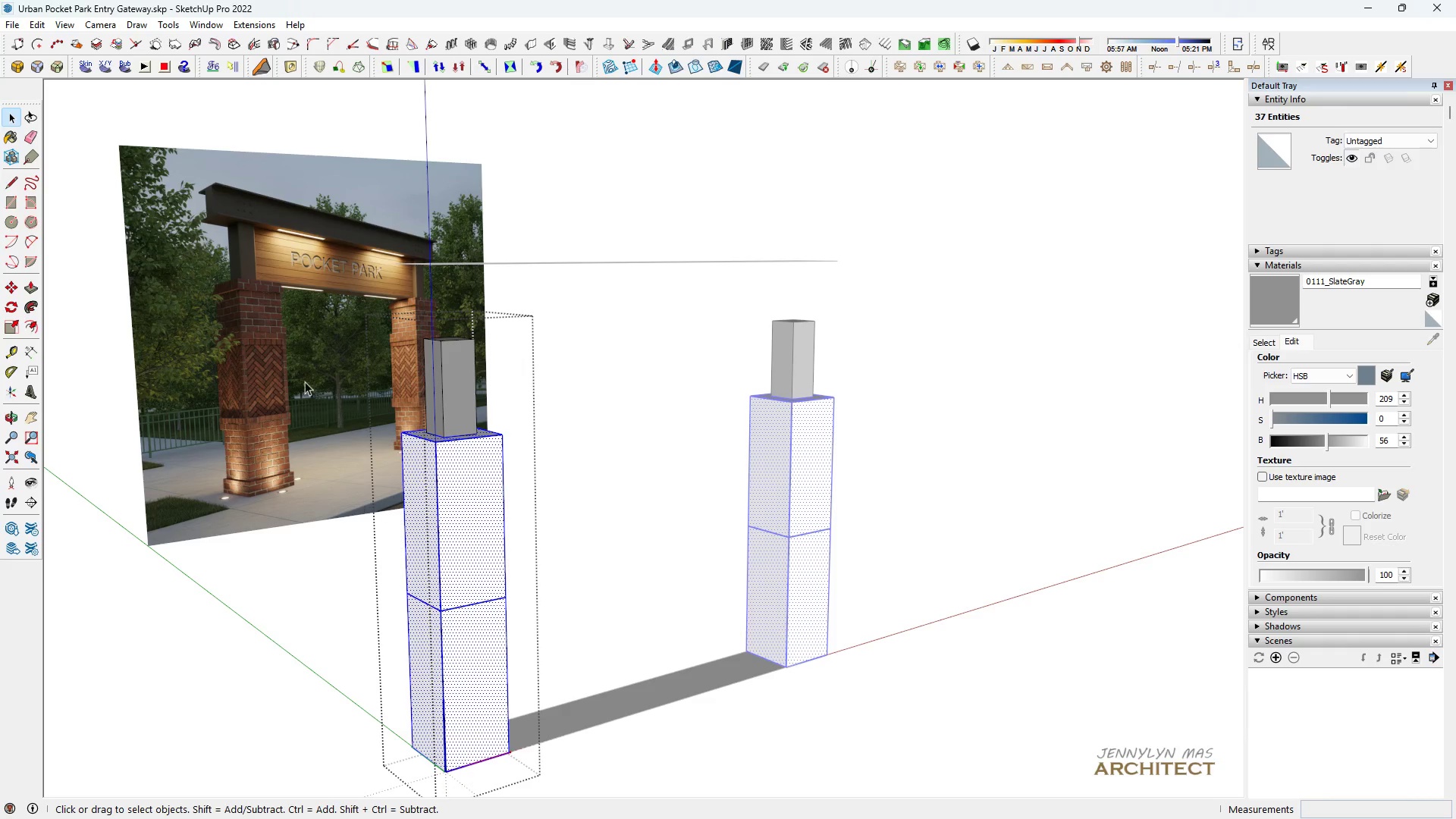 
scroll: coordinate [287, 354], scroll_direction: up, amount: 5.0
 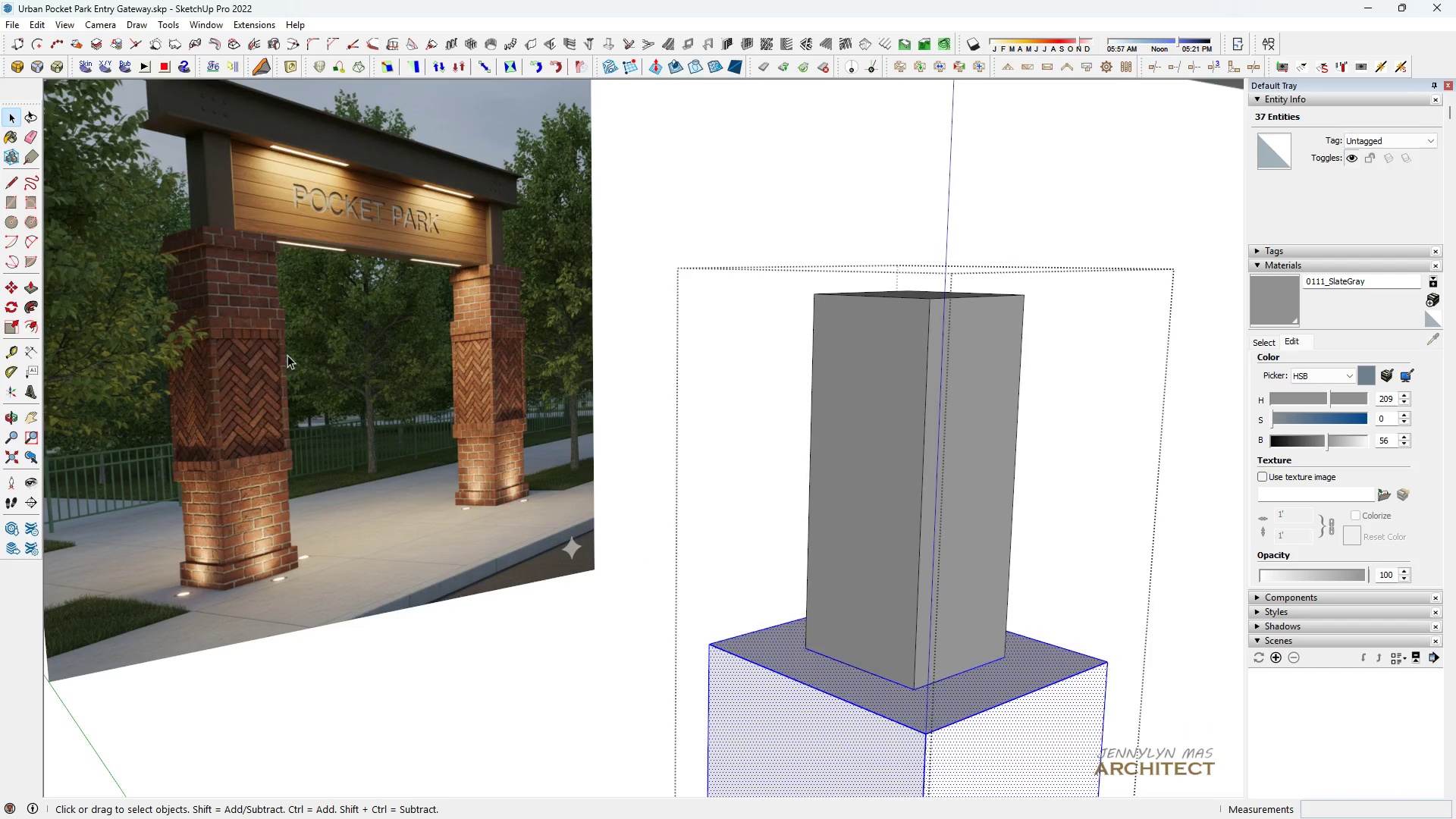 
scroll: coordinate [287, 355], scroll_direction: down, amount: 3.0
 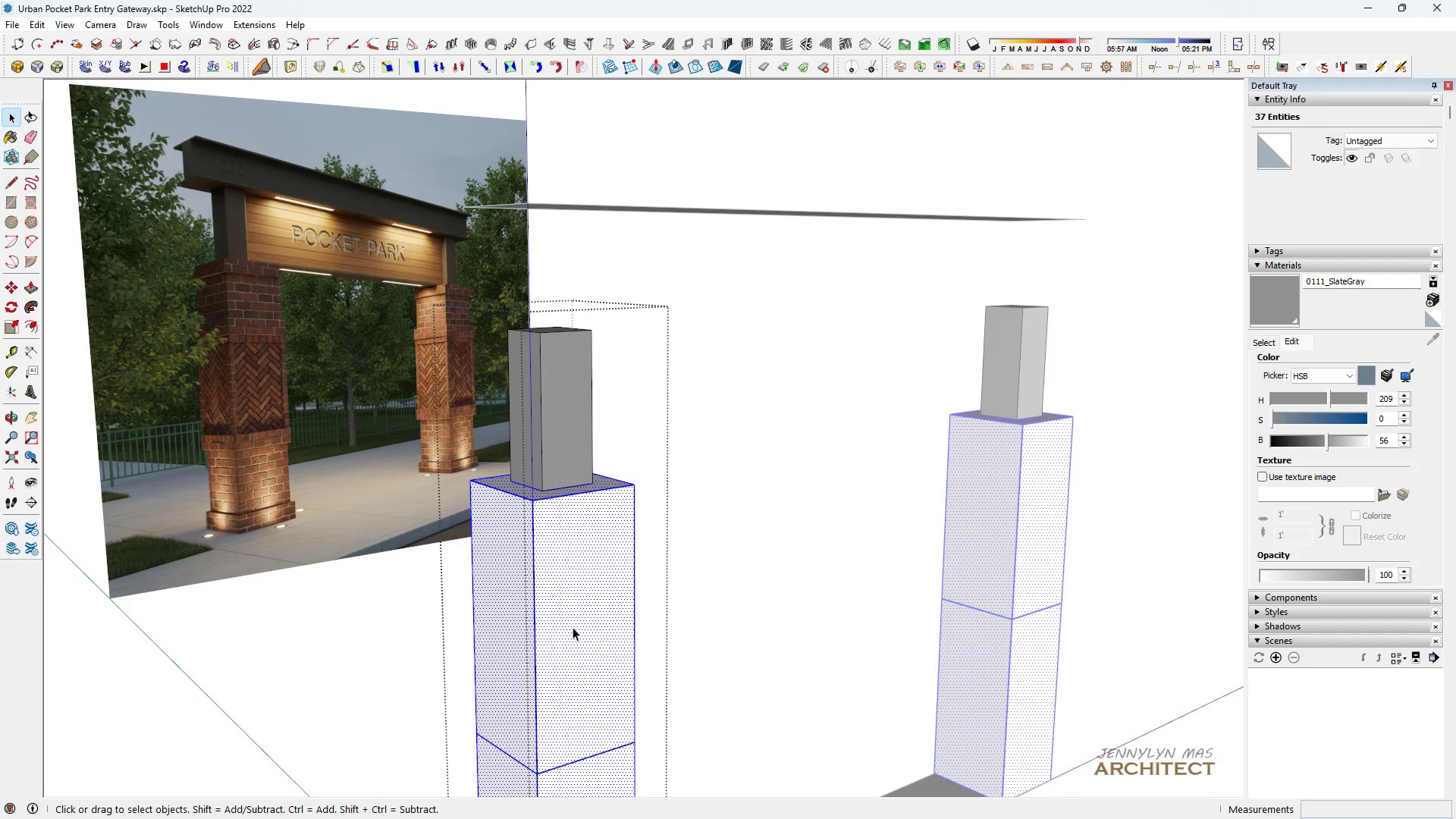 
key(H)
 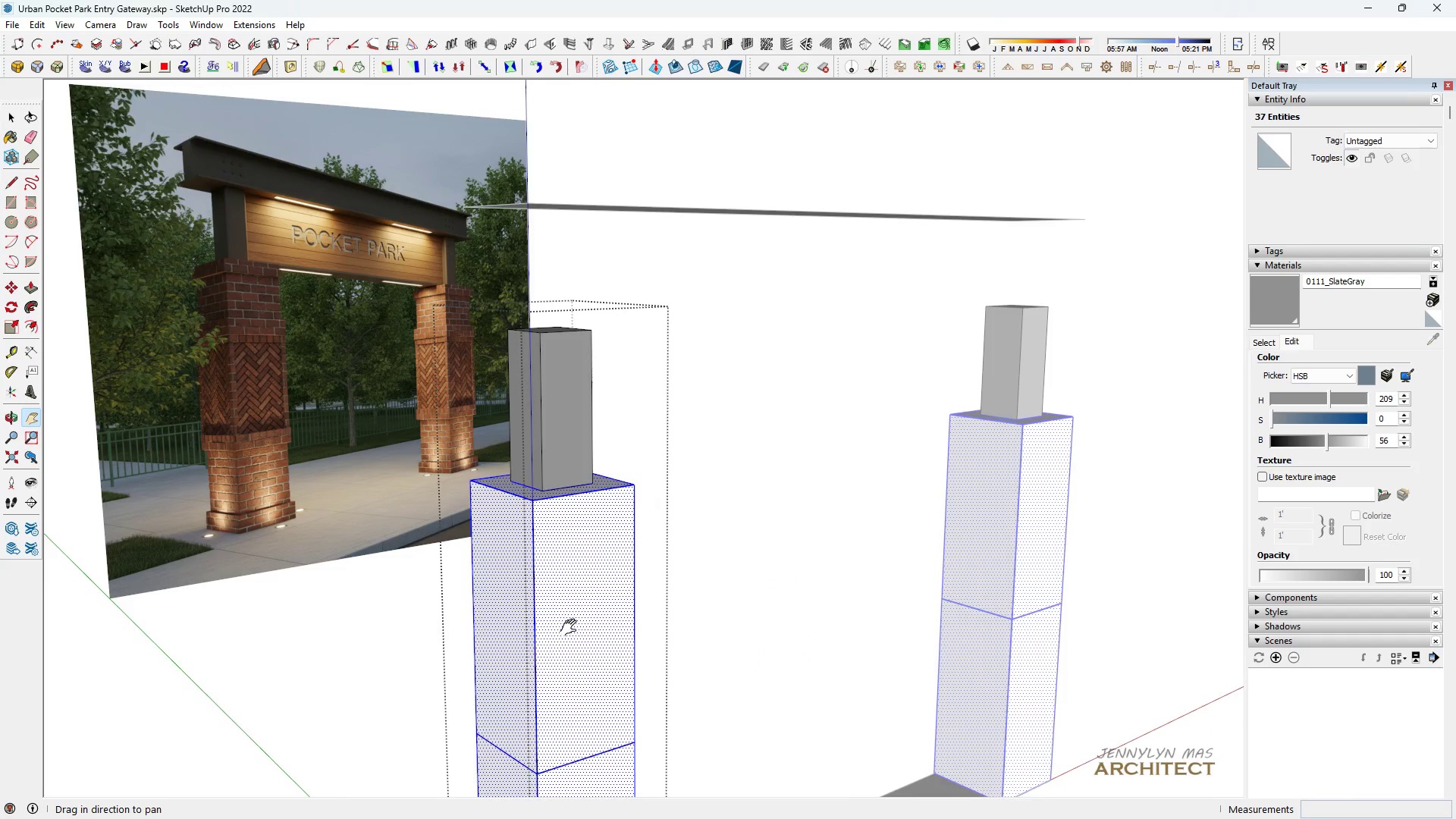 
left_click_drag(start_coordinate=[572, 628], to_coordinate=[592, 513])
 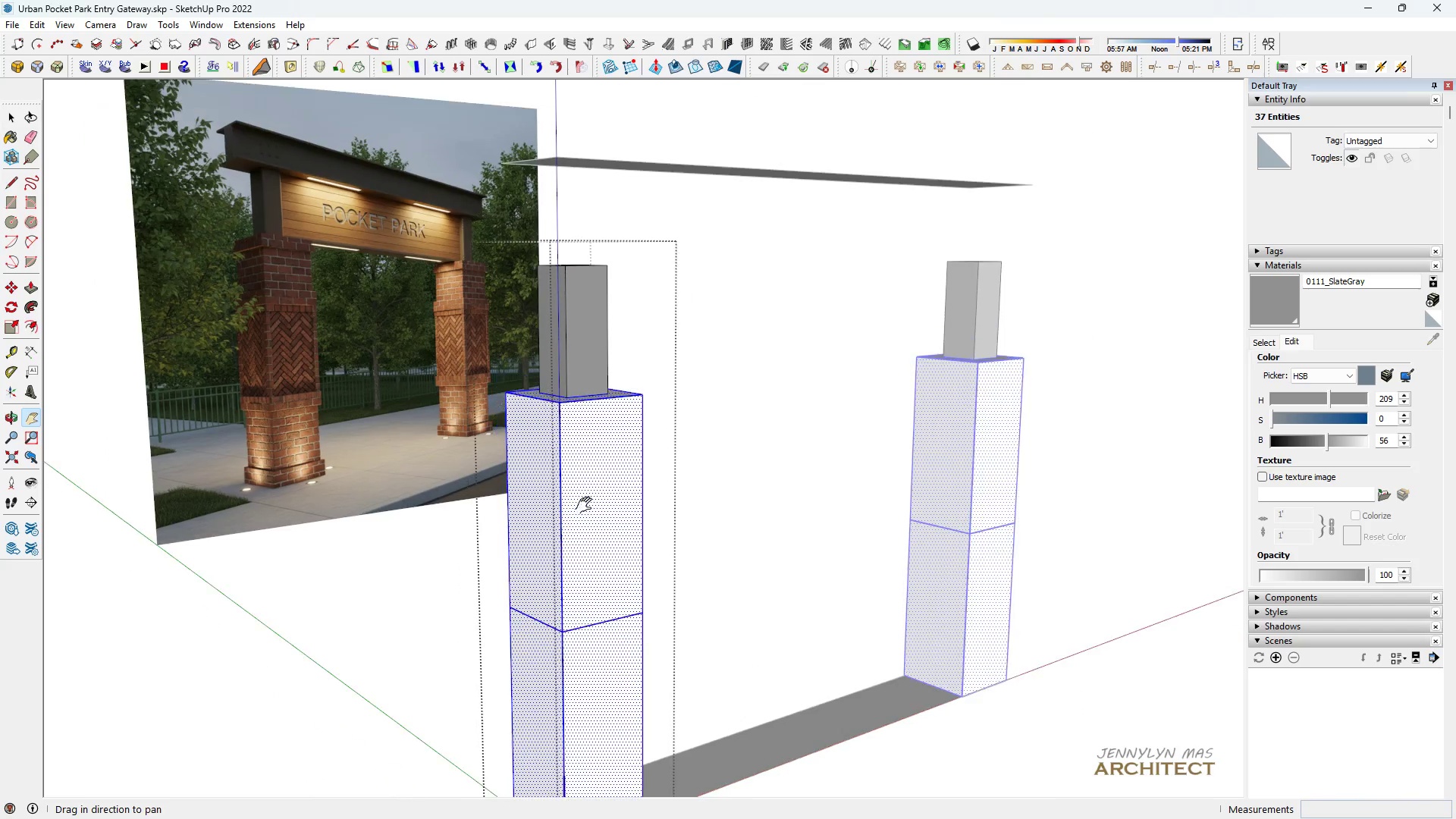 
scroll: coordinate [588, 506], scroll_direction: down, amount: 2.0
 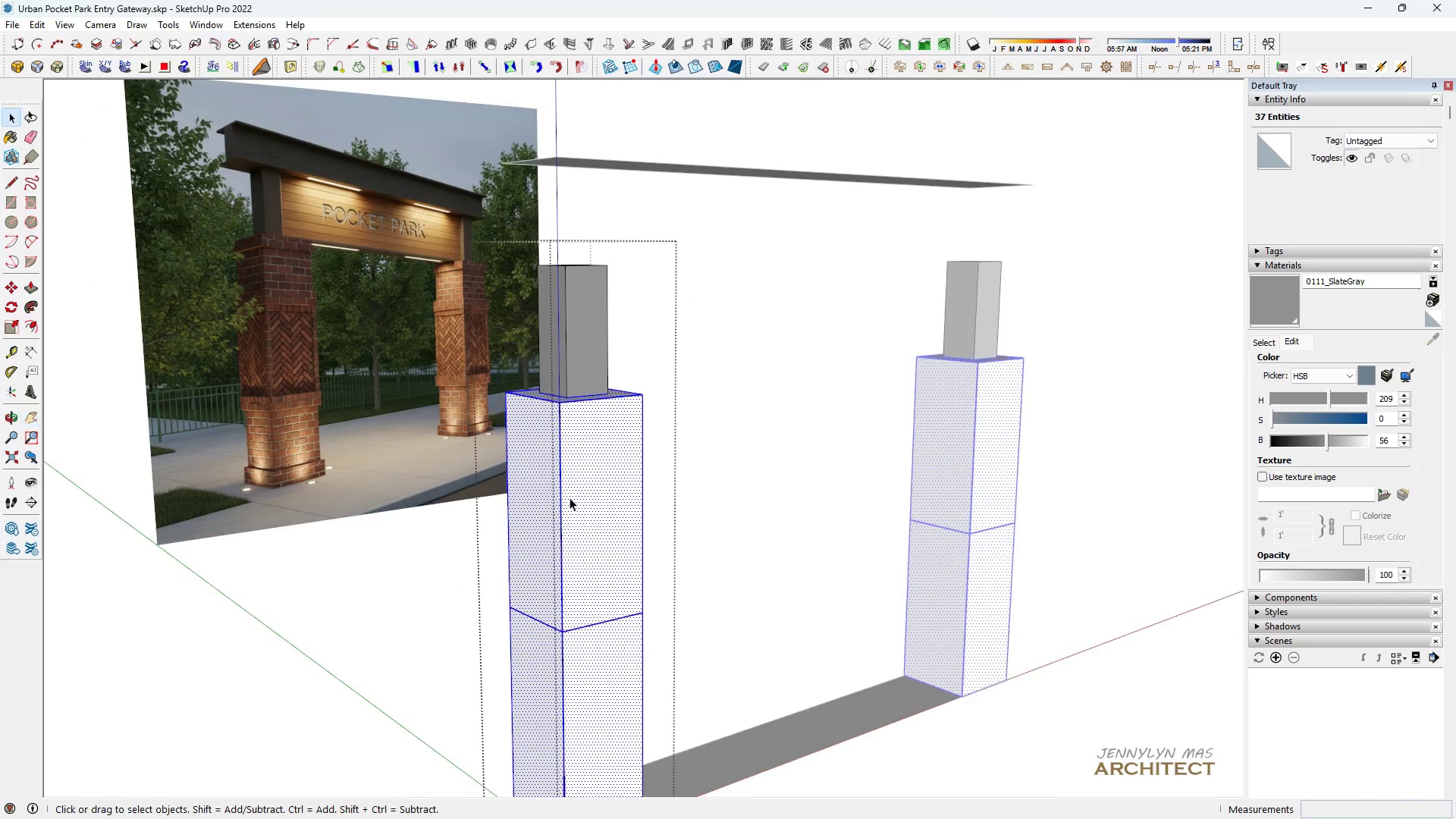 
key(Space)
 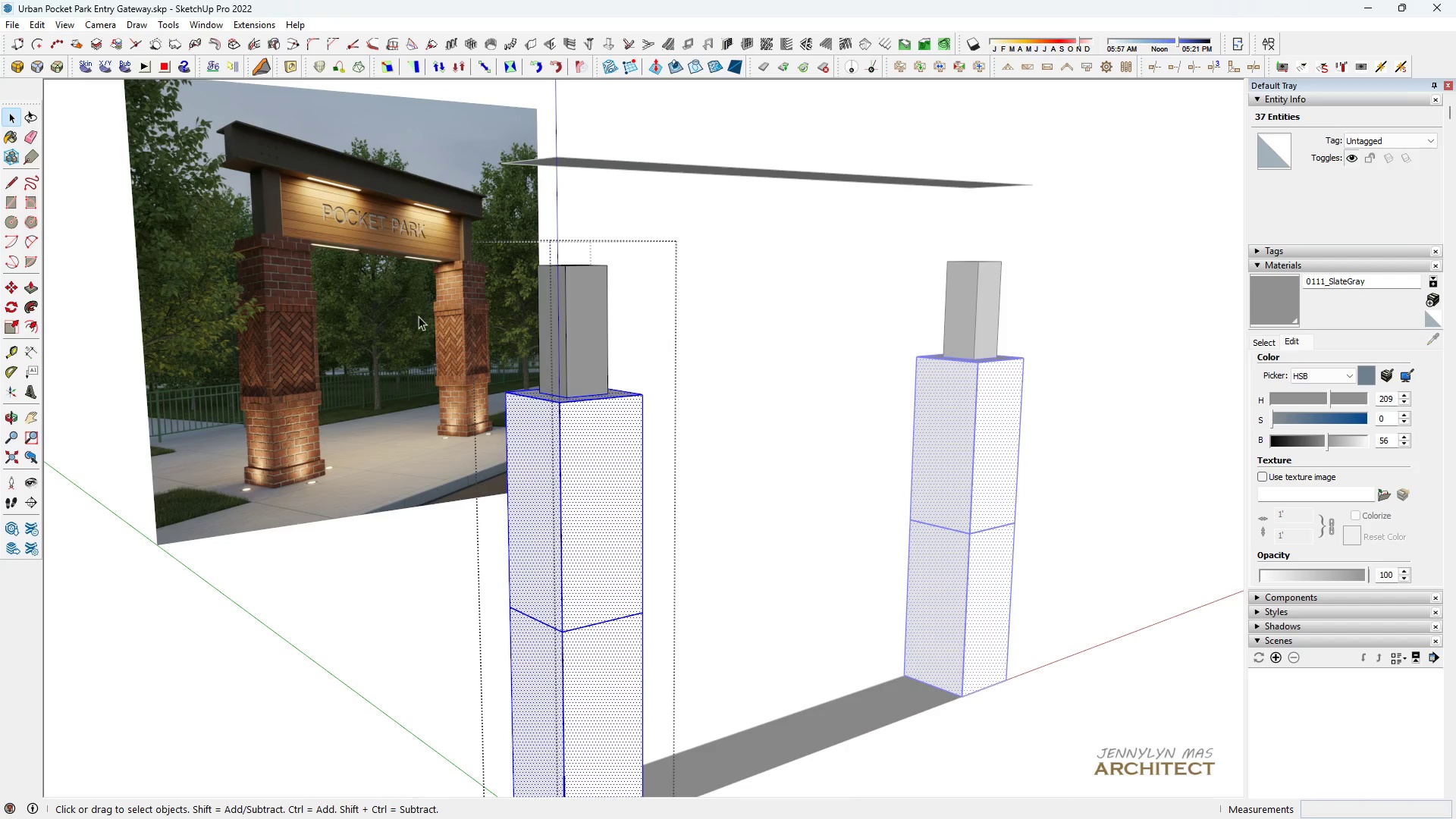 
left_click_drag(start_coordinate=[421, 318], to_coordinate=[717, 705])
 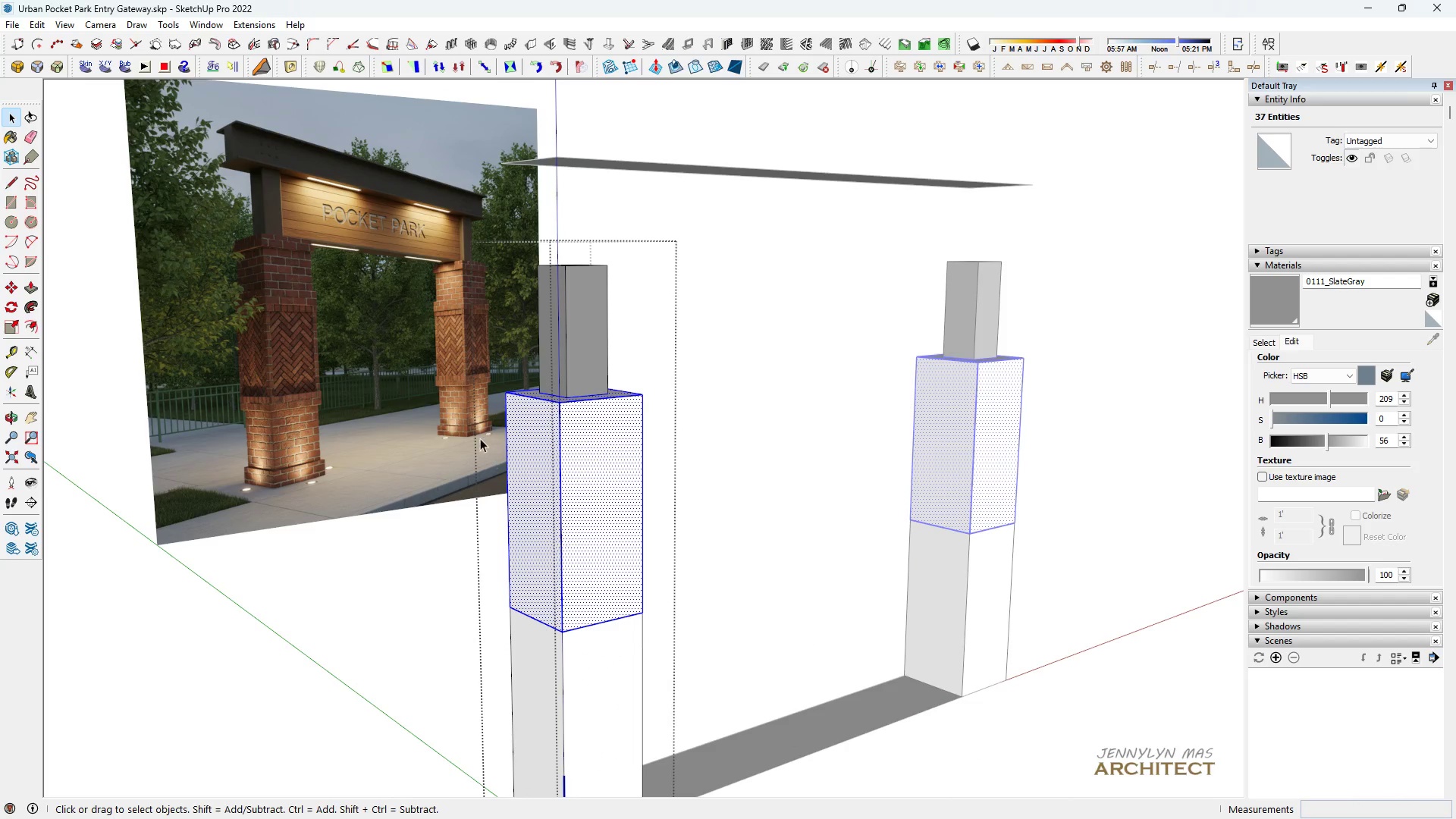 
key(Space)
 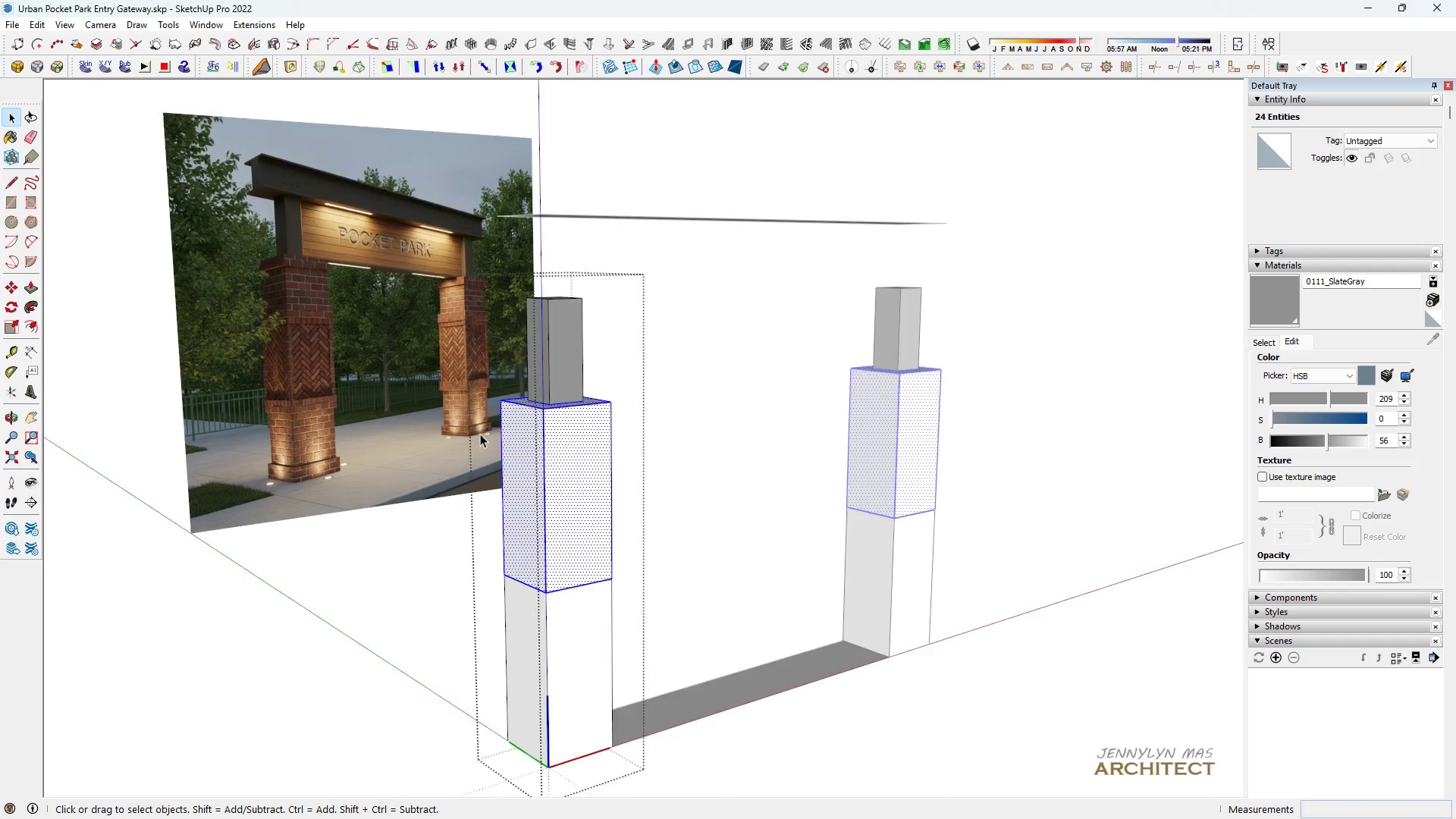 
scroll: coordinate [502, 463], scroll_direction: none, amount: 0.0
 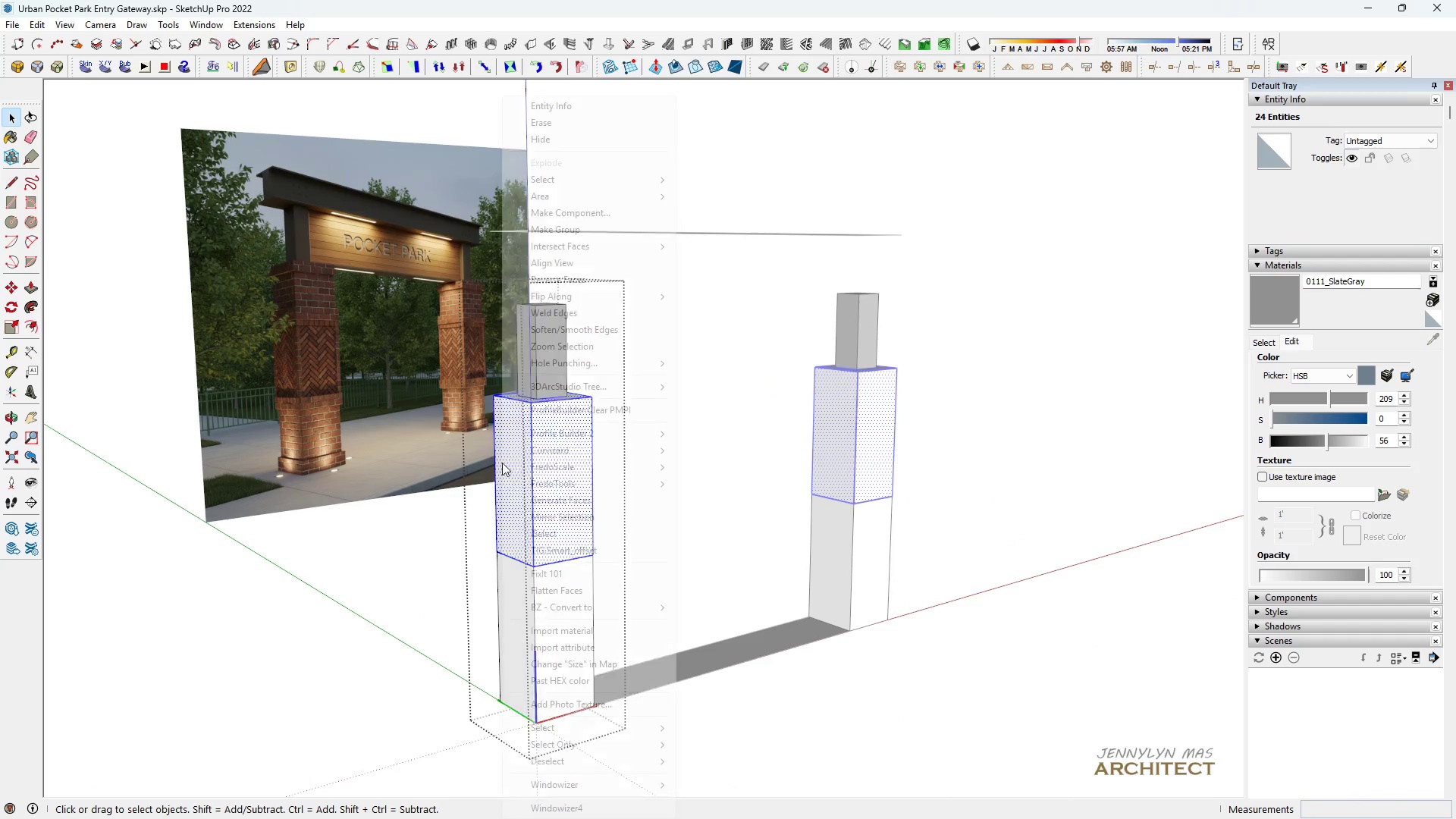 
right_click([502, 463])
 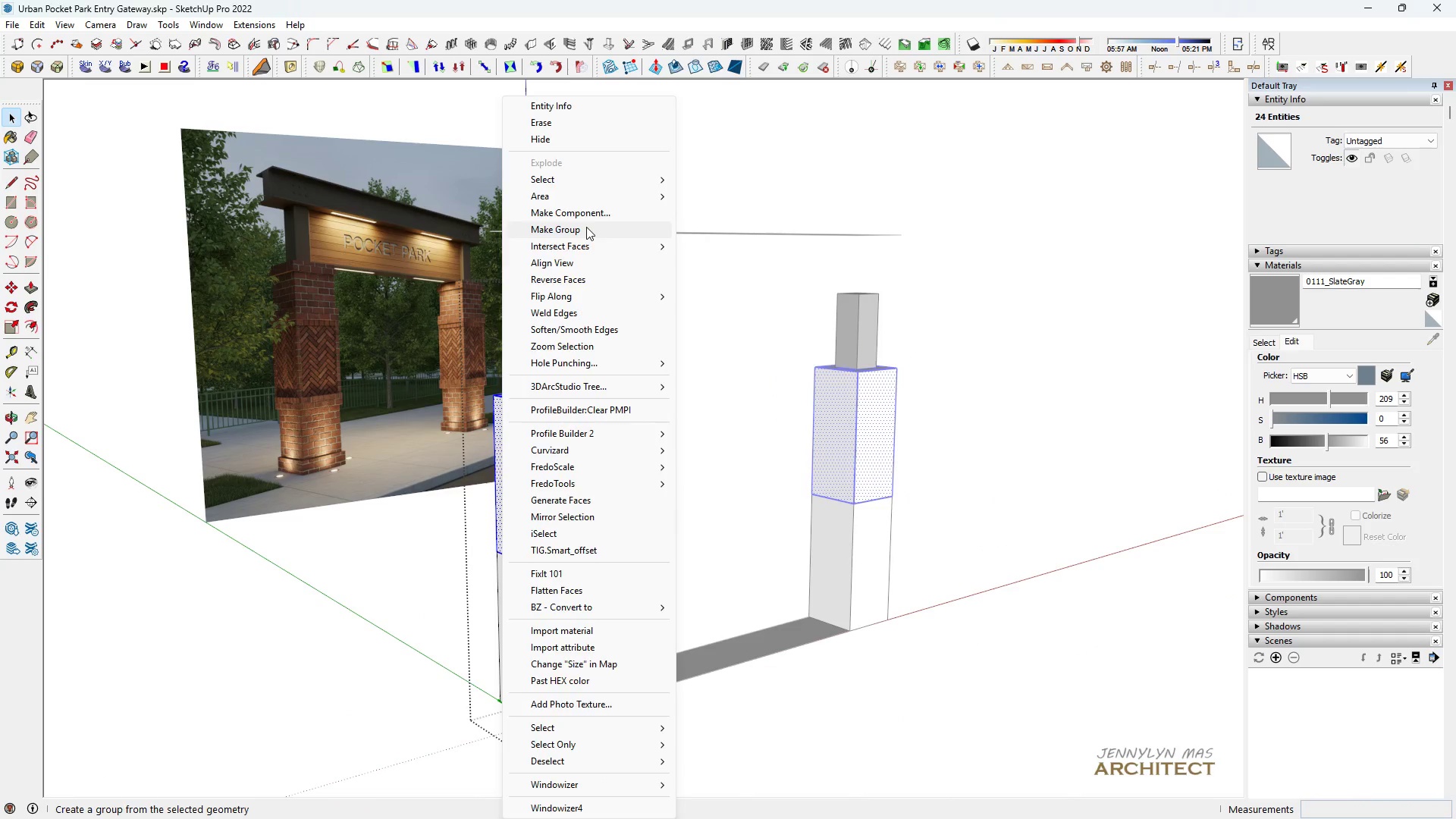 
left_click([586, 226])
 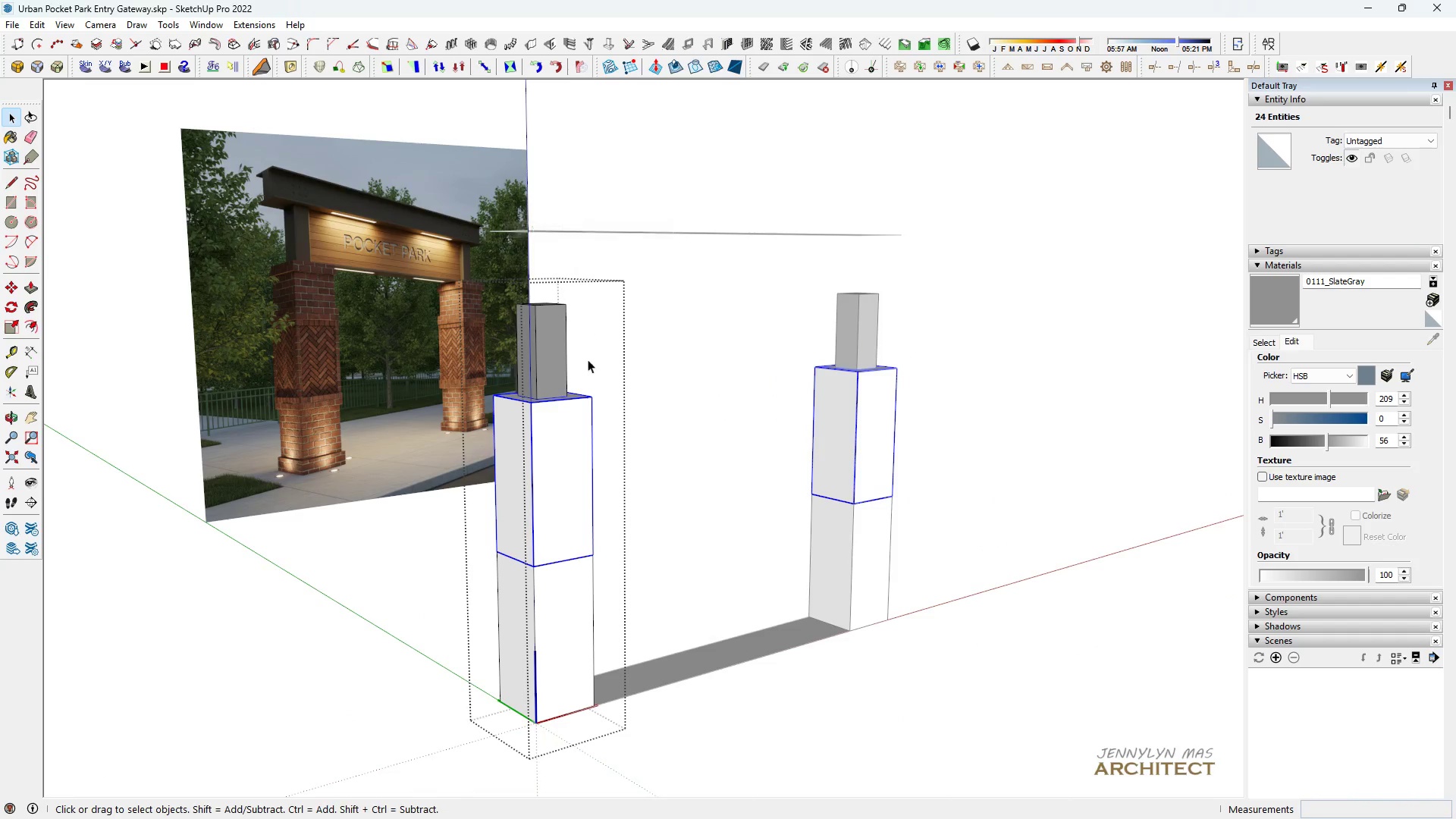 
scroll: coordinate [598, 423], scroll_direction: up, amount: 3.0
 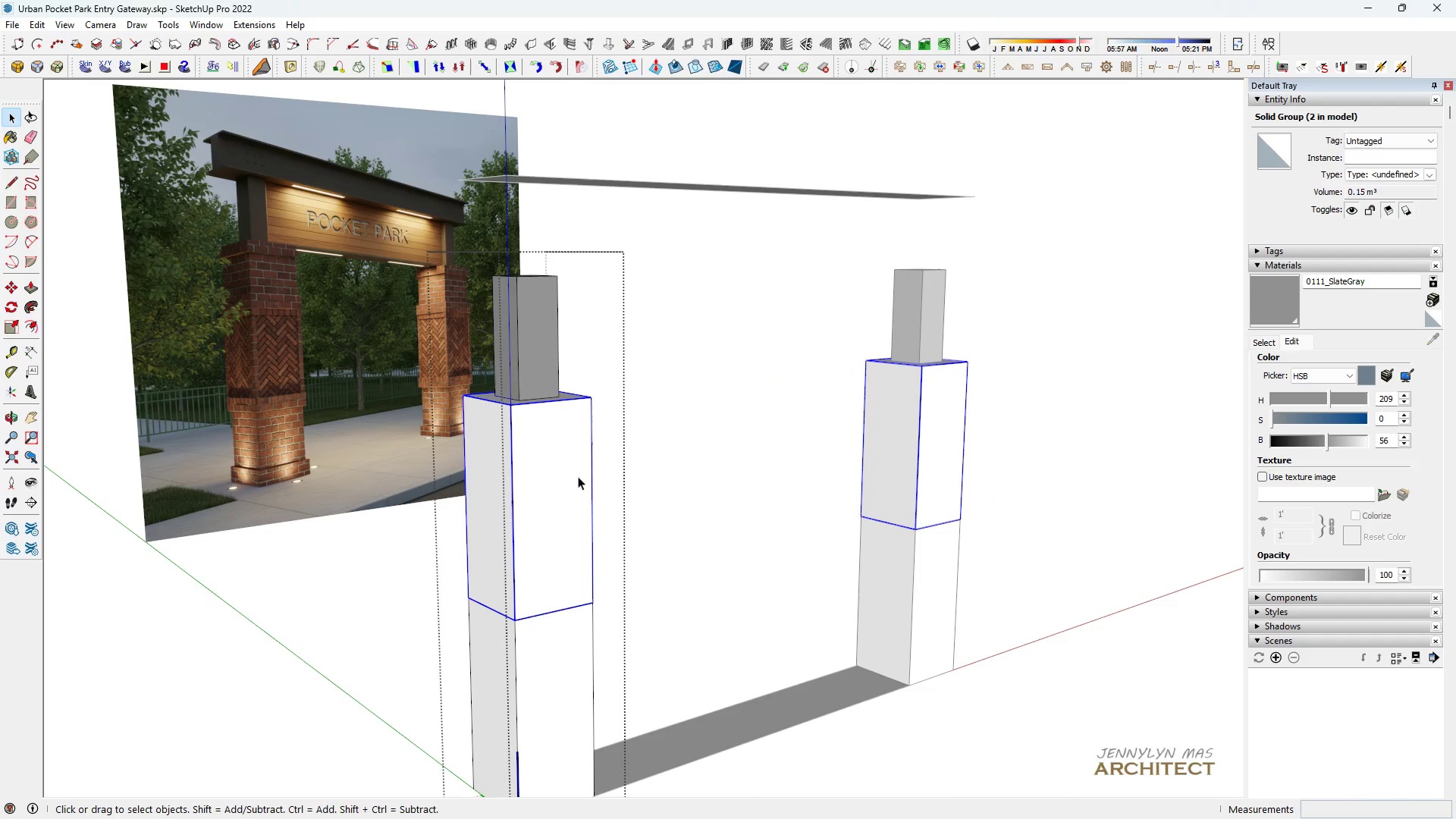 
key(Space)
 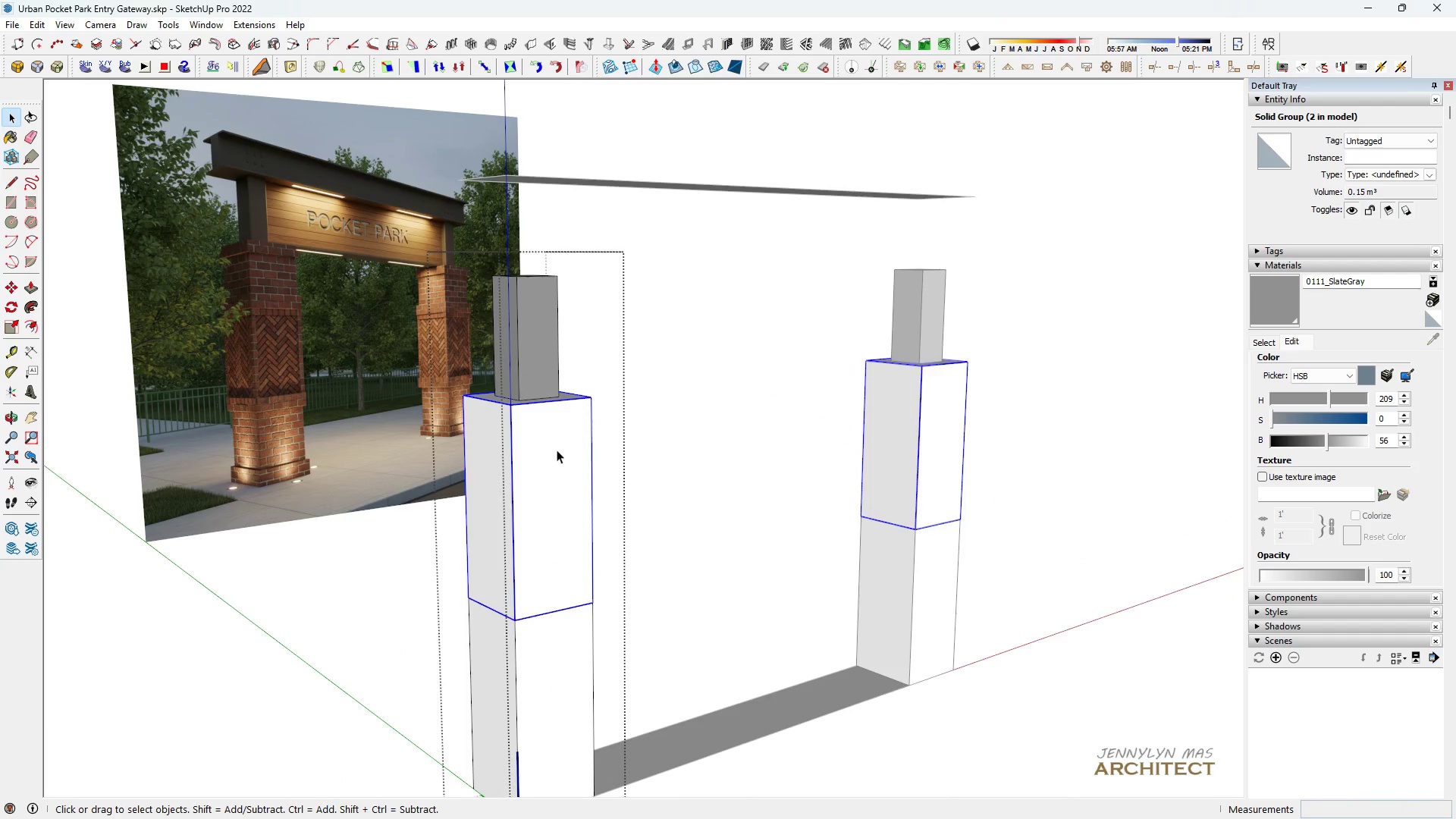 
double_click([557, 450])
 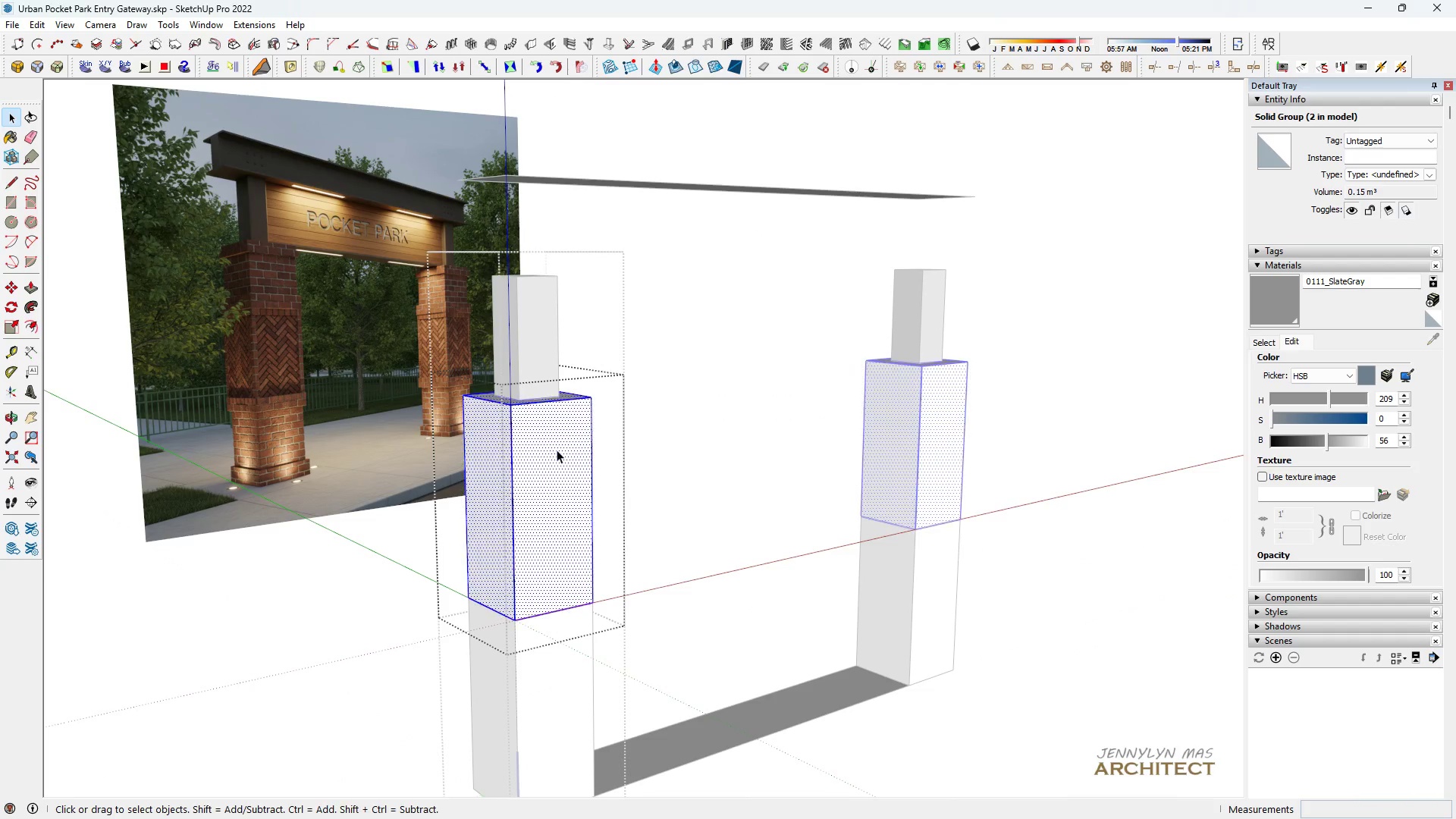 
triple_click([557, 450])
 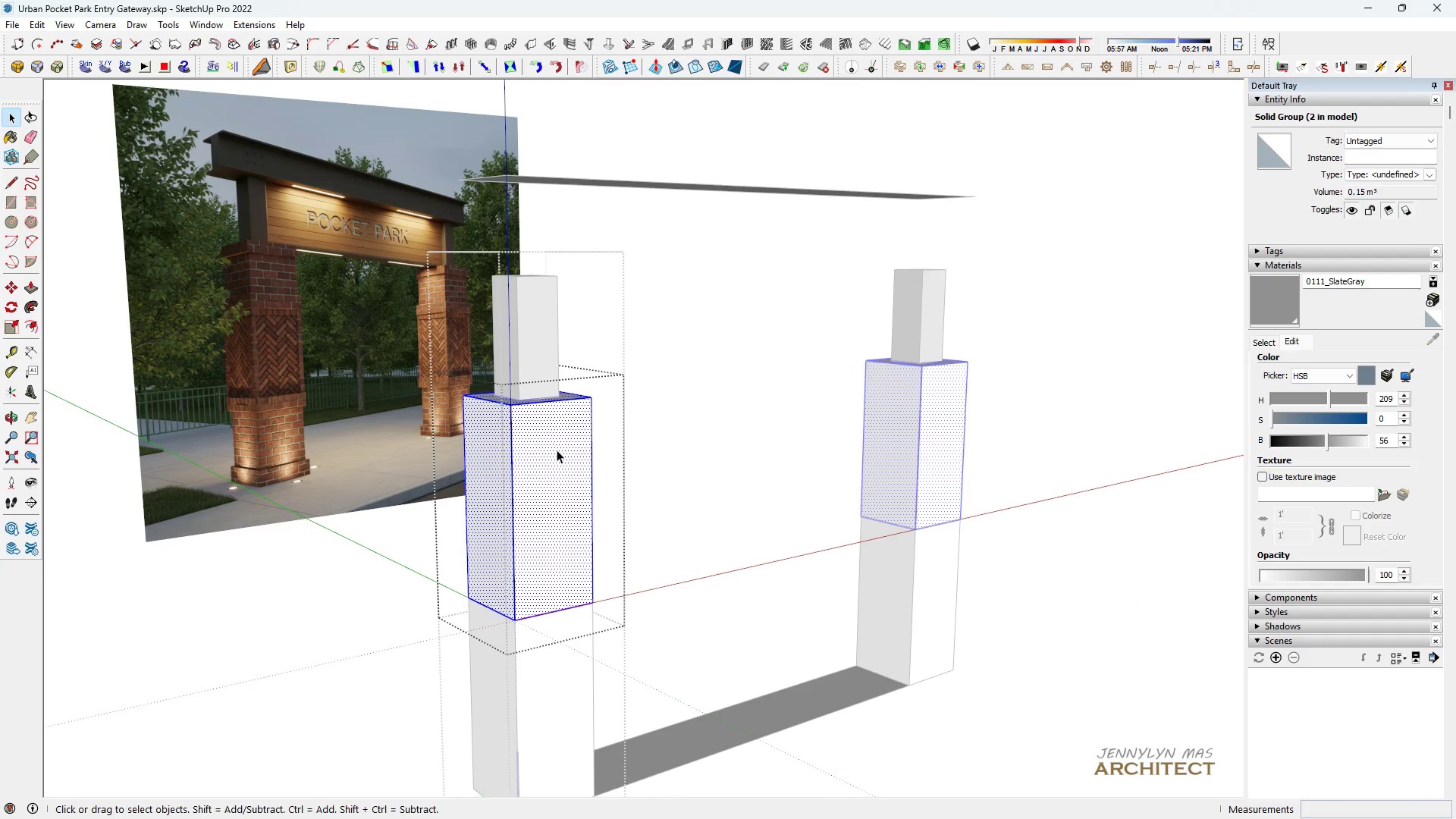 
triple_click([557, 450])
 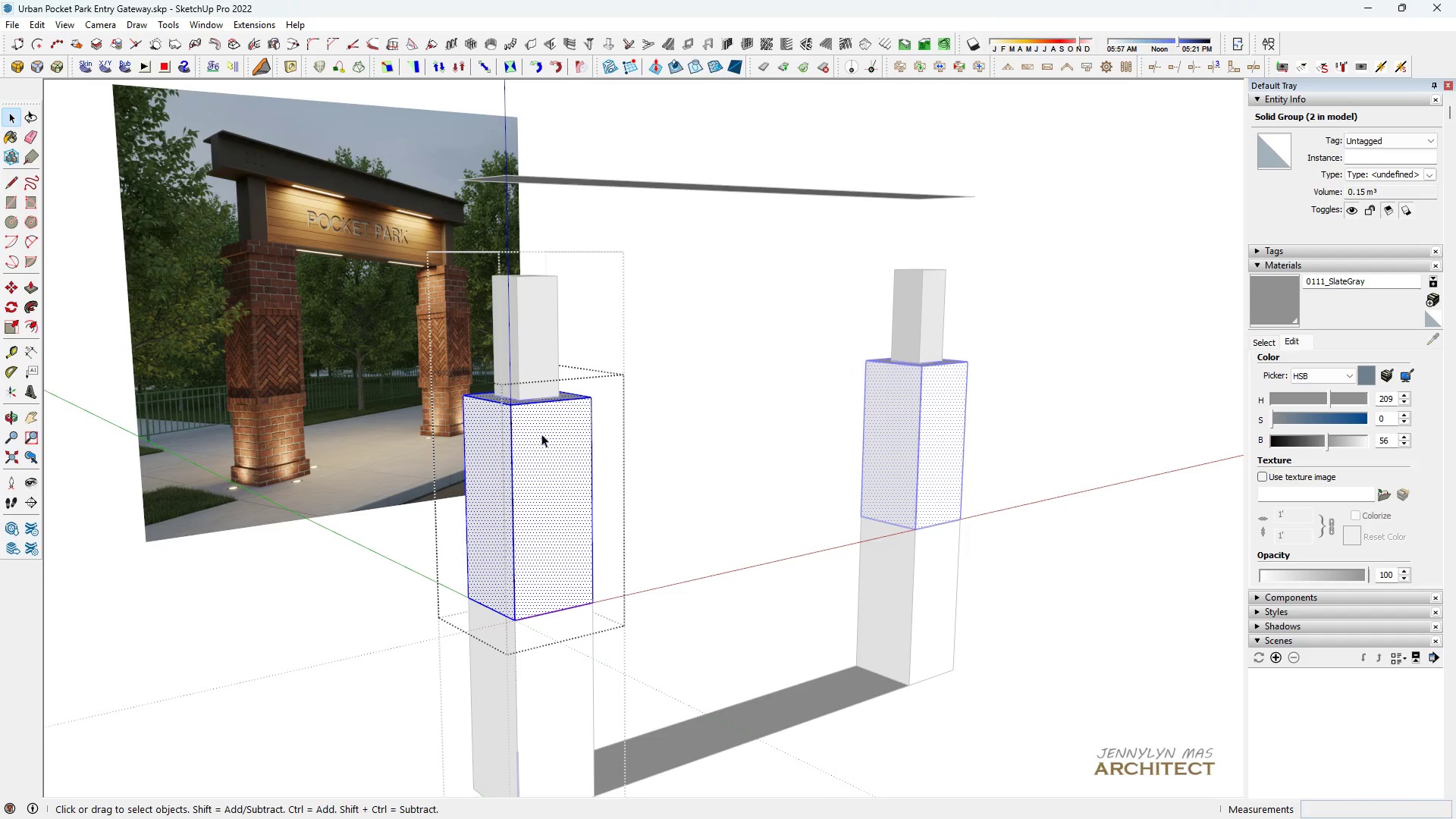 
key(Space)
 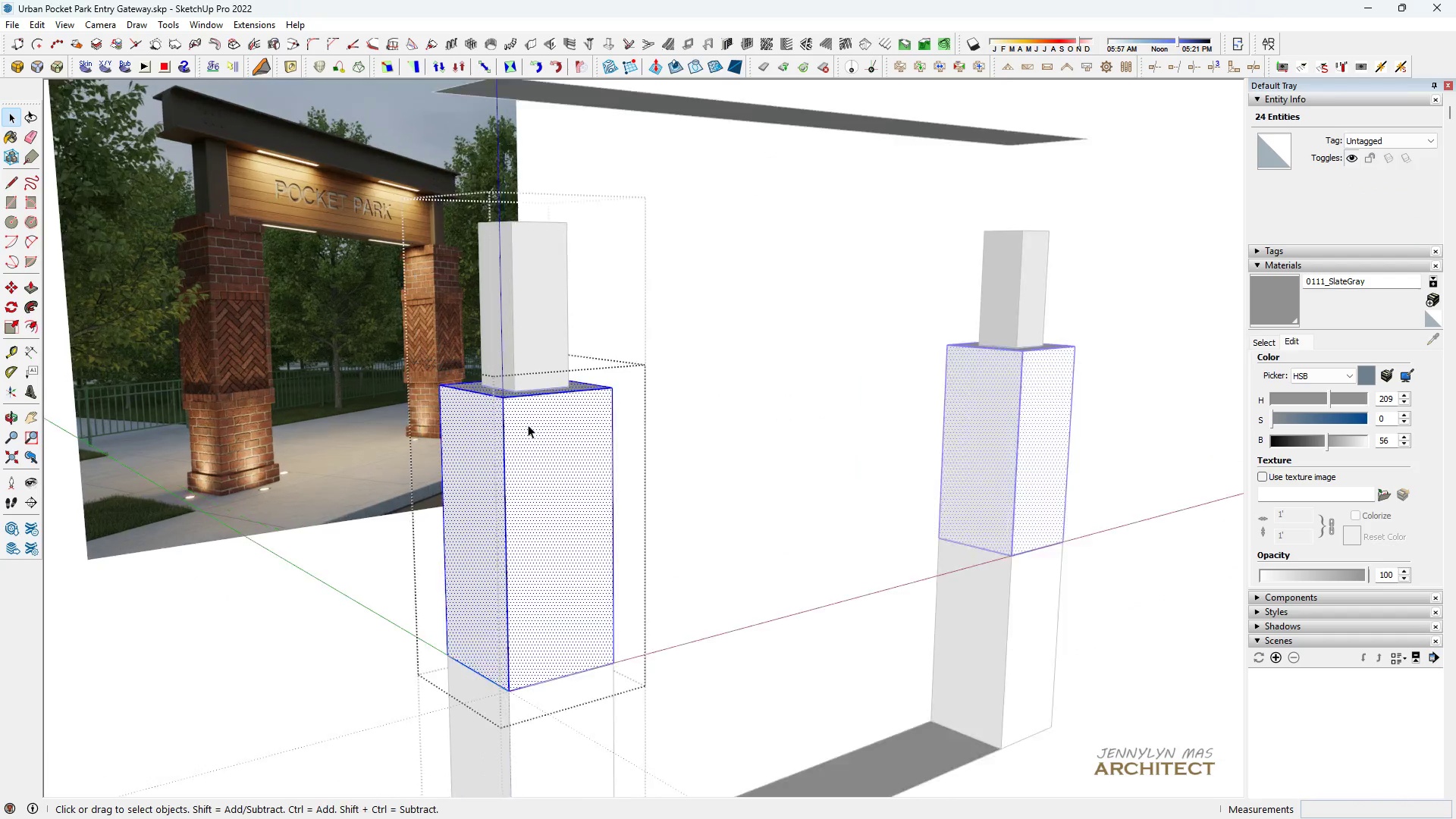 
scroll: coordinate [524, 425], scroll_direction: up, amount: 7.0
 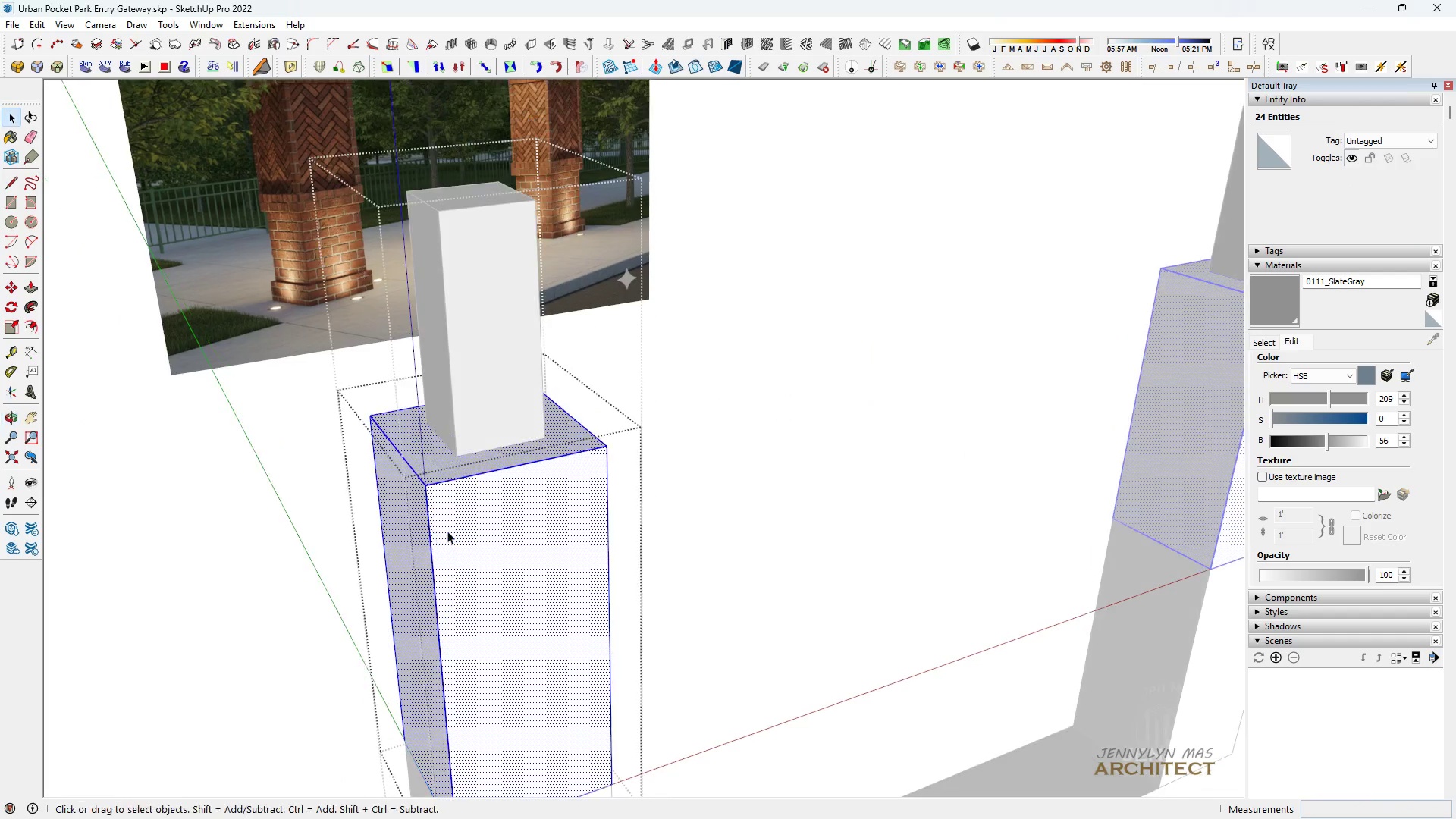 
key(P)
 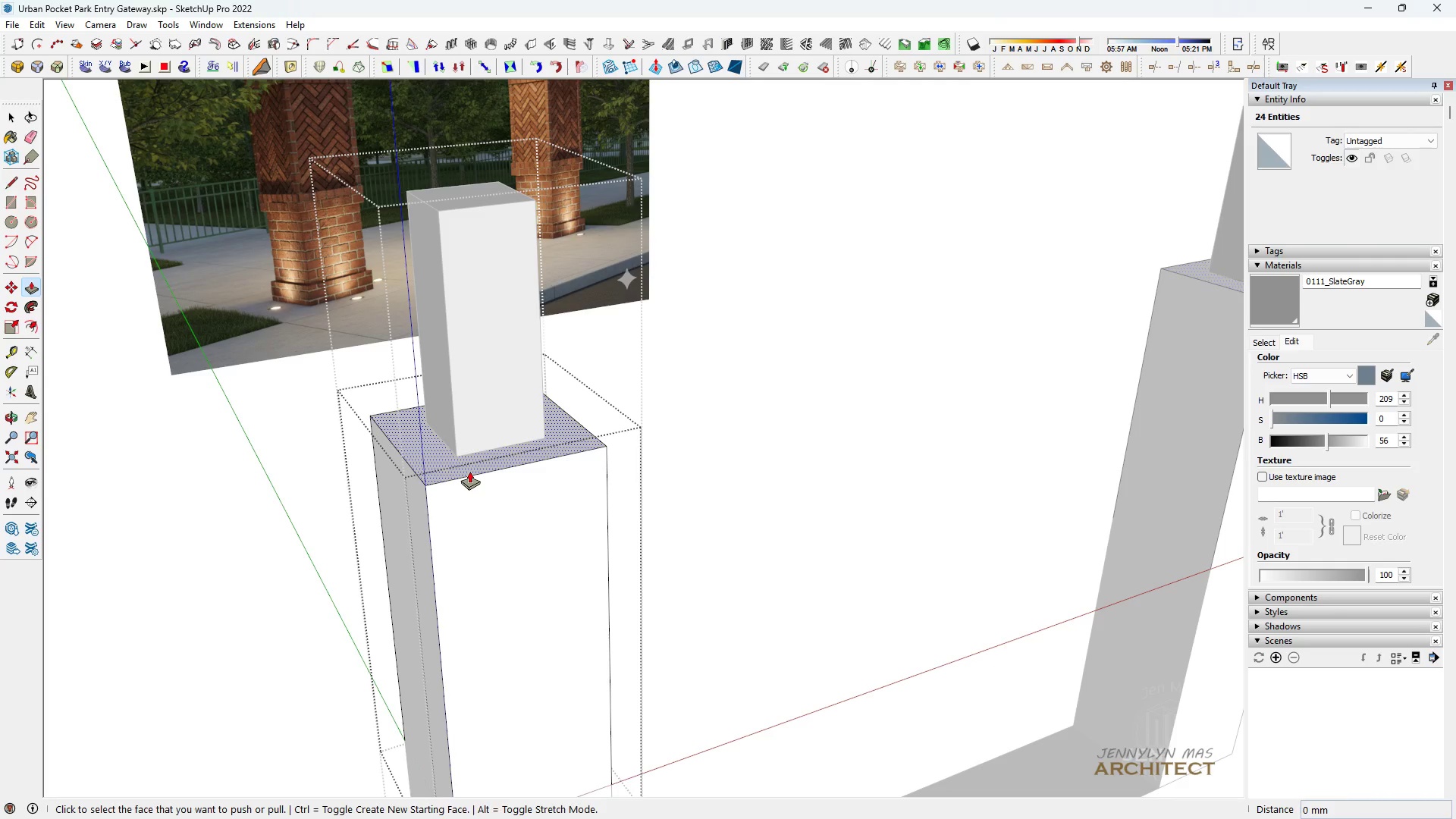 
left_click([469, 471])
 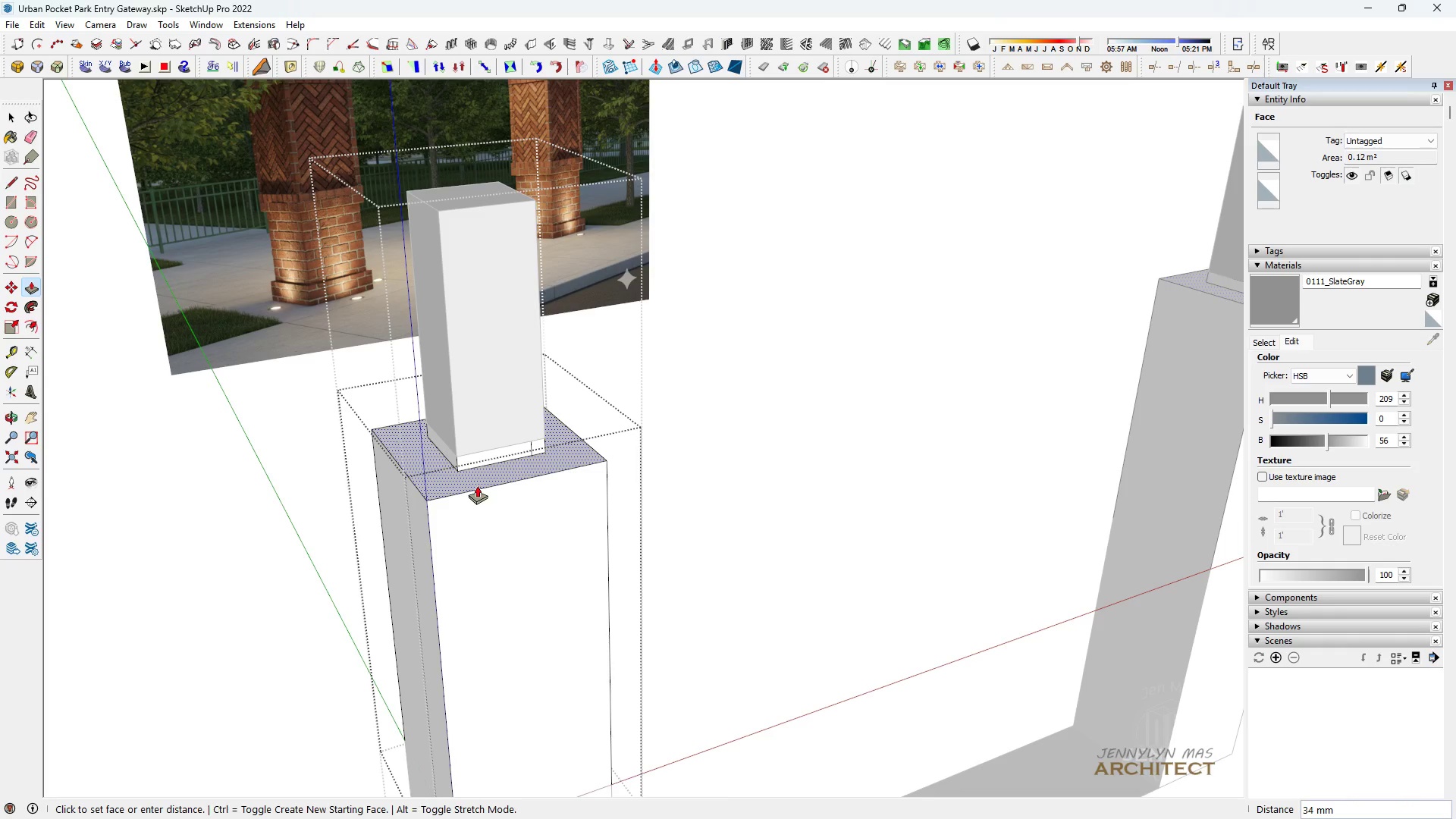 
type(1   m0)
 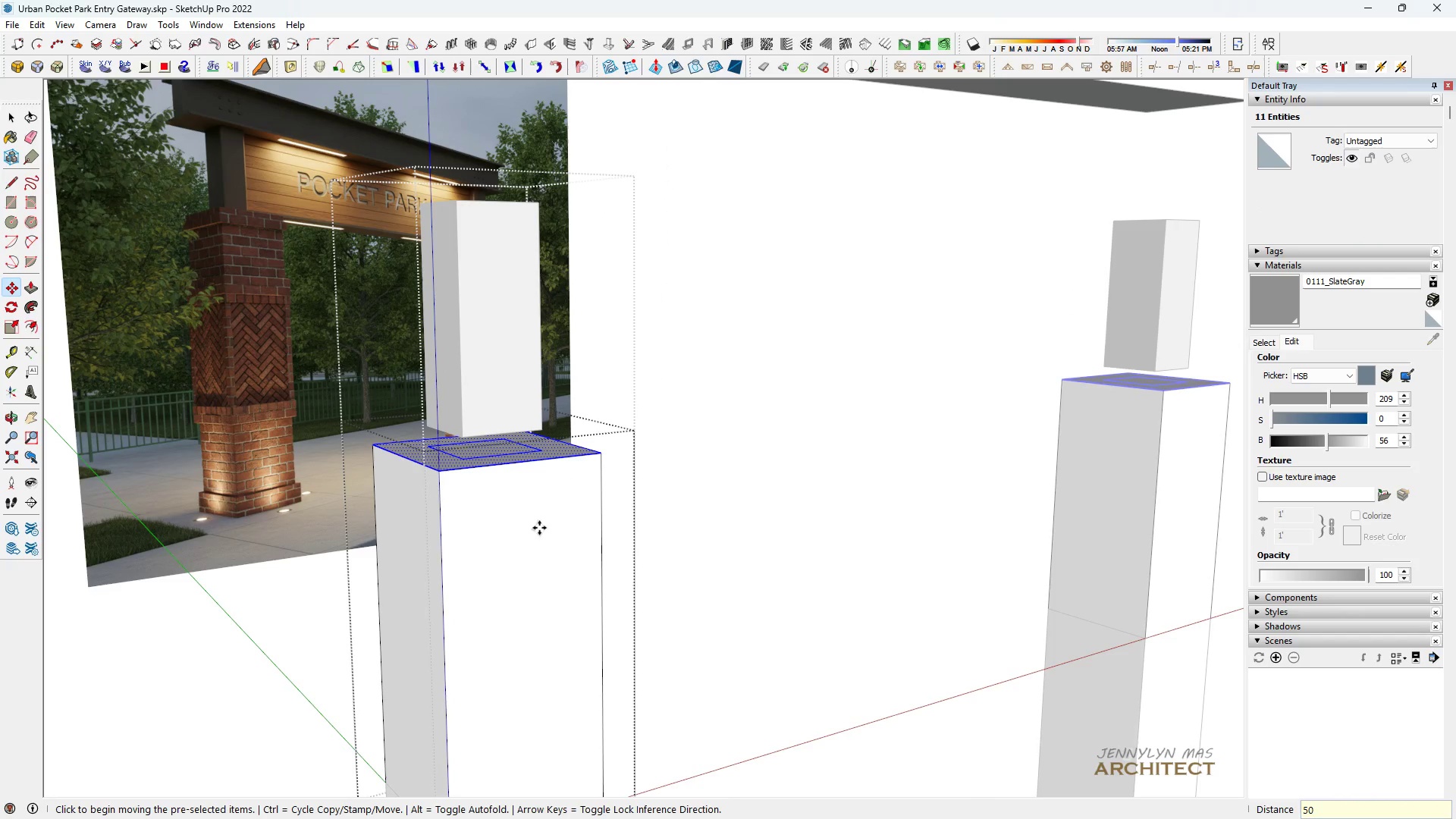 
scroll: coordinate [505, 312], scroll_direction: down, amount: 2.0
 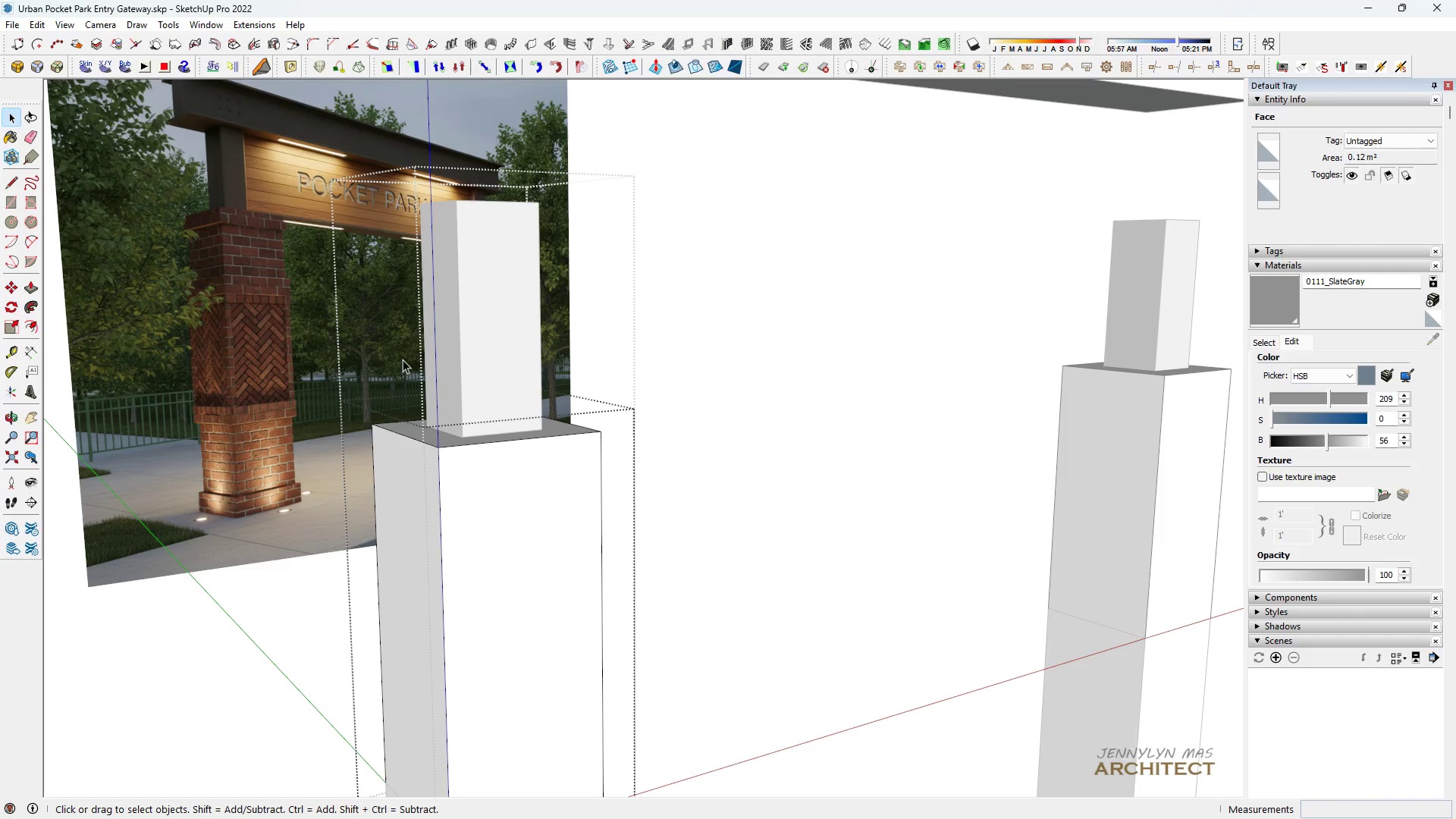 
left_click_drag(start_coordinate=[333, 343], to_coordinate=[649, 579])
 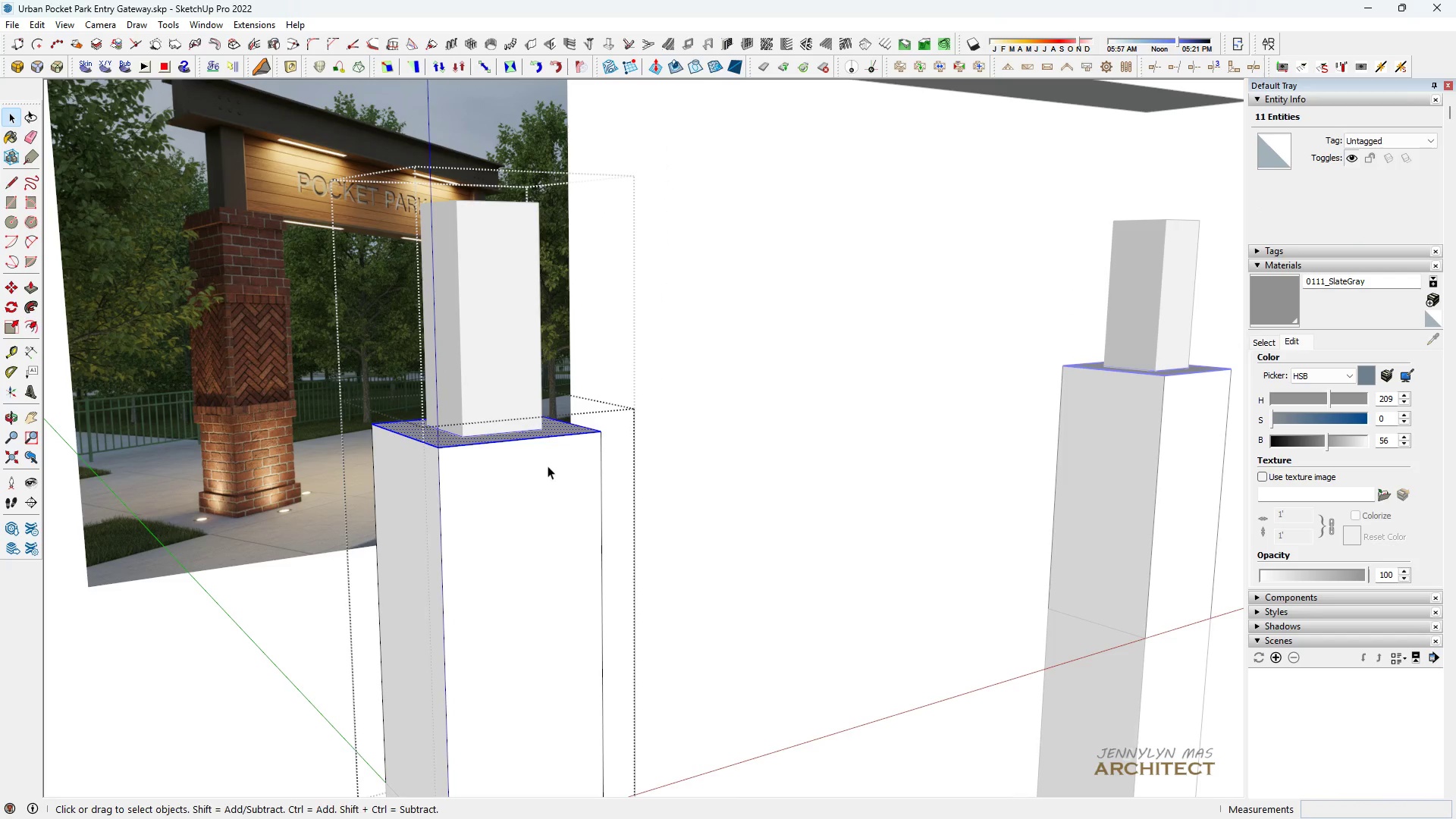 
left_click_drag(start_coordinate=[544, 465], to_coordinate=[544, 469])
 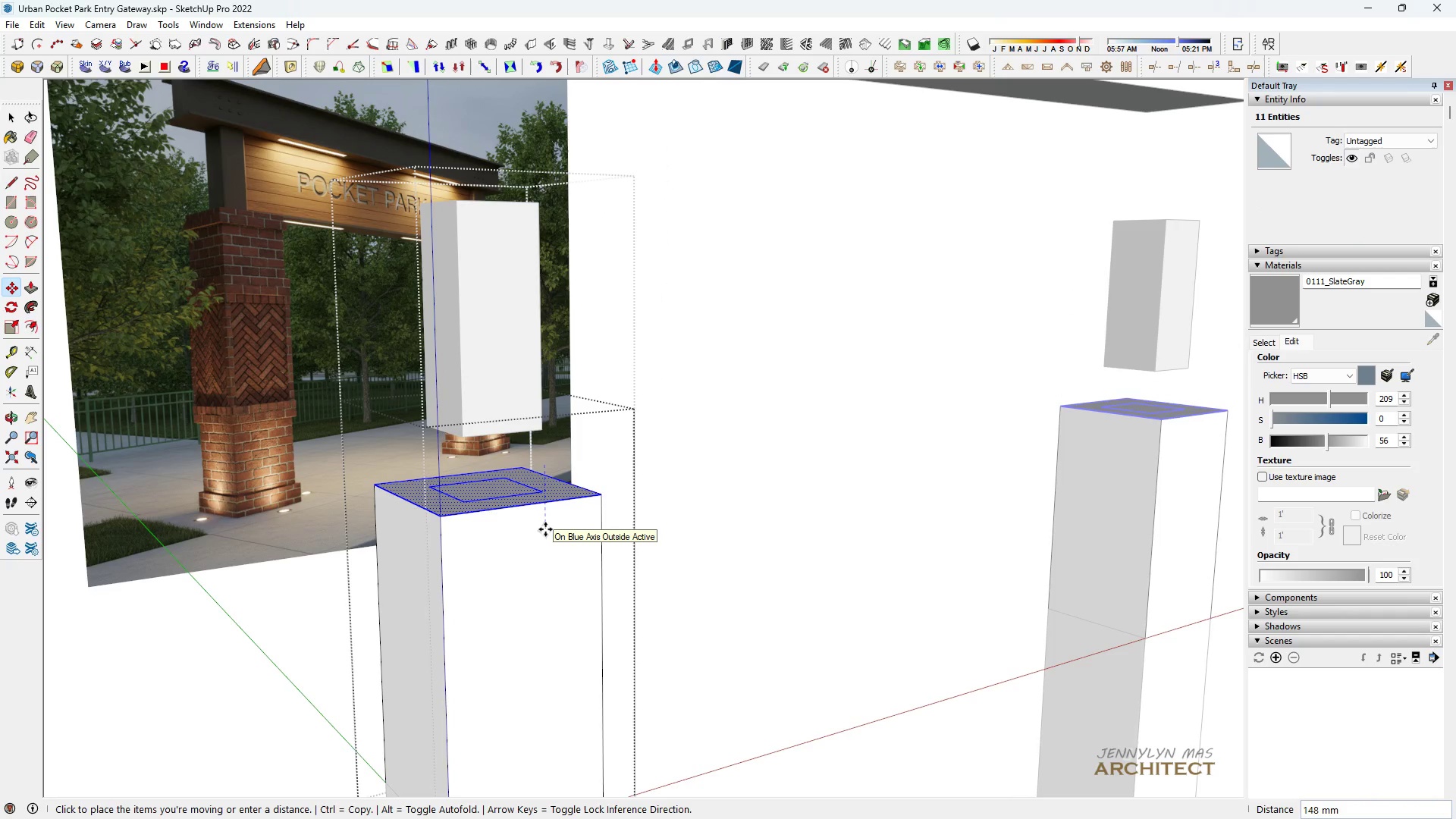 
hold_key(key=5, duration=0.34)
 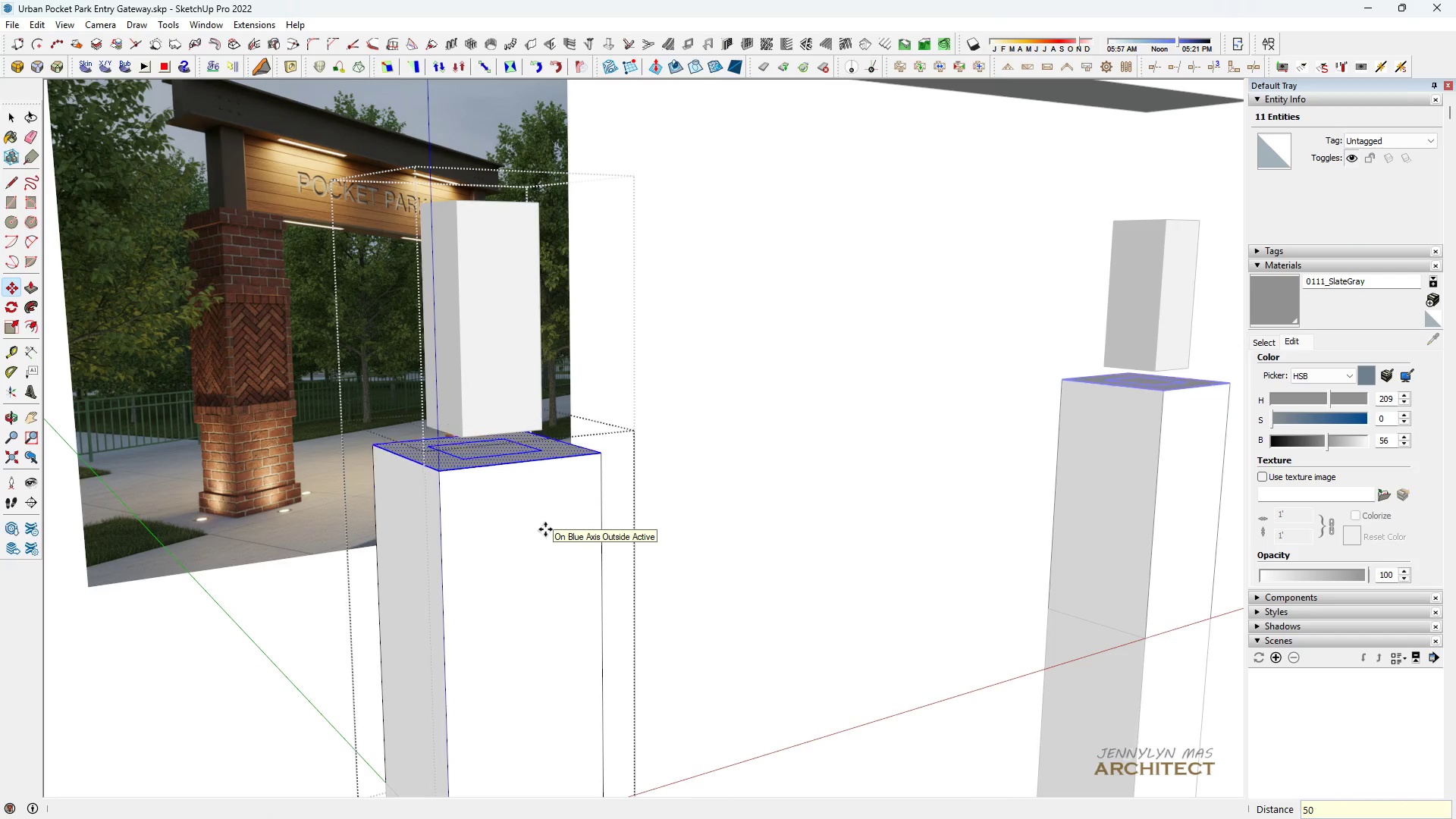 
key(Enter)
 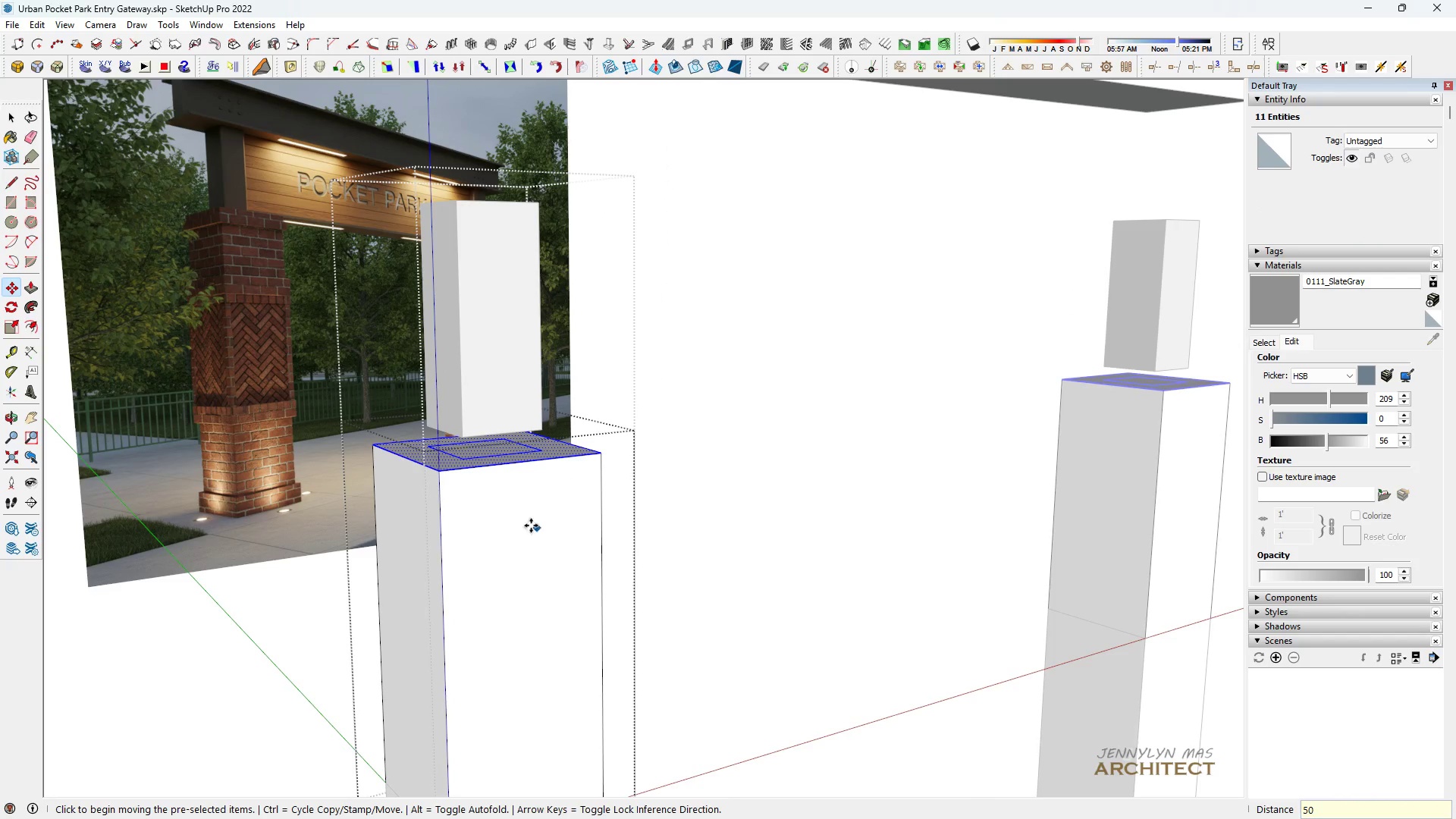 
scroll: coordinate [403, 404], scroll_direction: down, amount: 7.0
 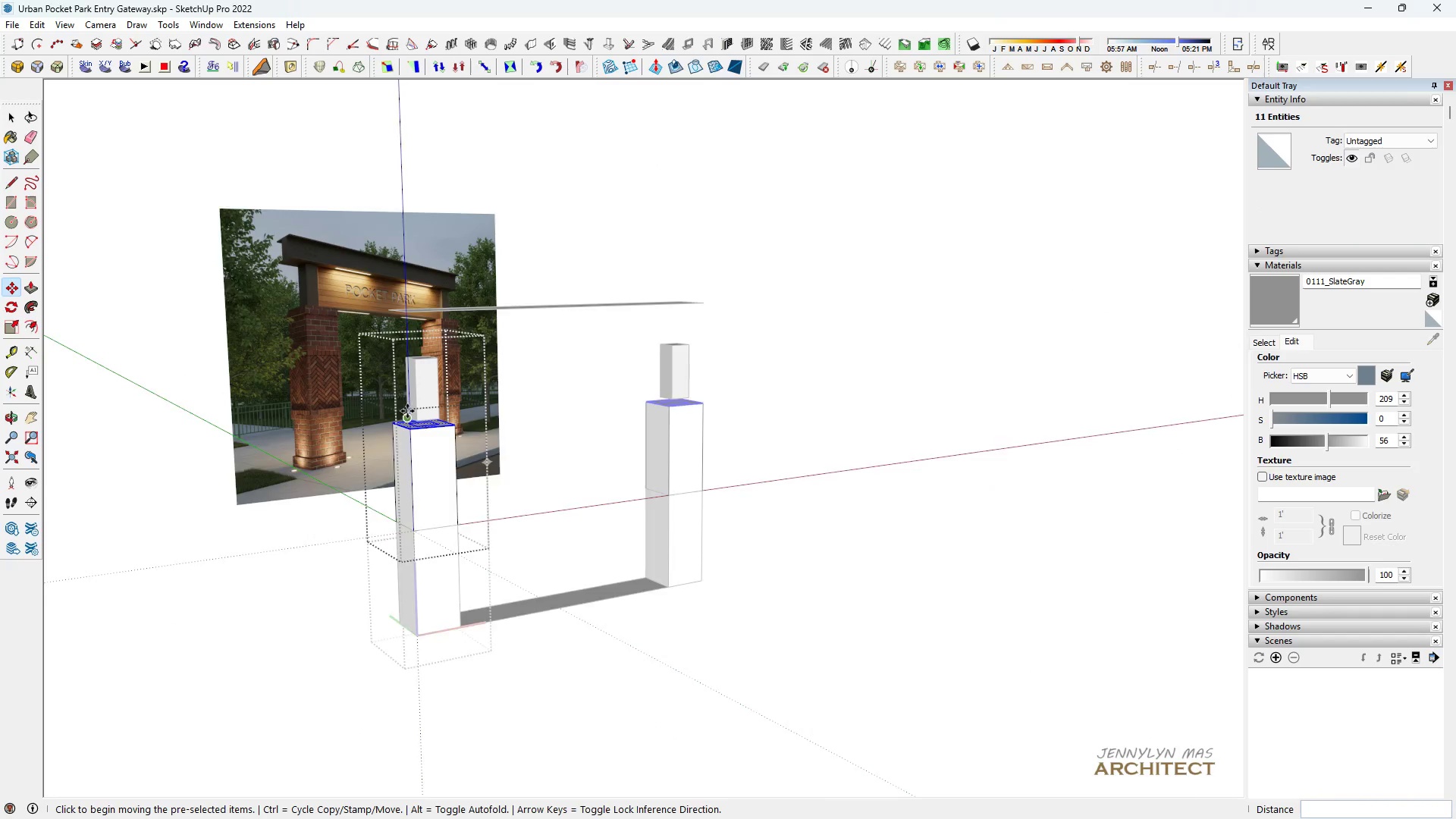 
scroll: coordinate [413, 448], scroll_direction: up, amount: 8.0
 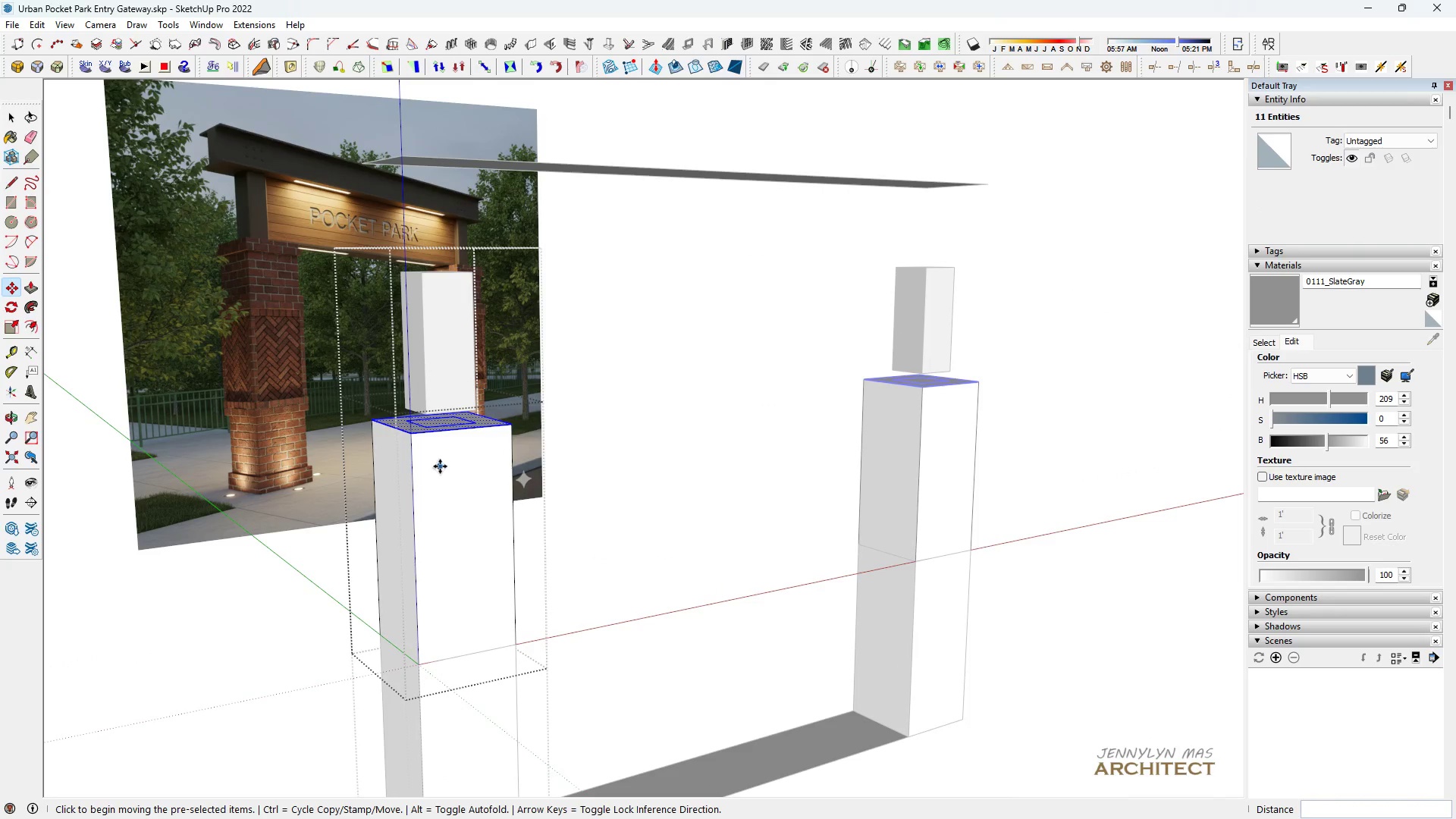 
left_click([440, 466])
 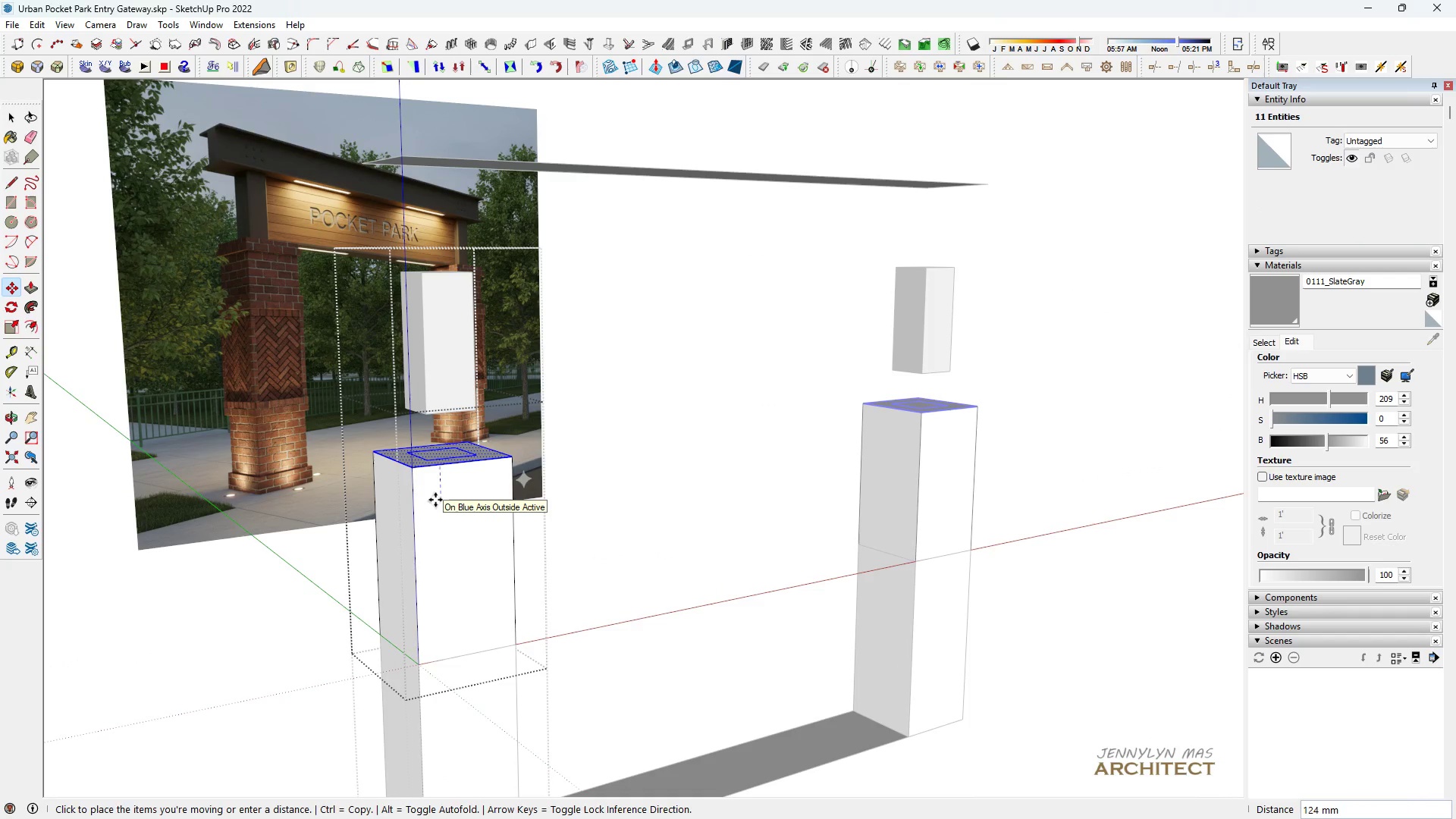 
type(50)
 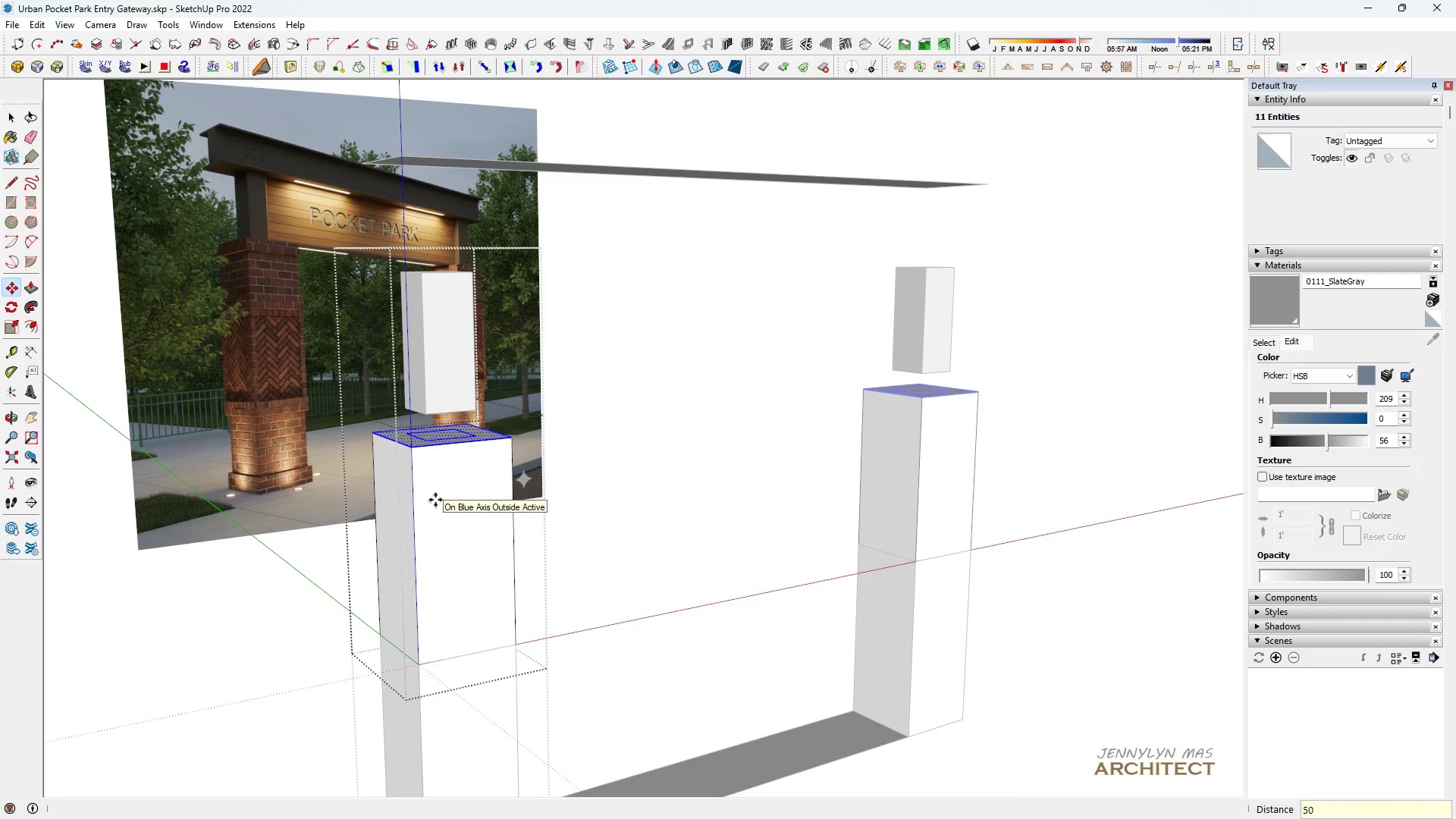 
key(Enter)
 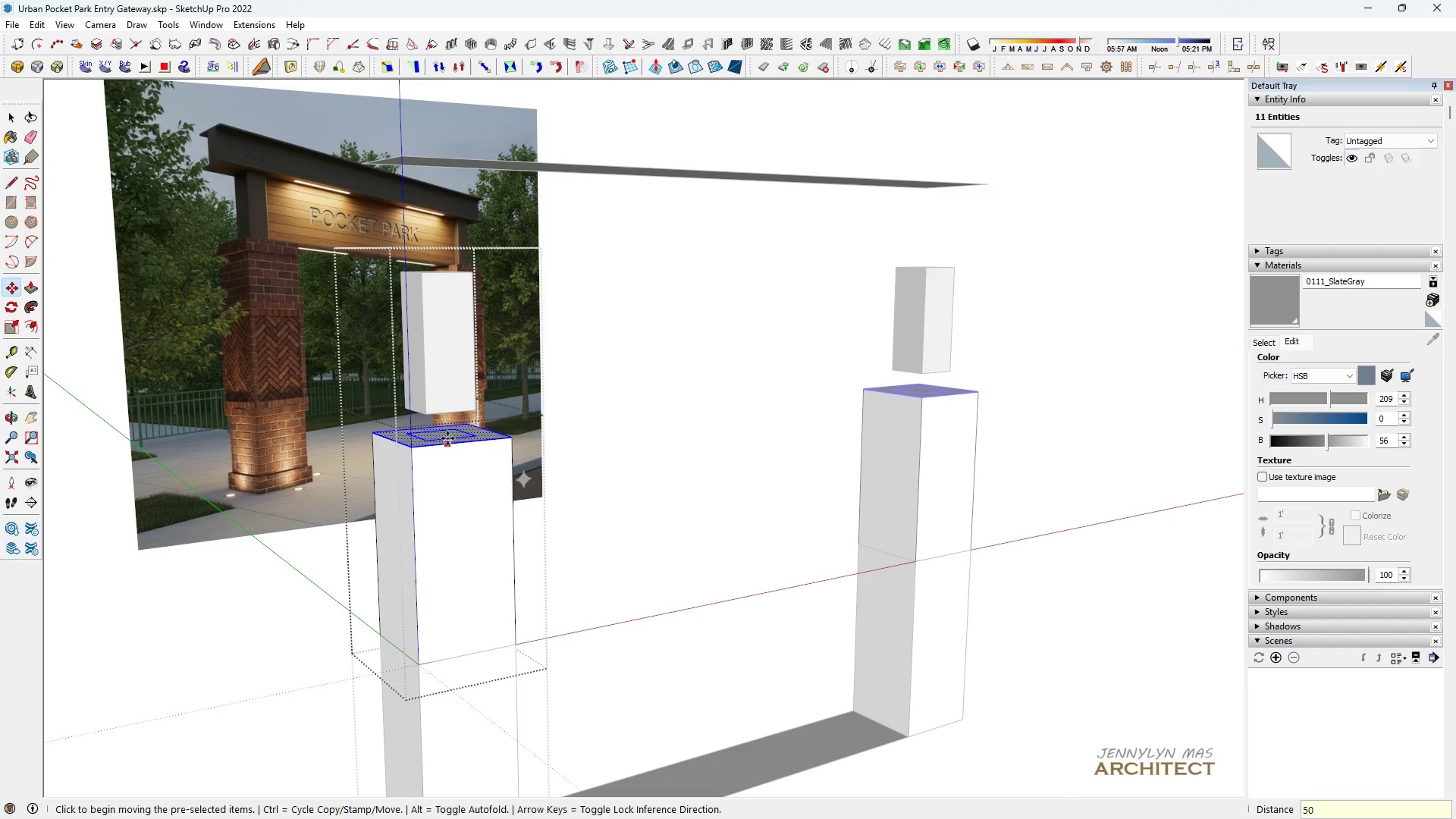 
key(Space)
 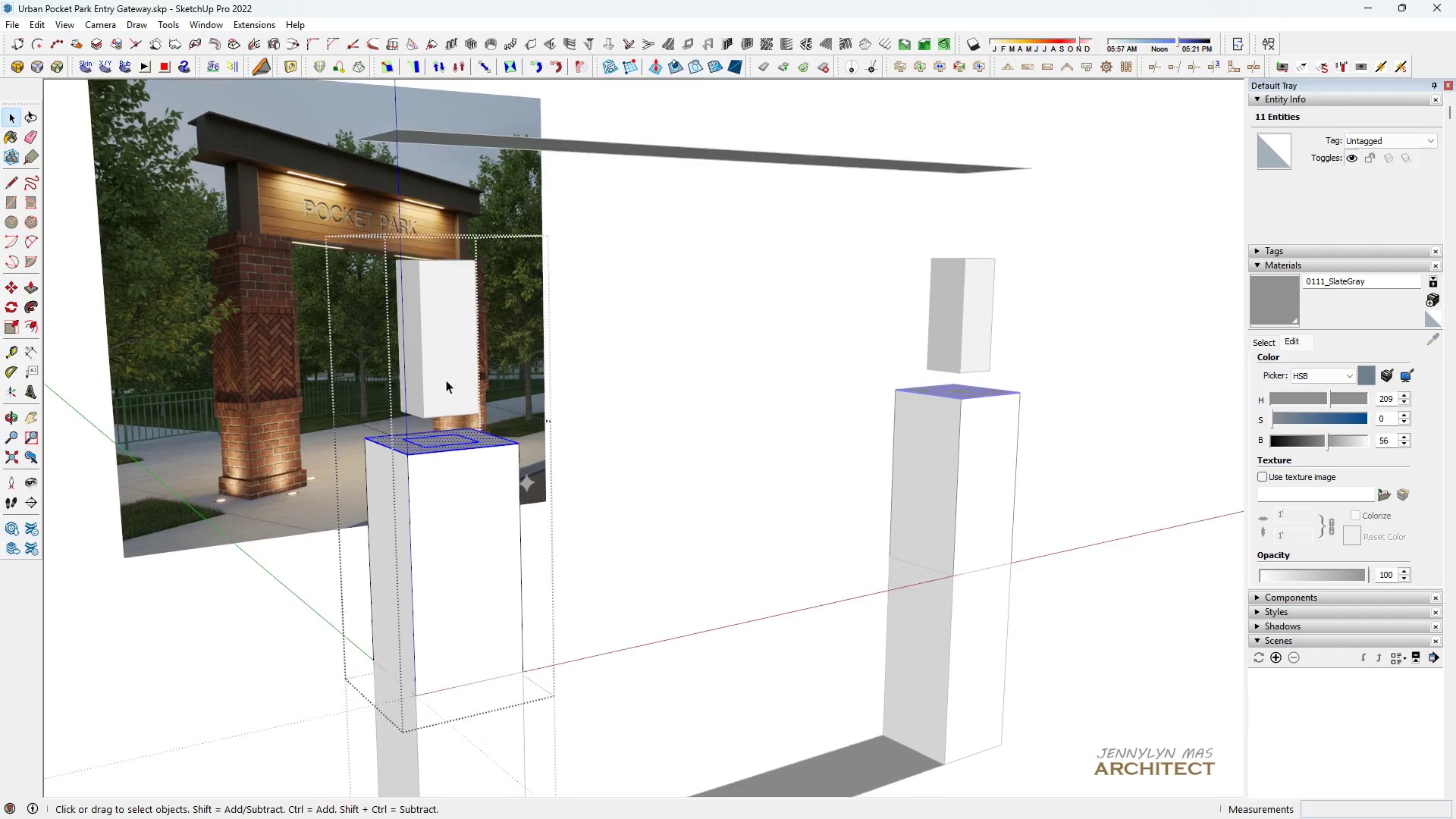 
scroll: coordinate [446, 380], scroll_direction: up, amount: 5.0
 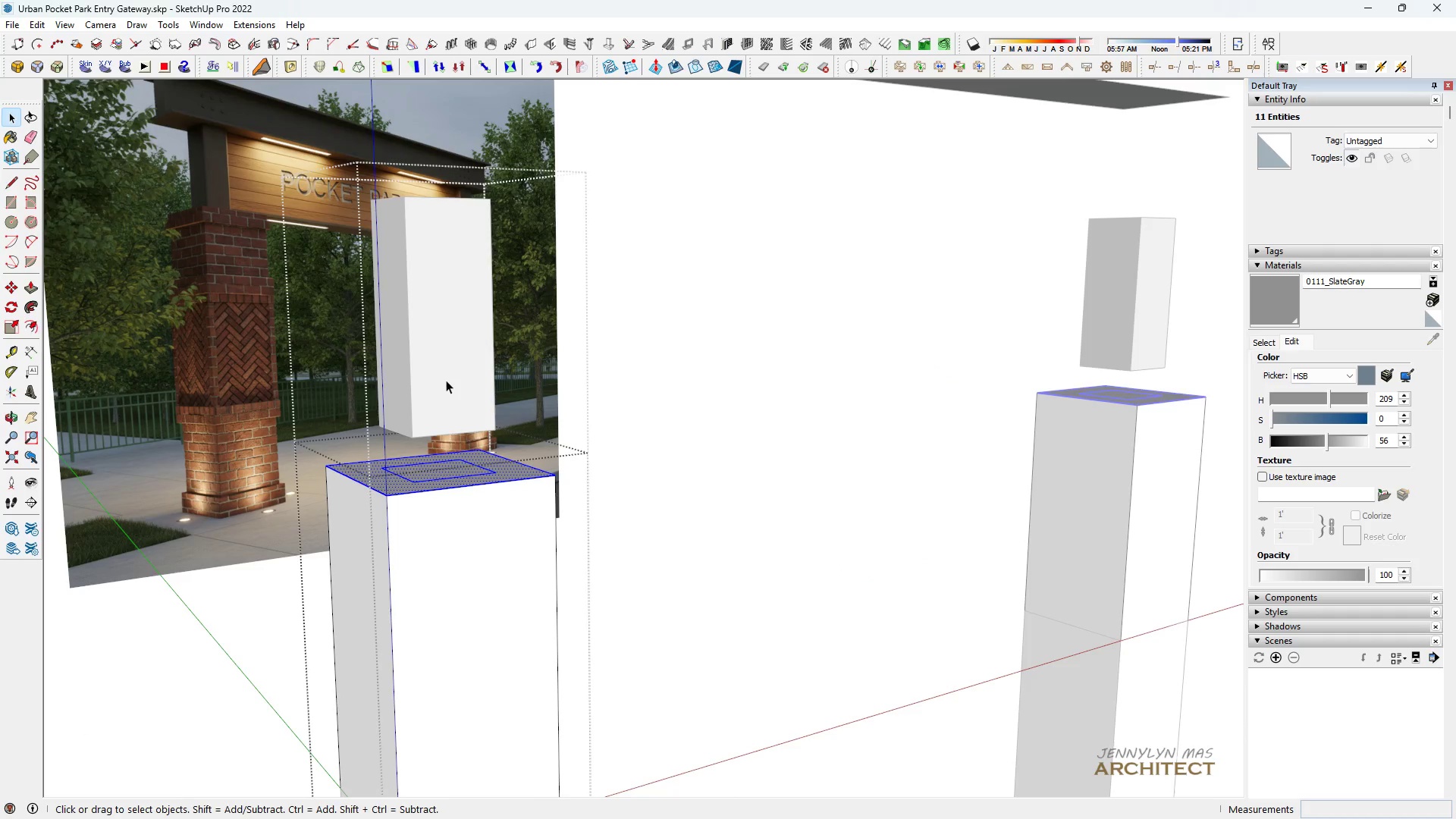 
key(Escape)
 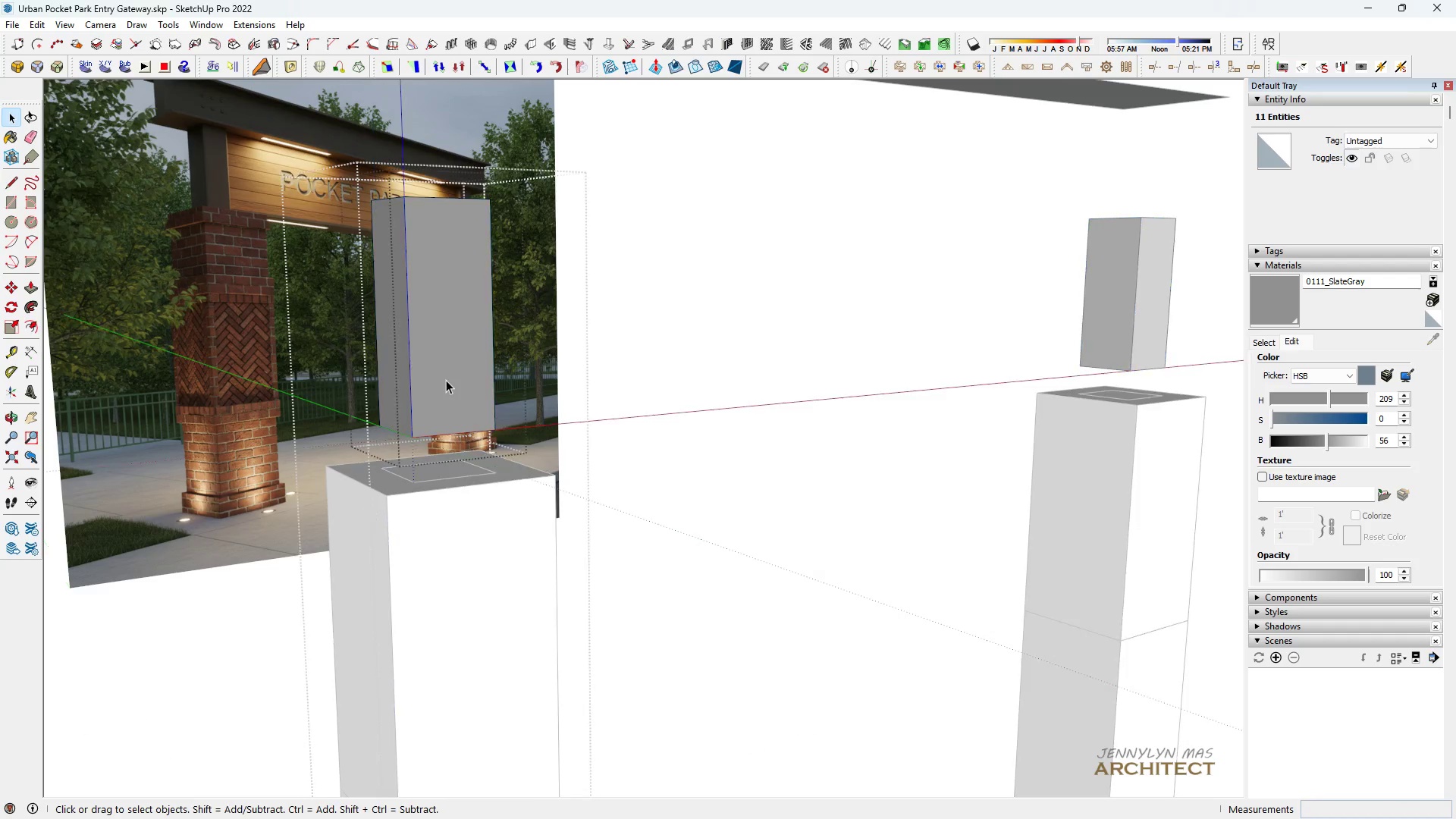 
double_click([446, 380])
 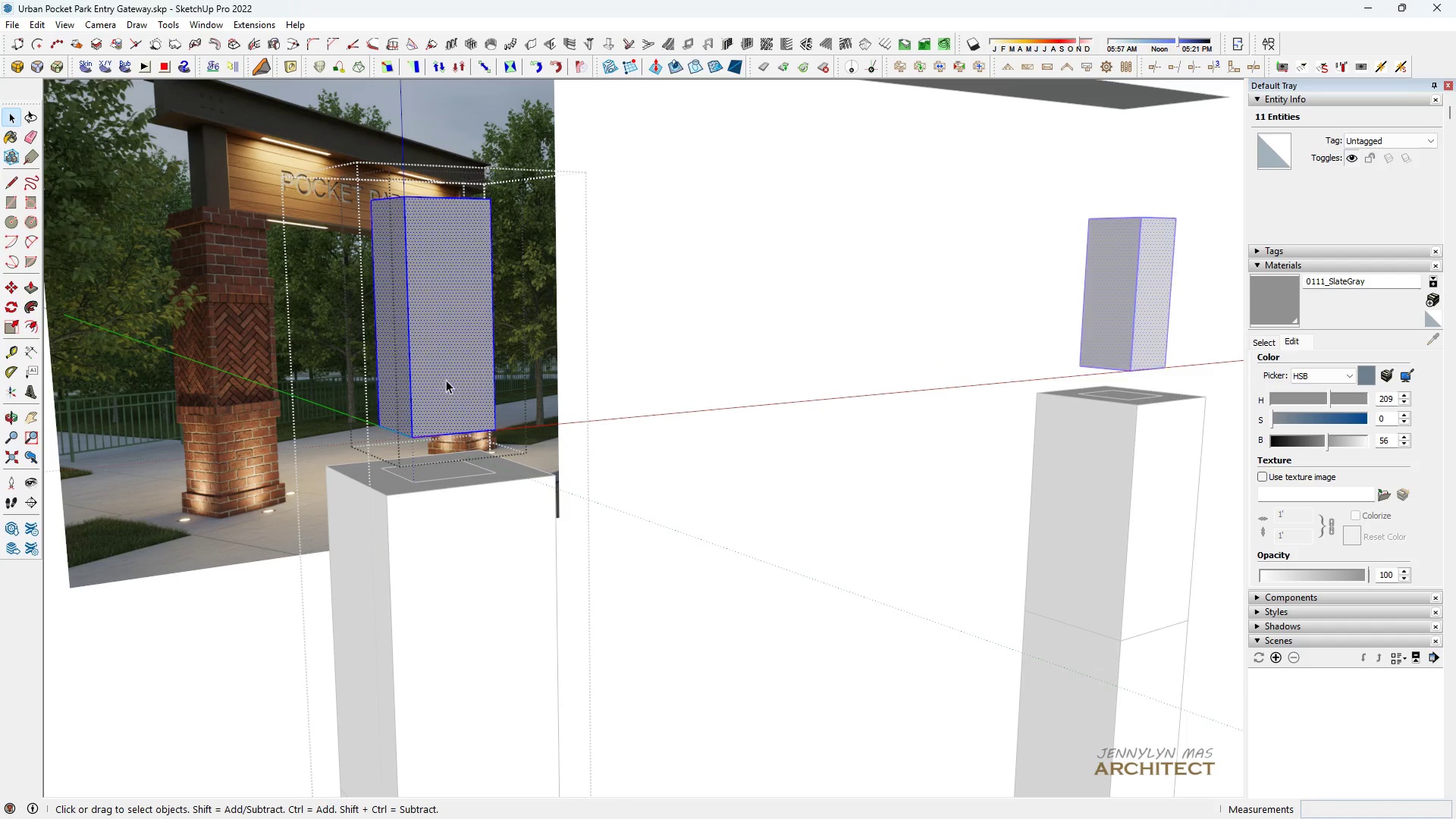 
triple_click([446, 380])
 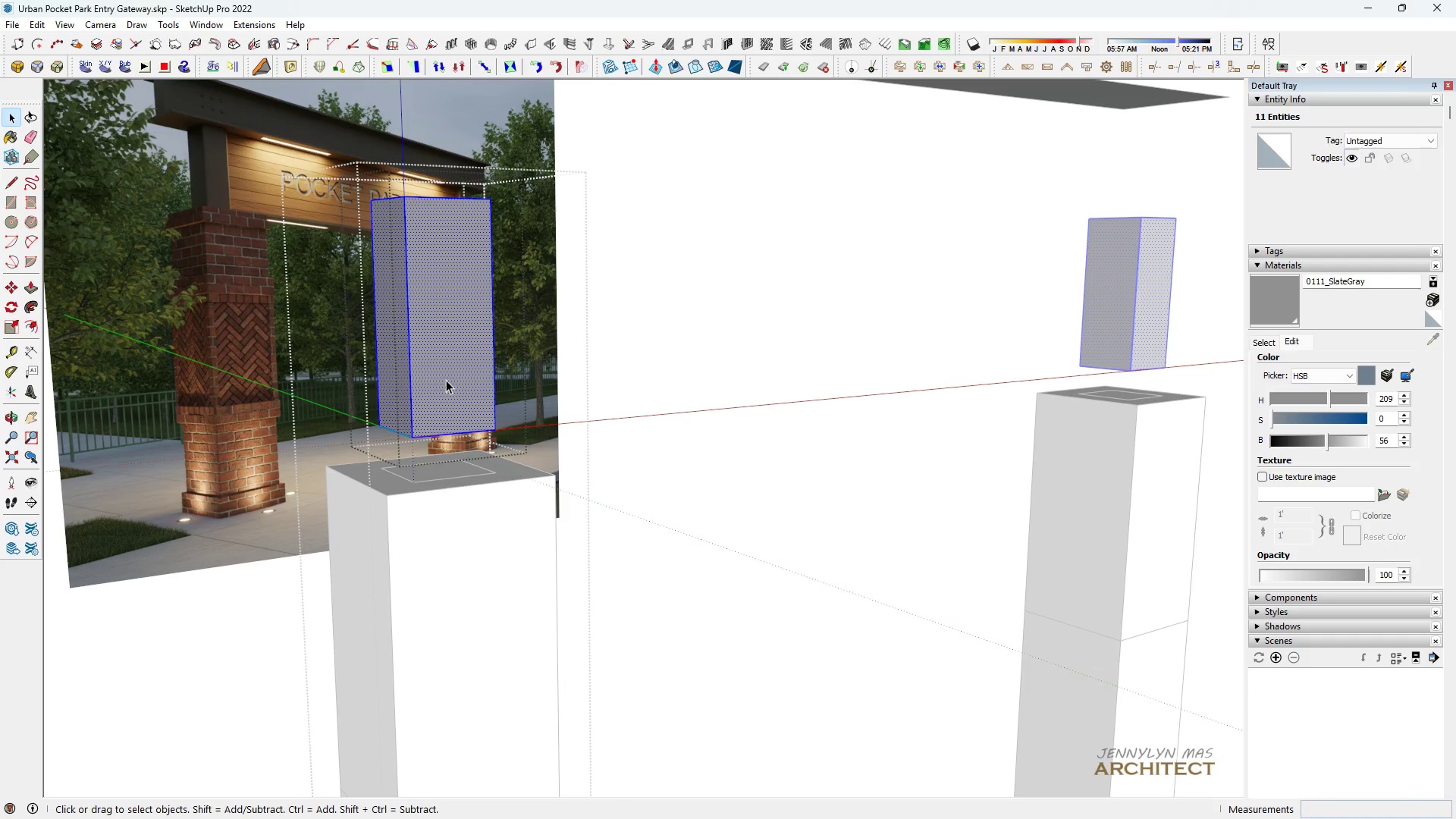 
triple_click([446, 380])
 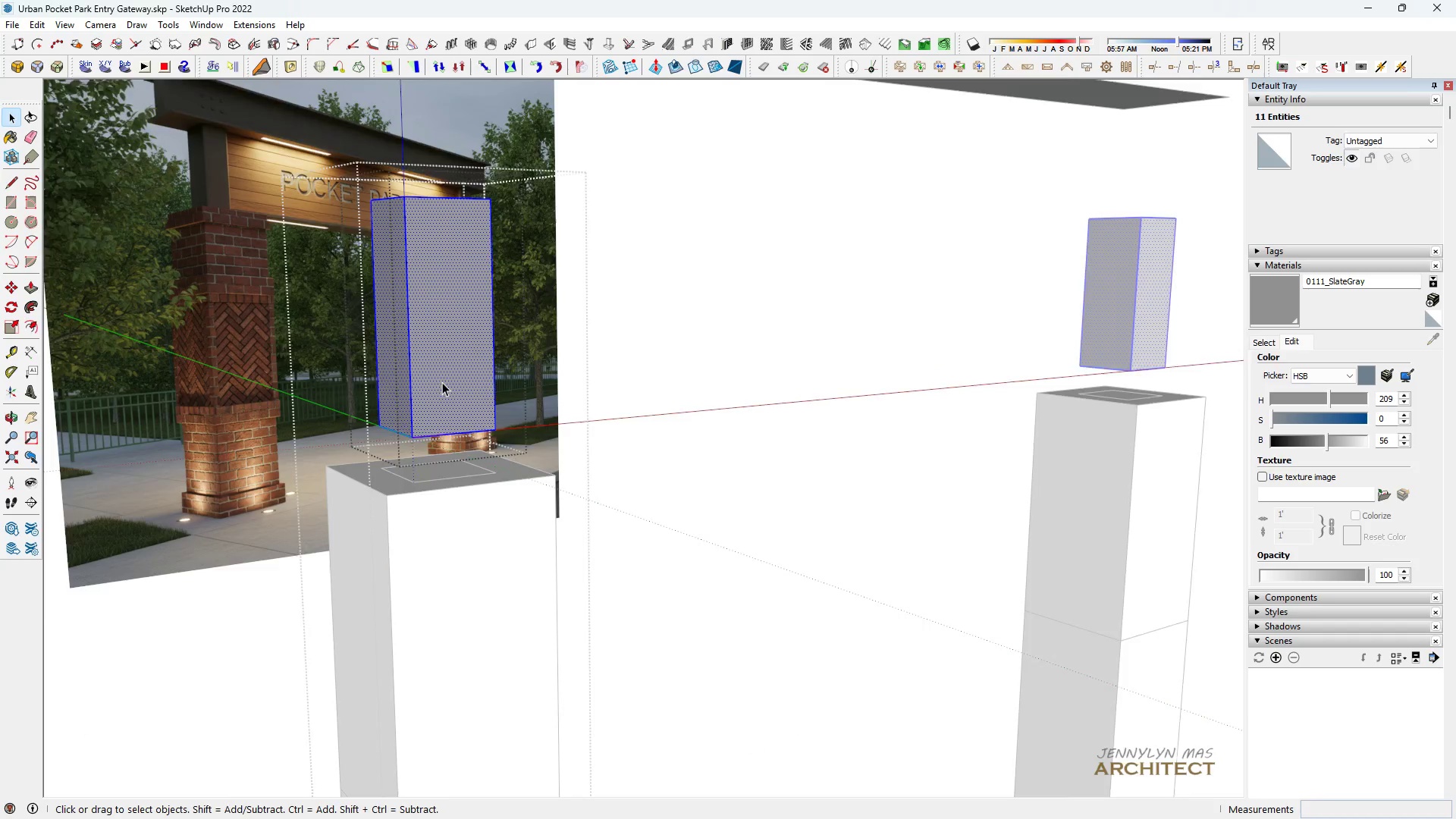 
key(Space)
 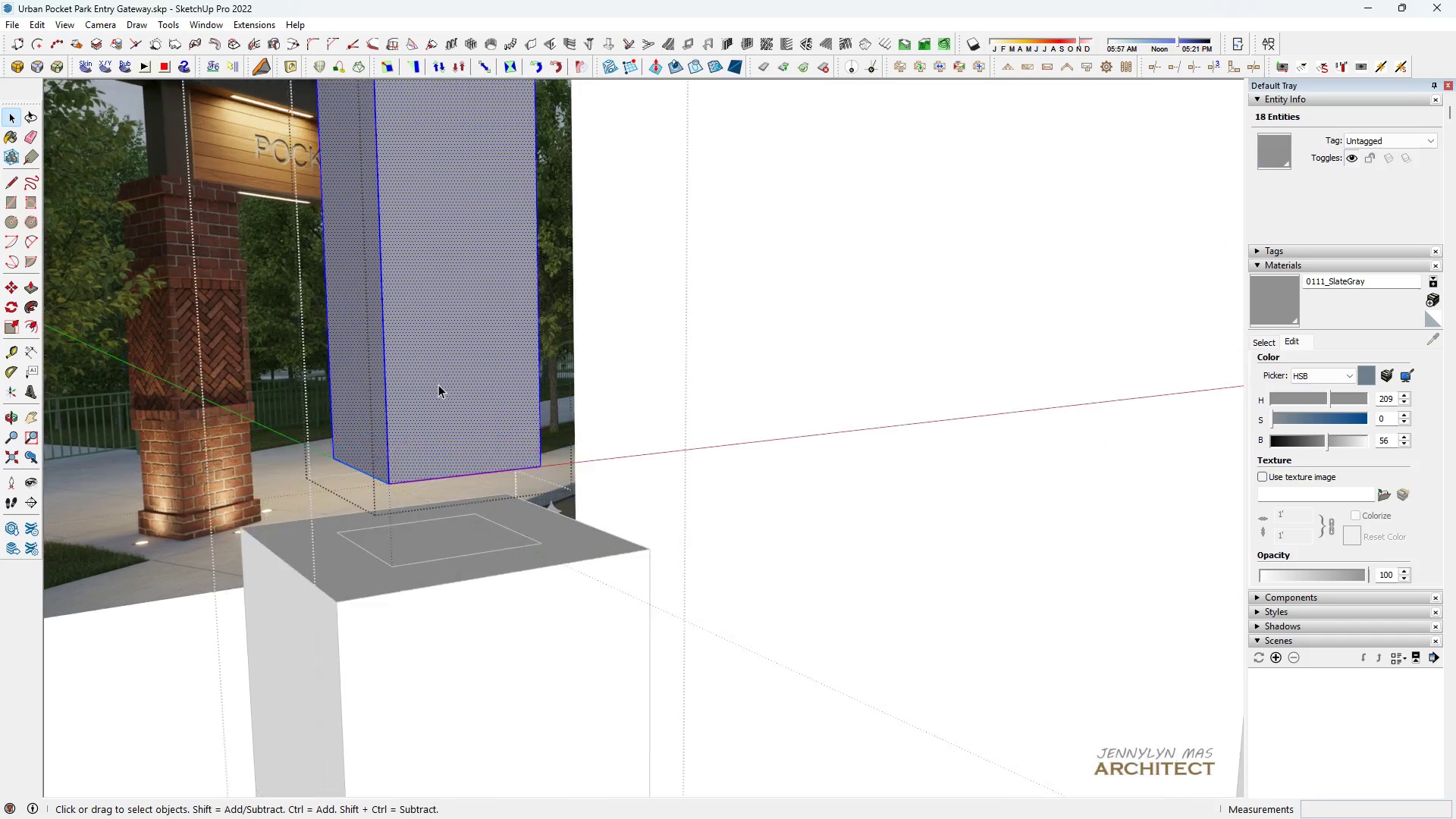 
scroll: coordinate [438, 384], scroll_direction: up, amount: 7.0
 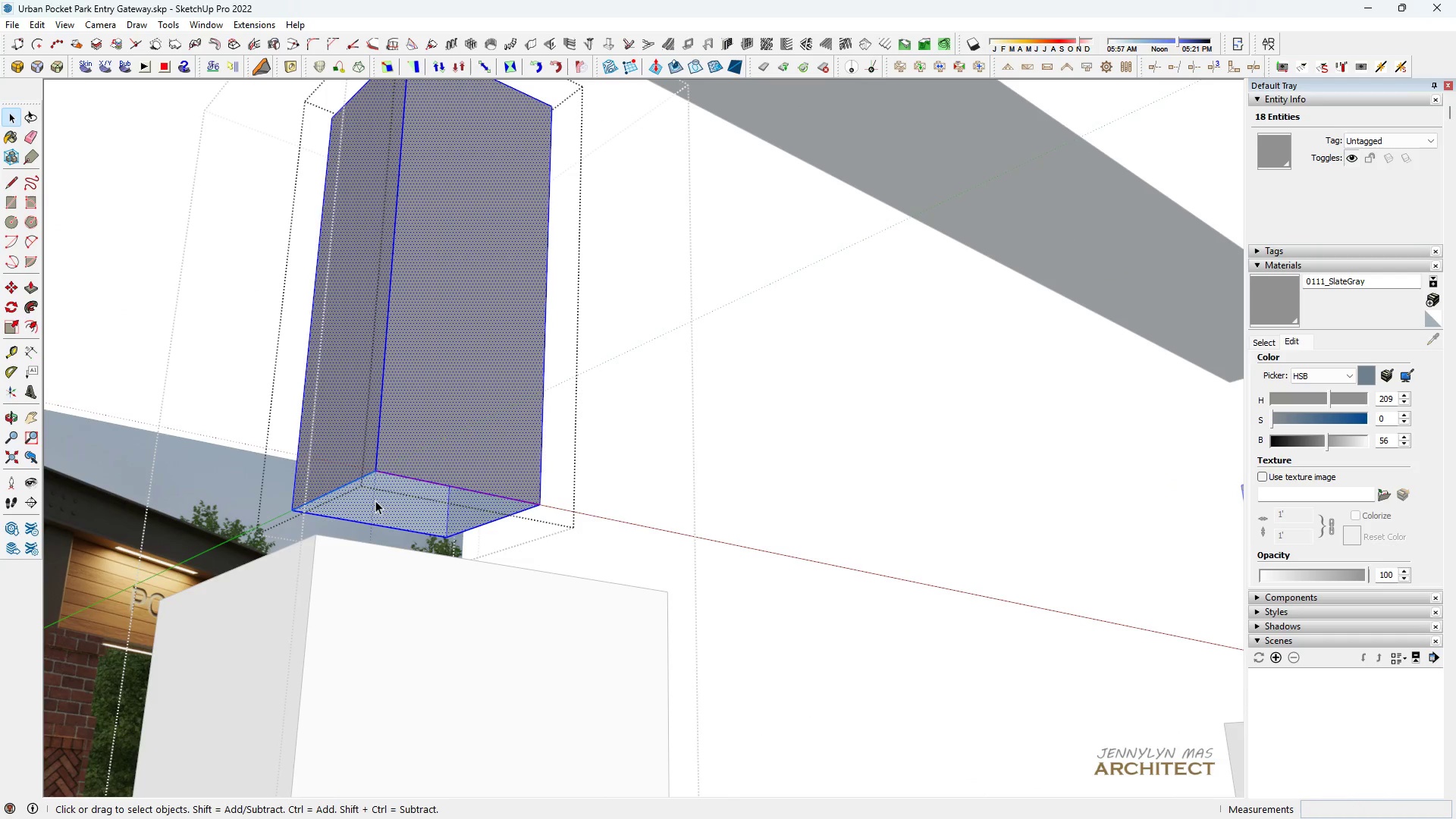 
key(Space)
 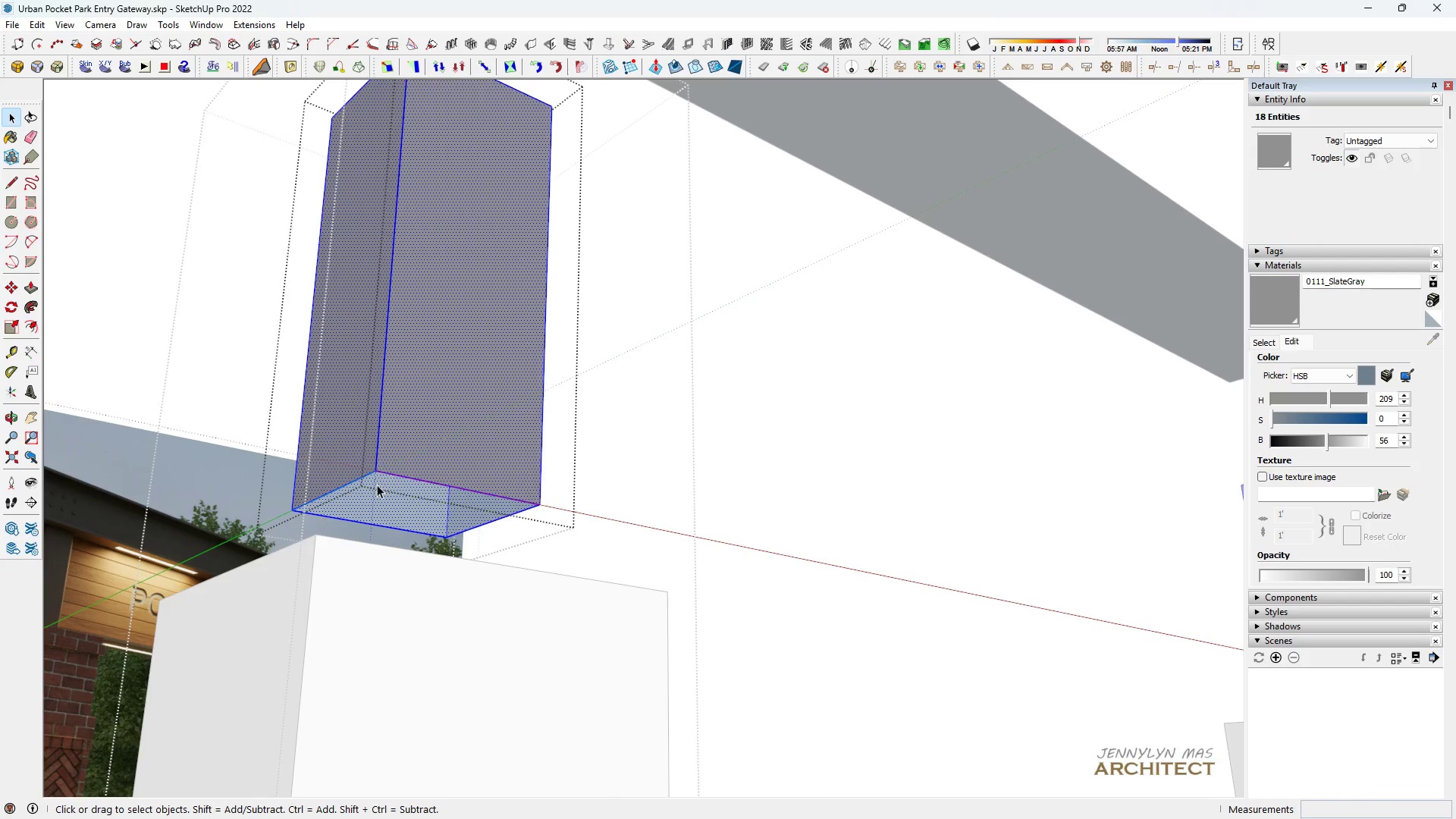 
scroll: coordinate [375, 487], scroll_direction: up, amount: 4.0
 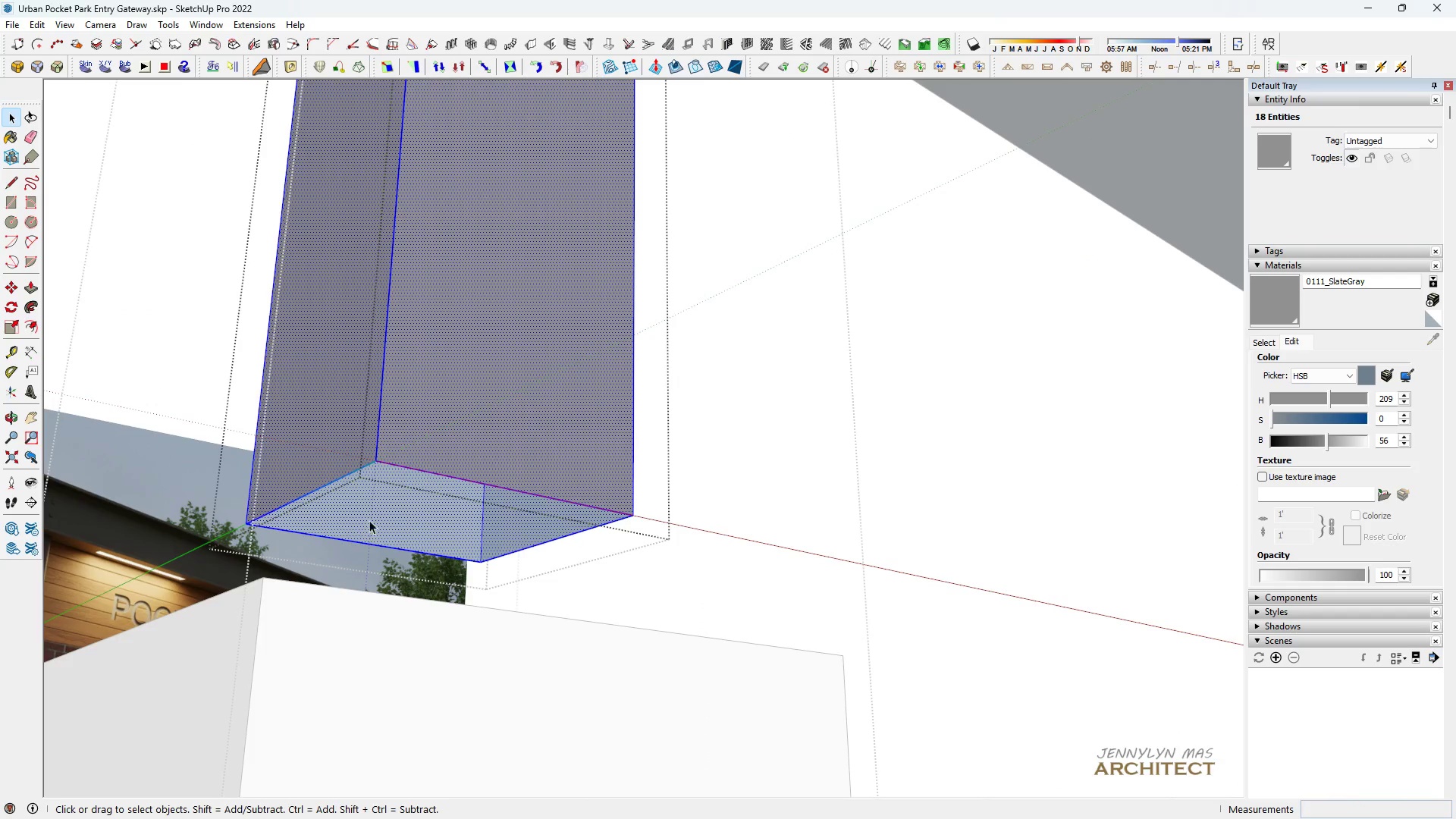 
key(L)
 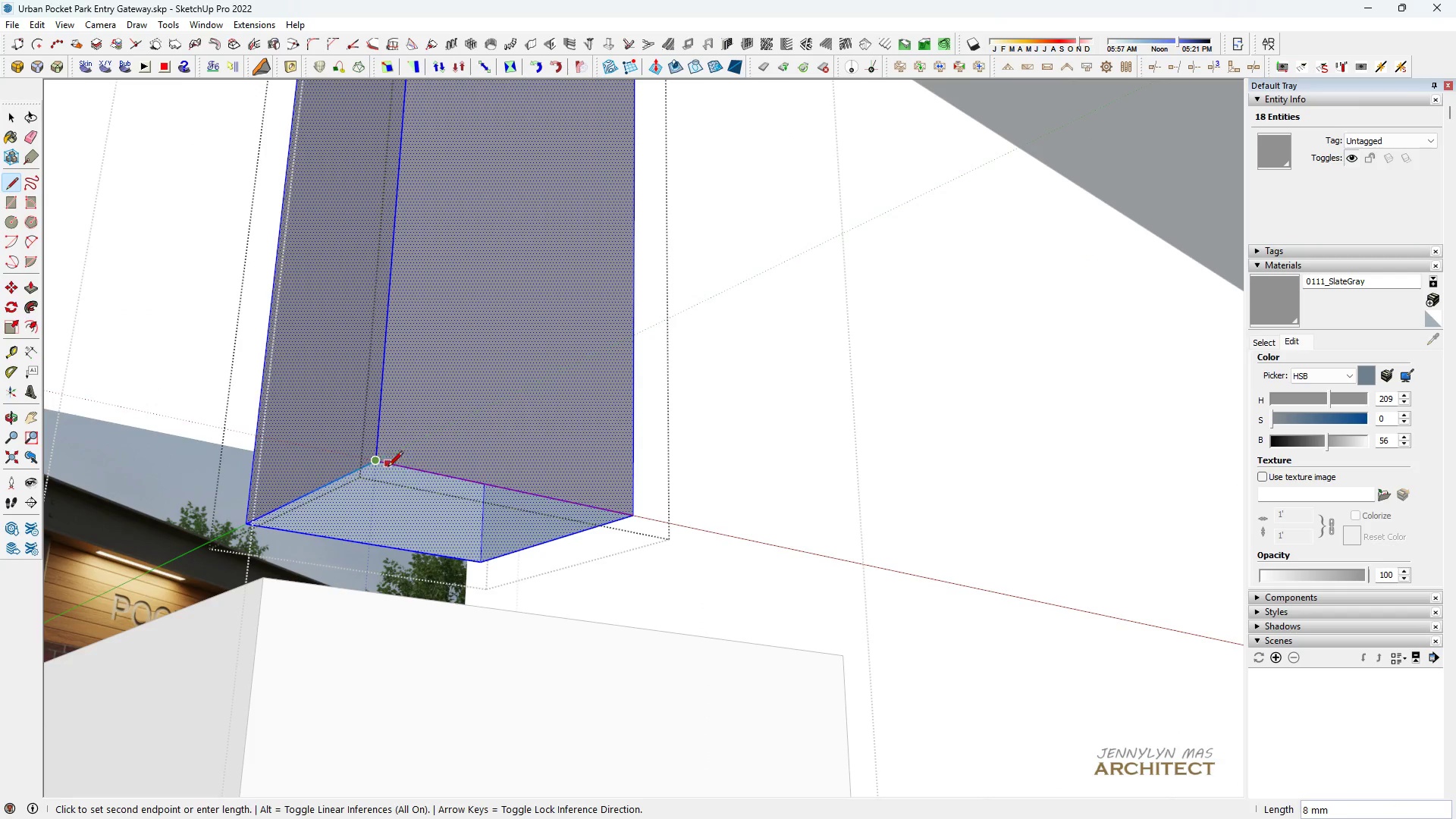 
left_click([400, 468])
 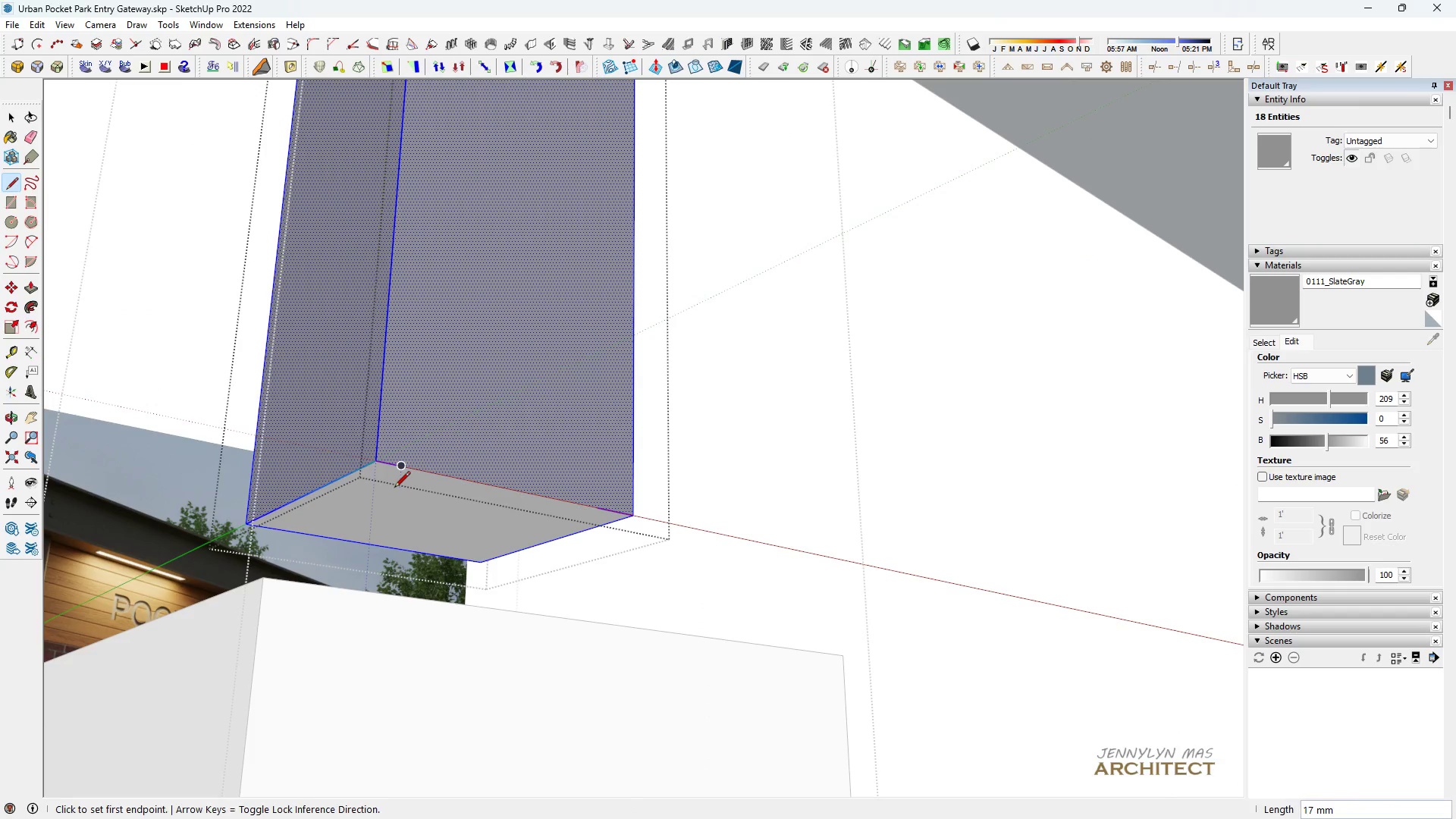 
key(Space)
 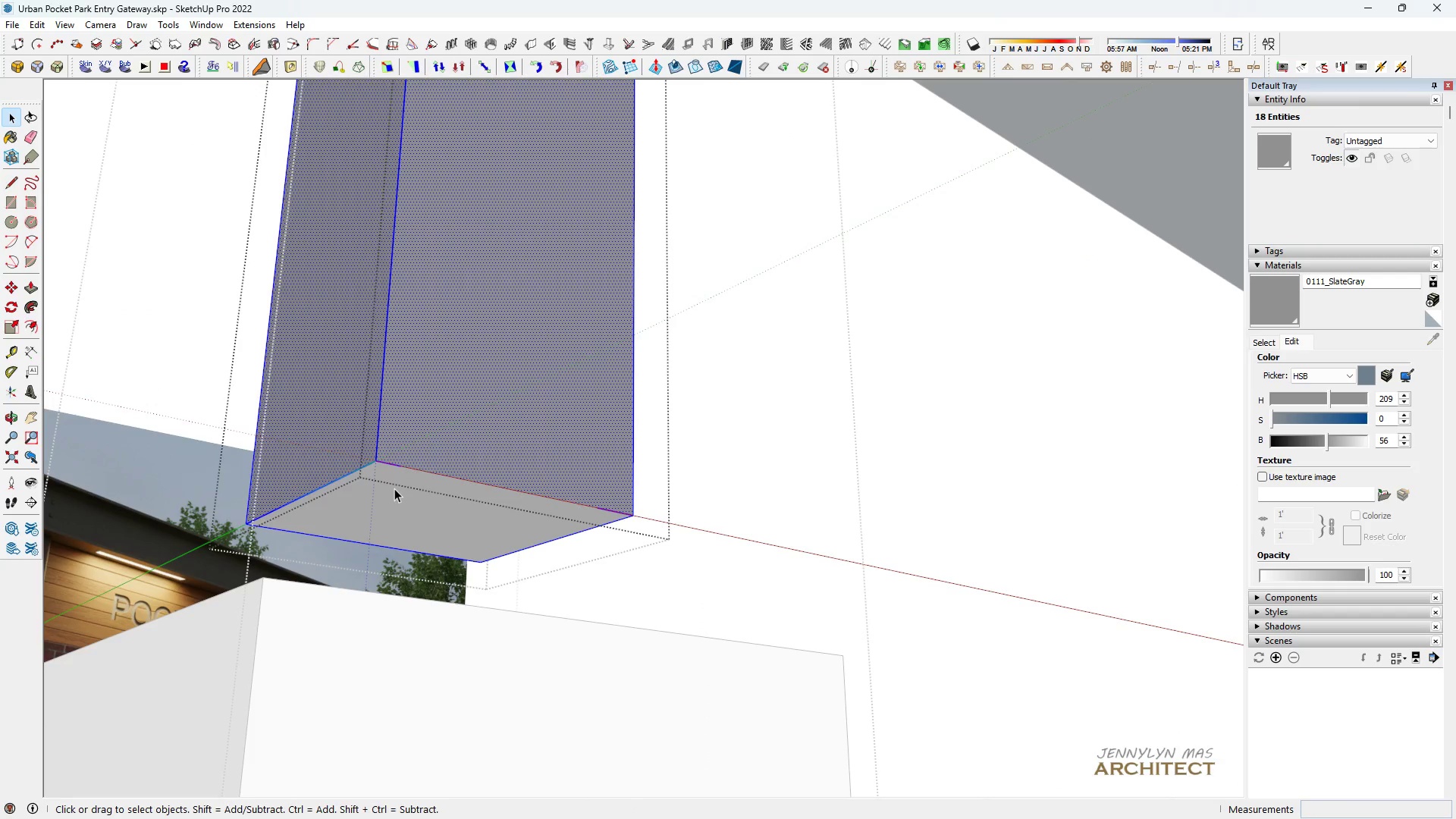 
left_click([394, 488])
 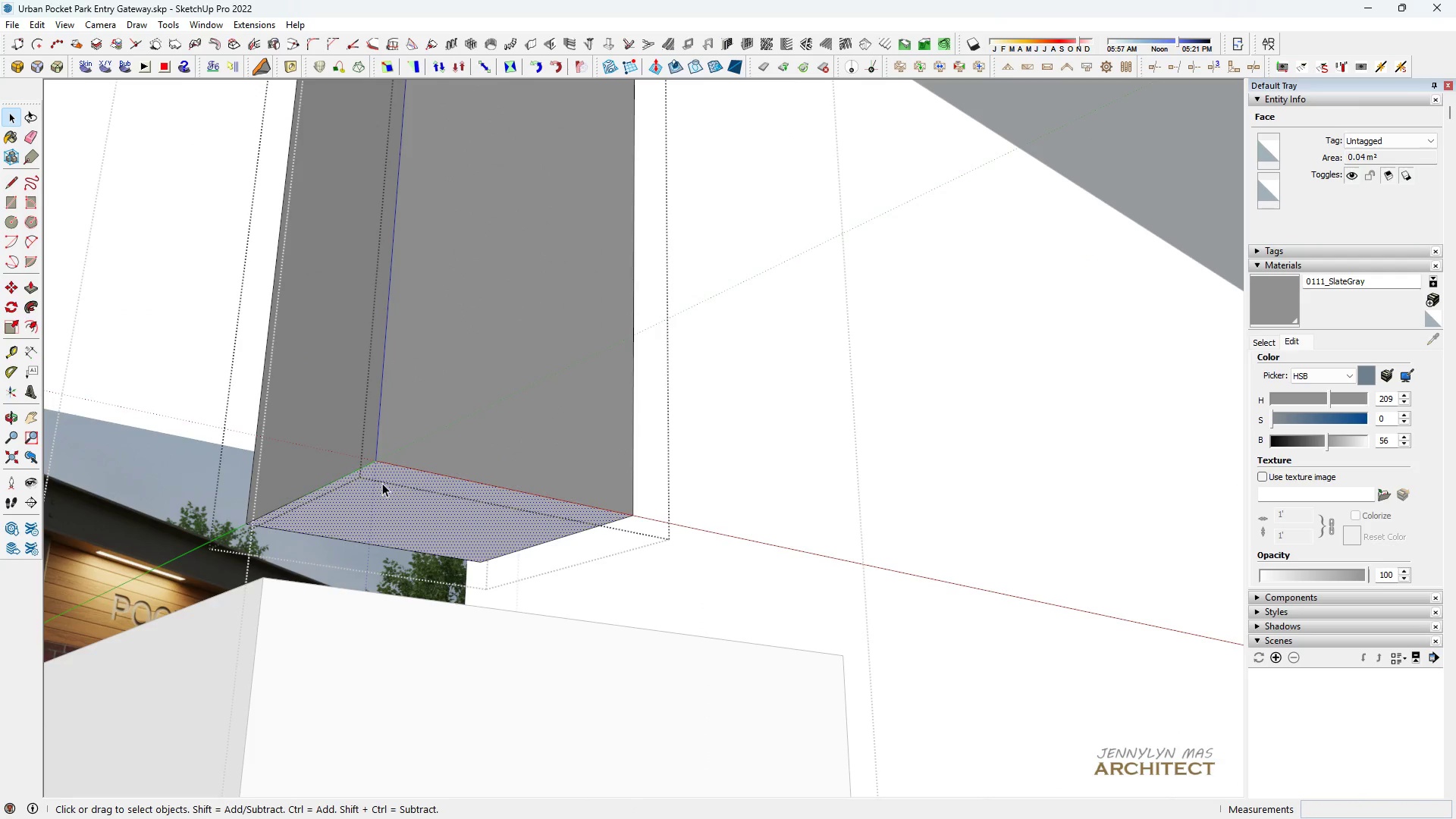 
double_click([382, 483])
 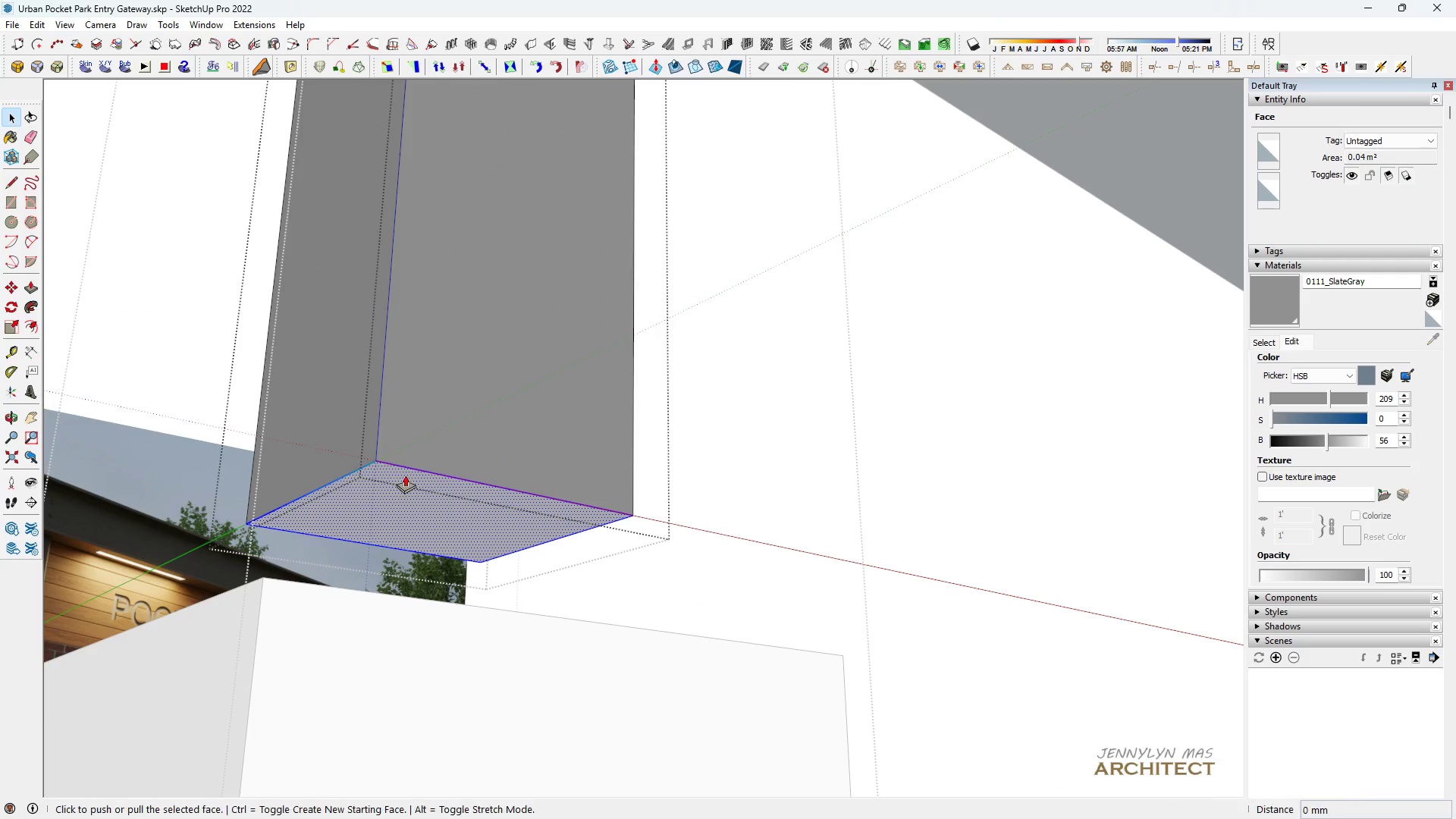 
key(P)
 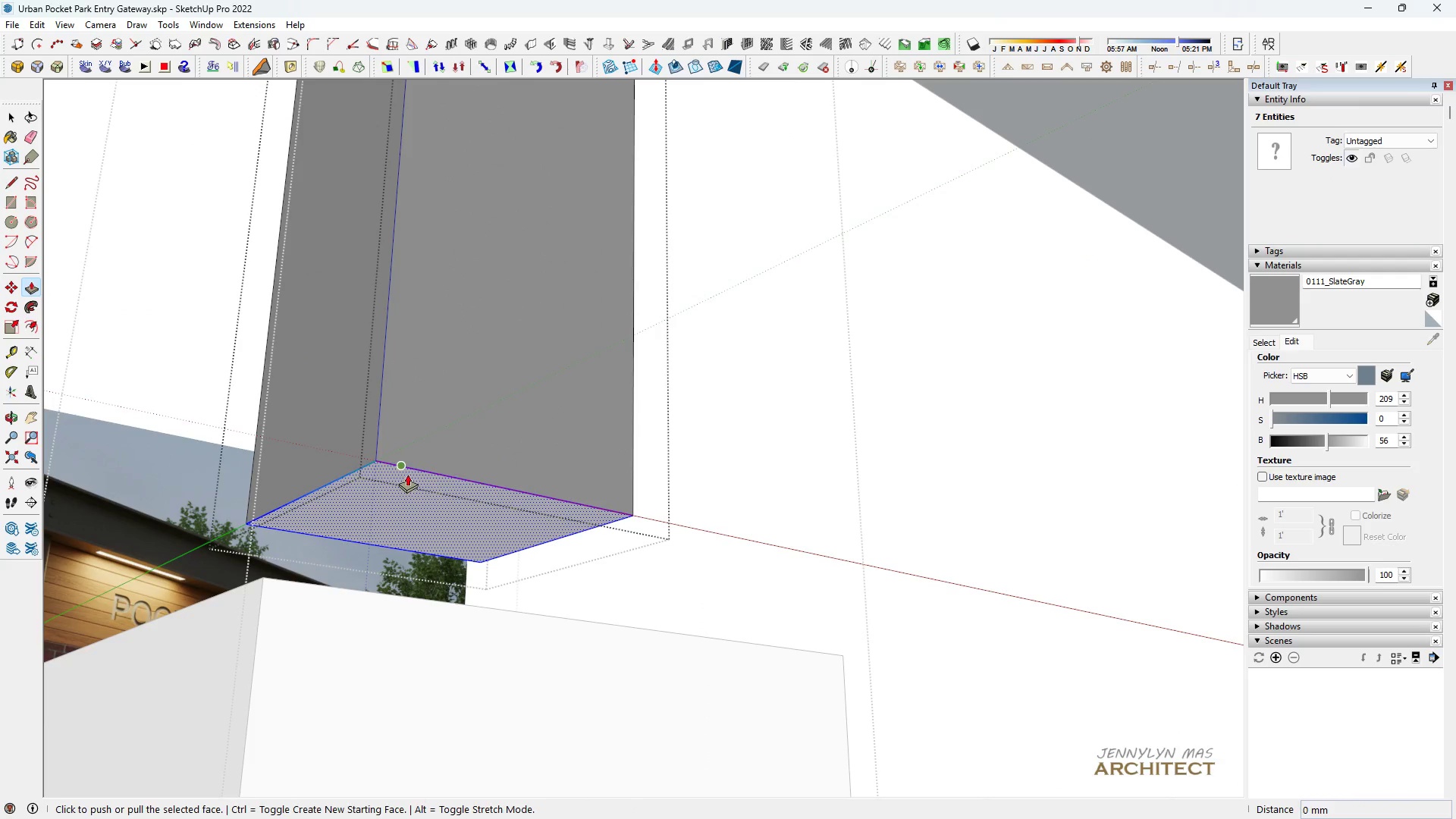 
left_click([407, 474])
 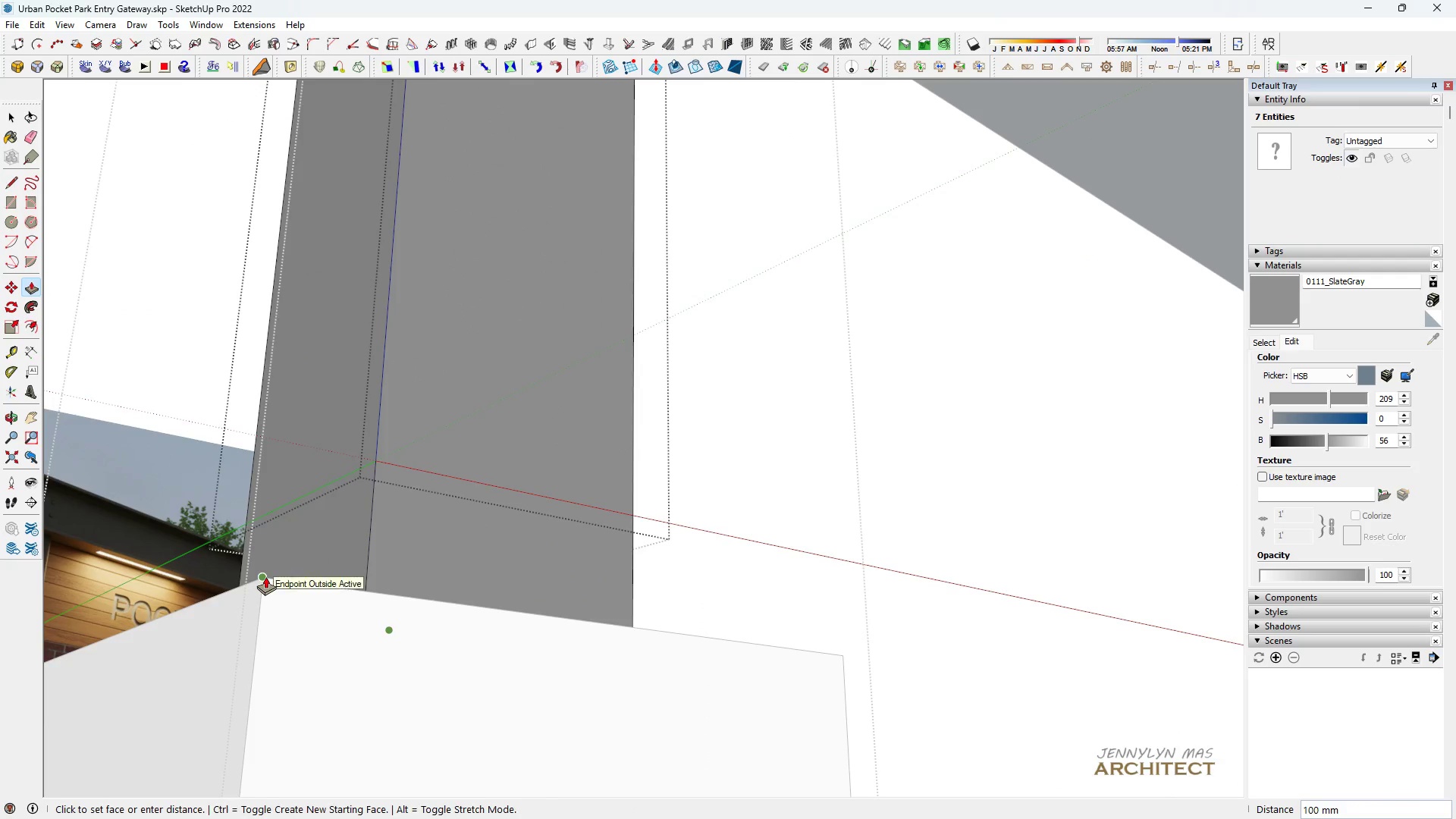 
left_click([265, 576])
 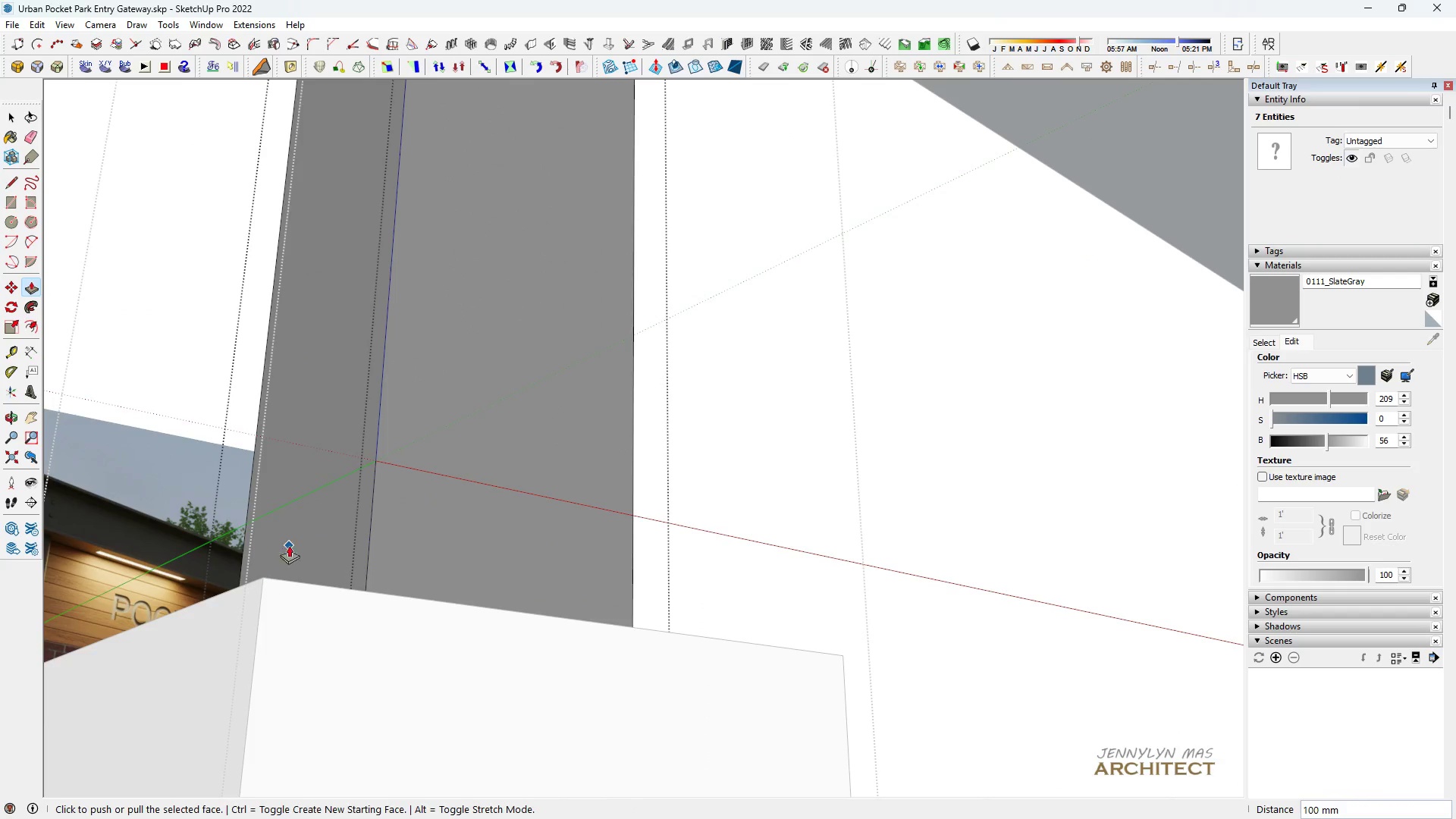 
key(Space)
 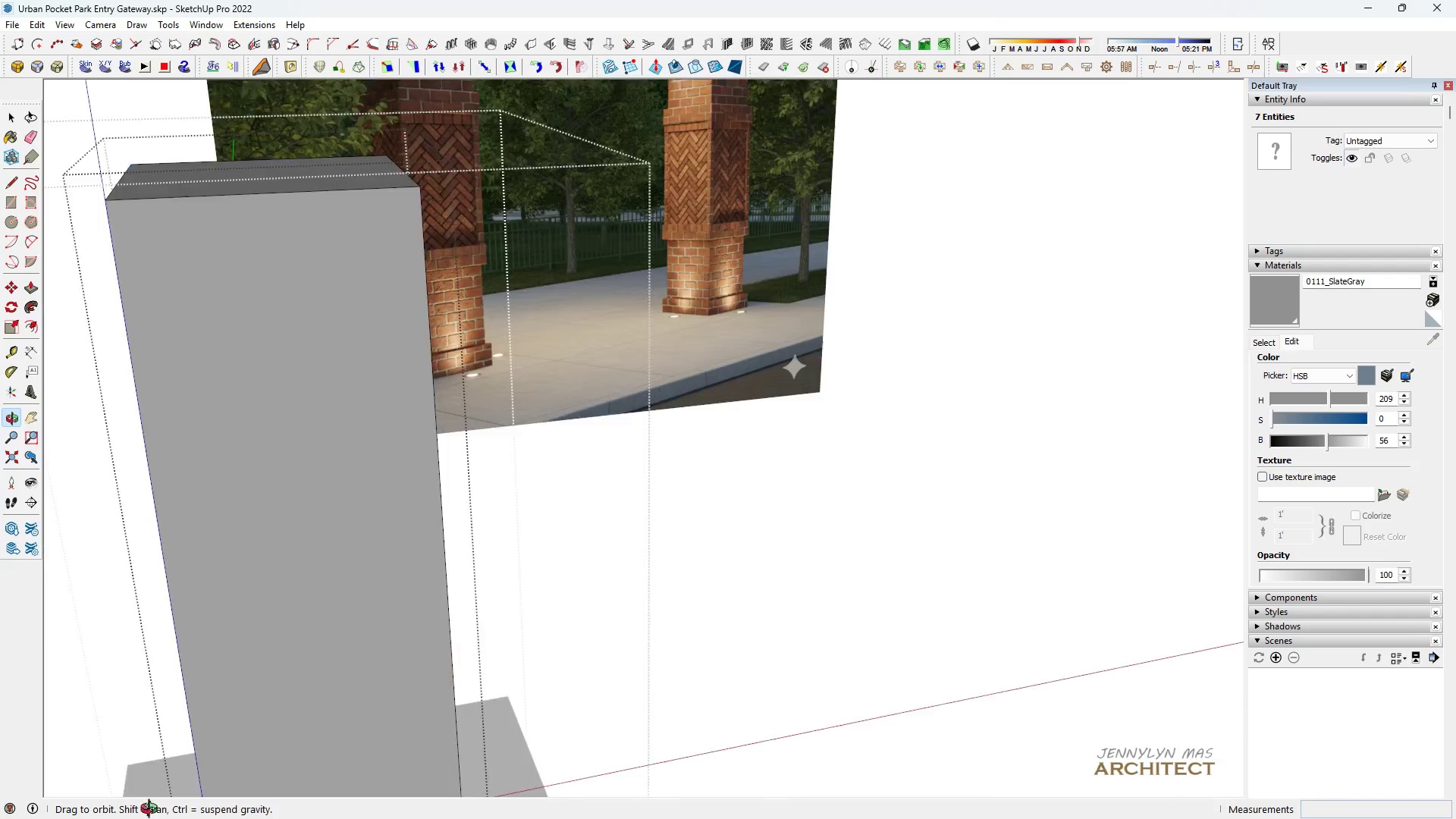 
scroll: coordinate [523, 495], scroll_direction: down, amount: 12.0
 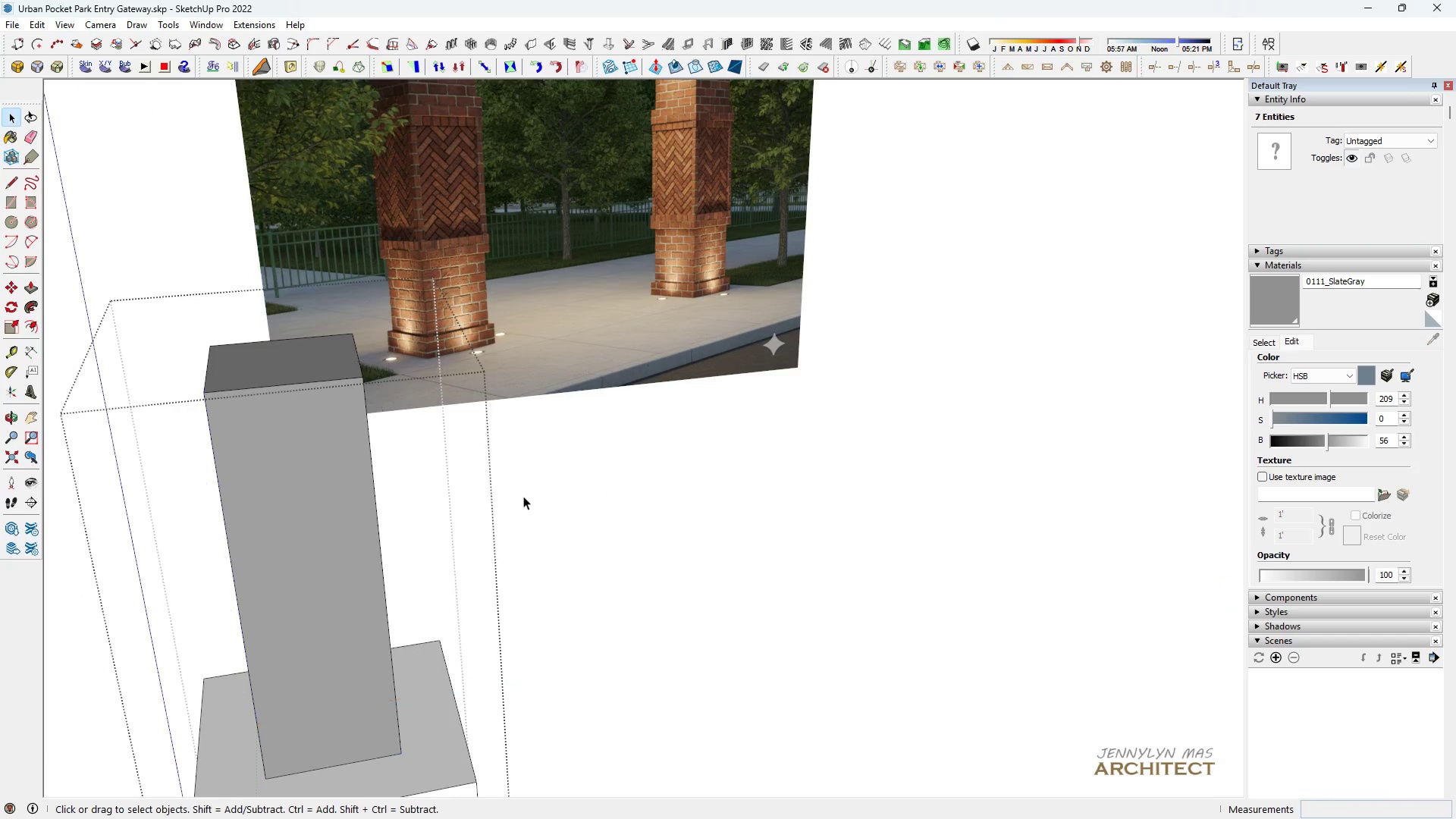 
double_click([523, 496])
 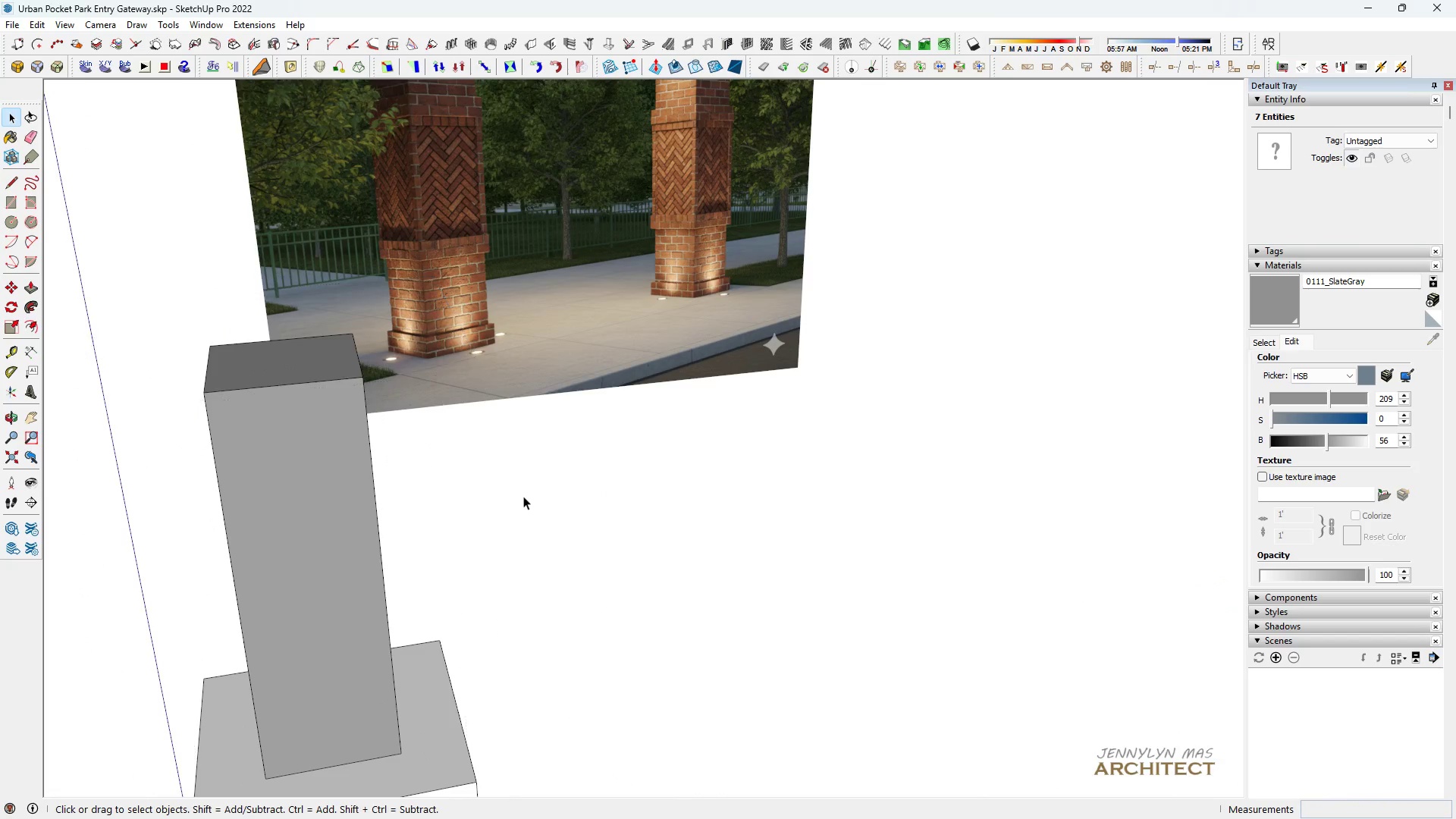 
triple_click([523, 496])
 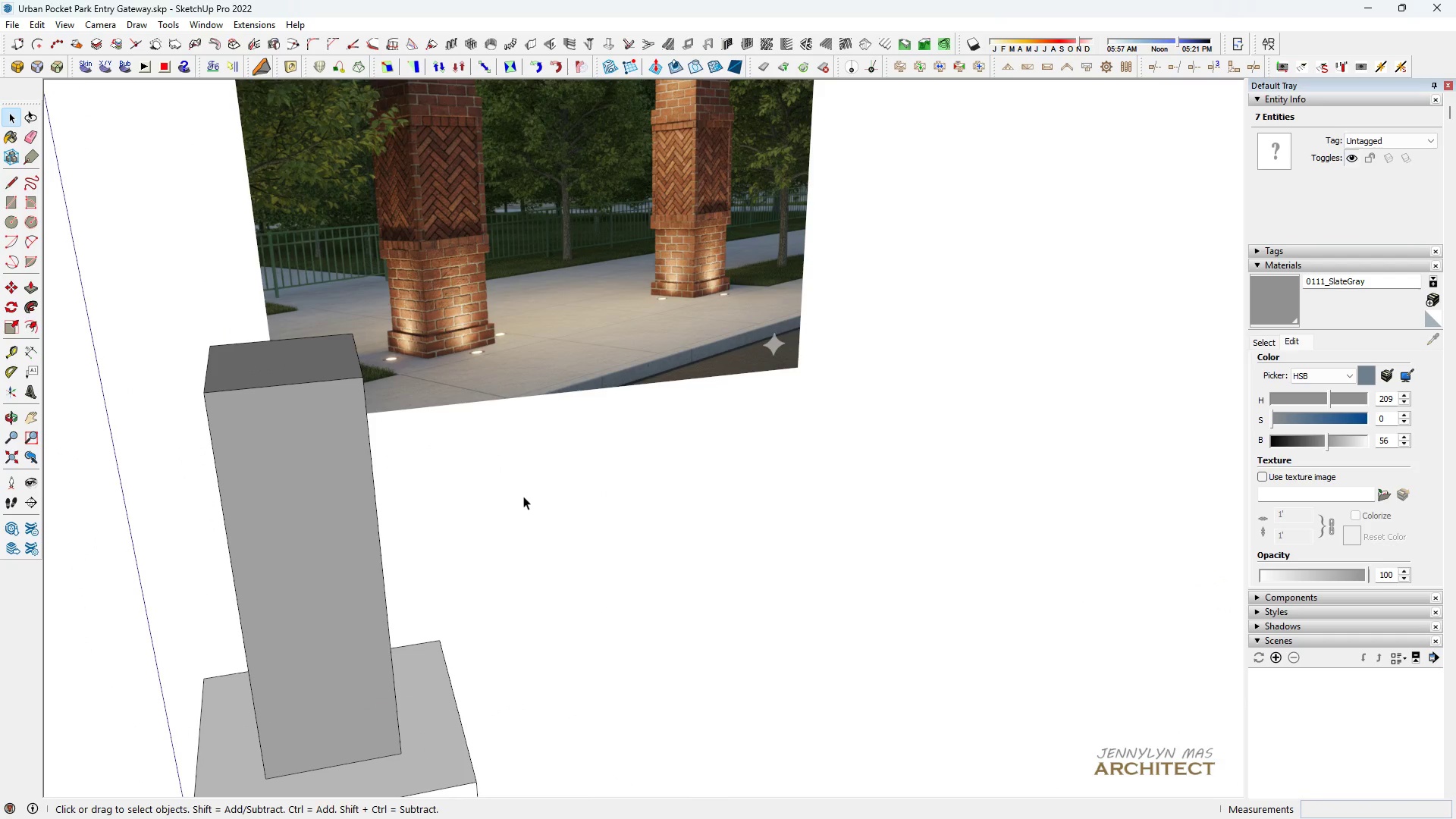 
triple_click([523, 496])
 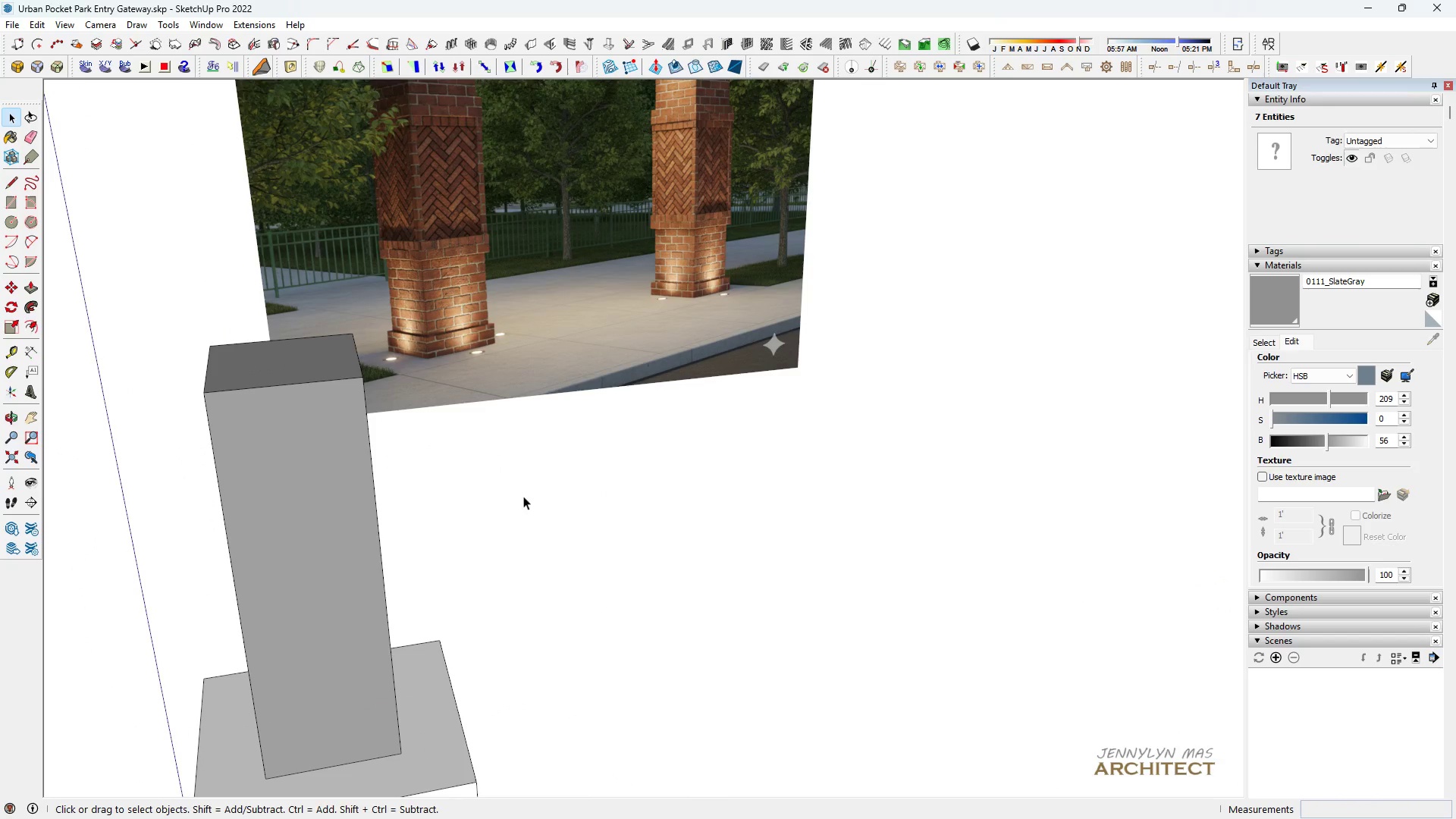 
left_click_drag(start_coordinate=[522, 496], to_coordinate=[513, 497])
 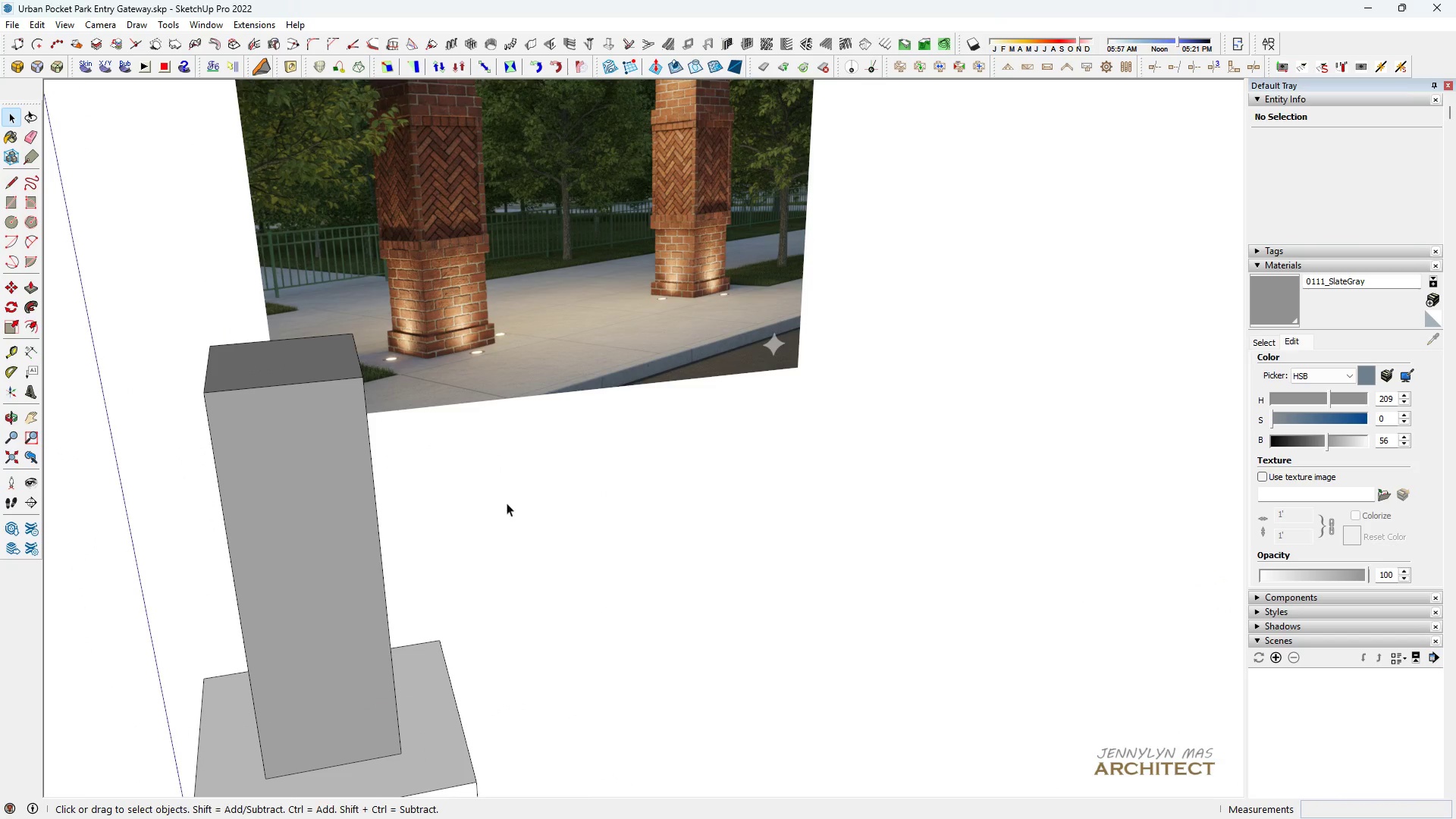 
type(hhhh )
 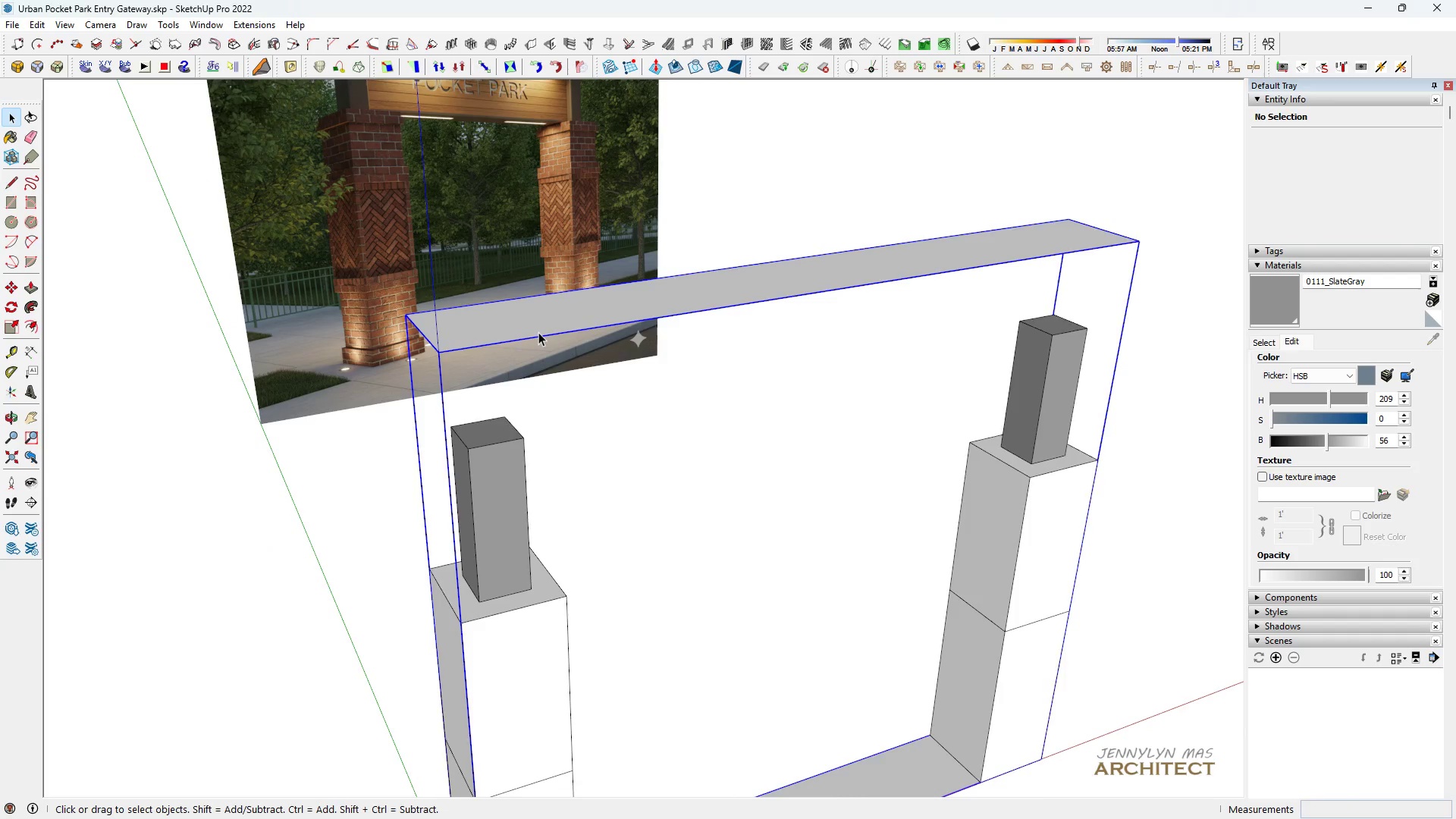 
scroll: coordinate [536, 656], scroll_direction: down, amount: 6.0
 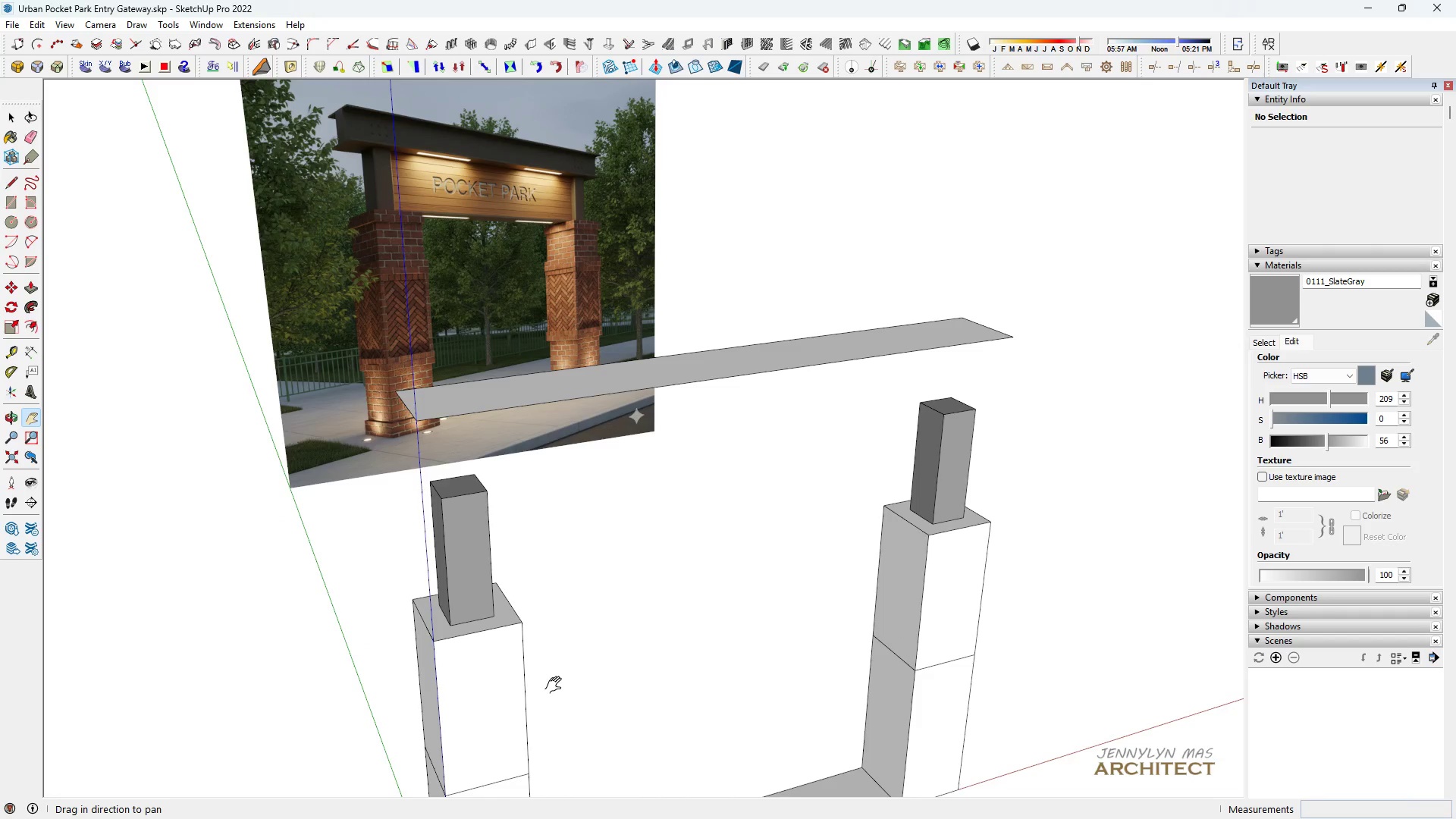 
left_click_drag(start_coordinate=[558, 683], to_coordinate=[588, 645])
 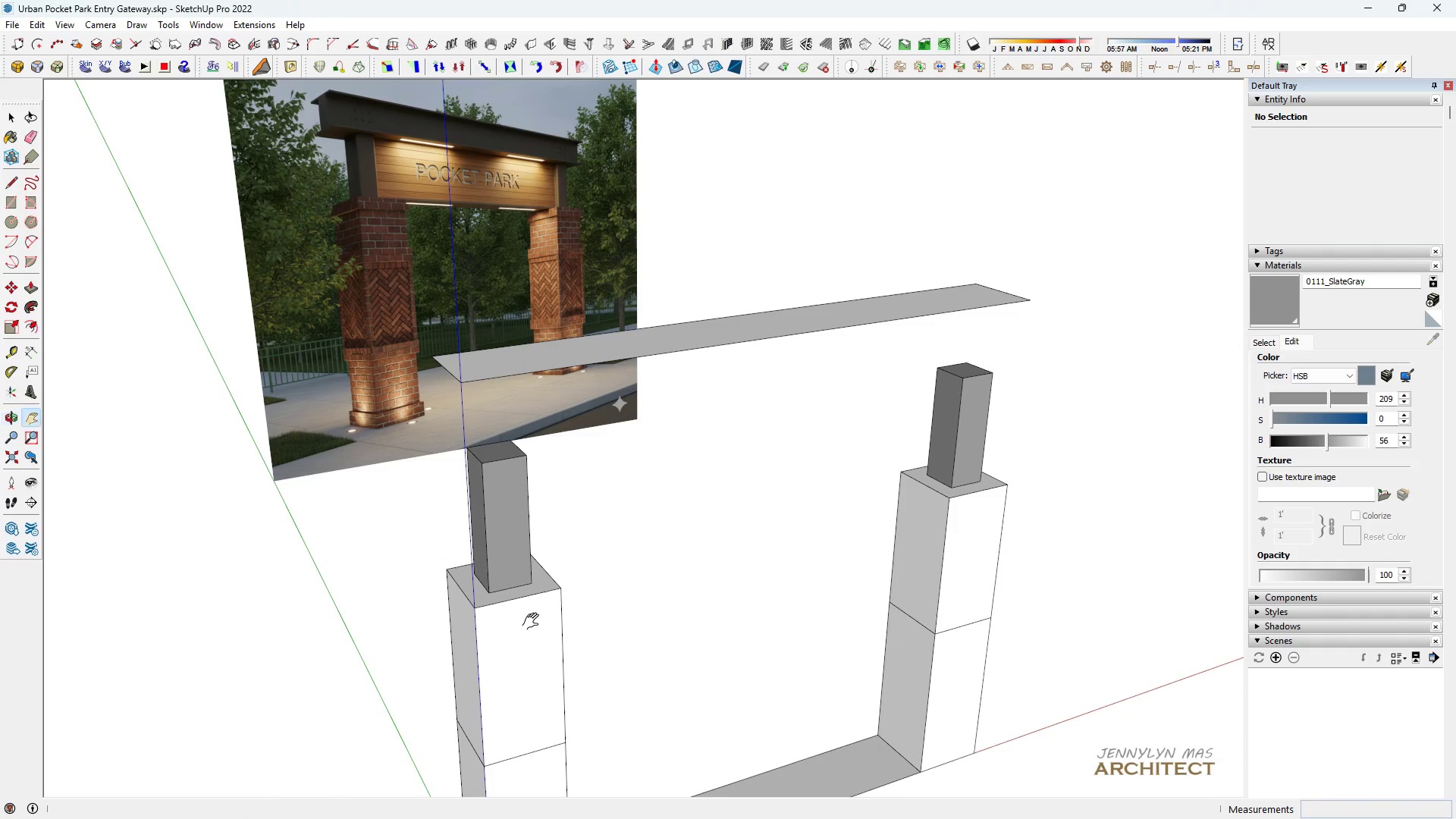 
scroll: coordinate [520, 612], scroll_direction: up, amount: 2.0
 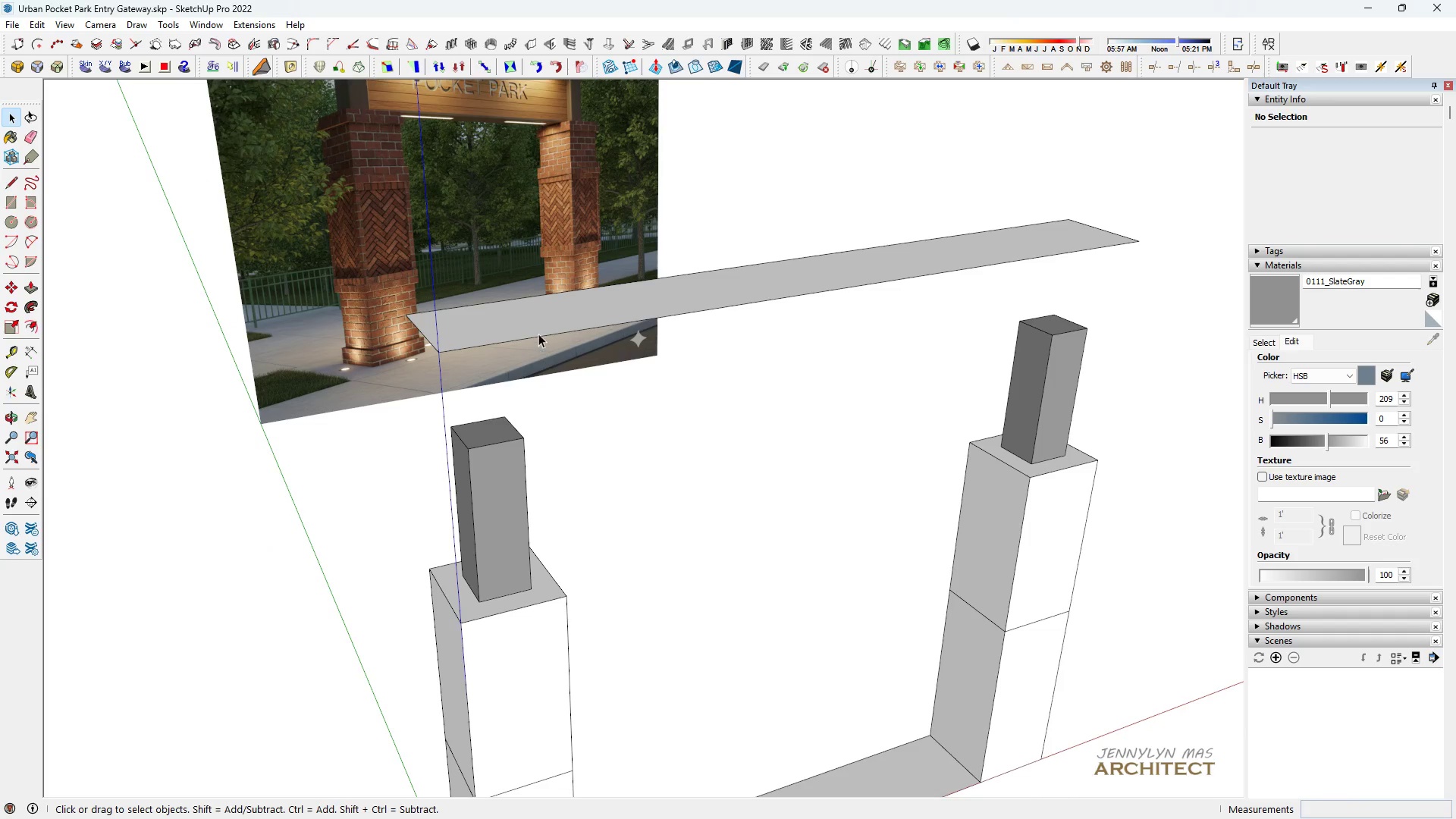 
double_click([538, 332])
 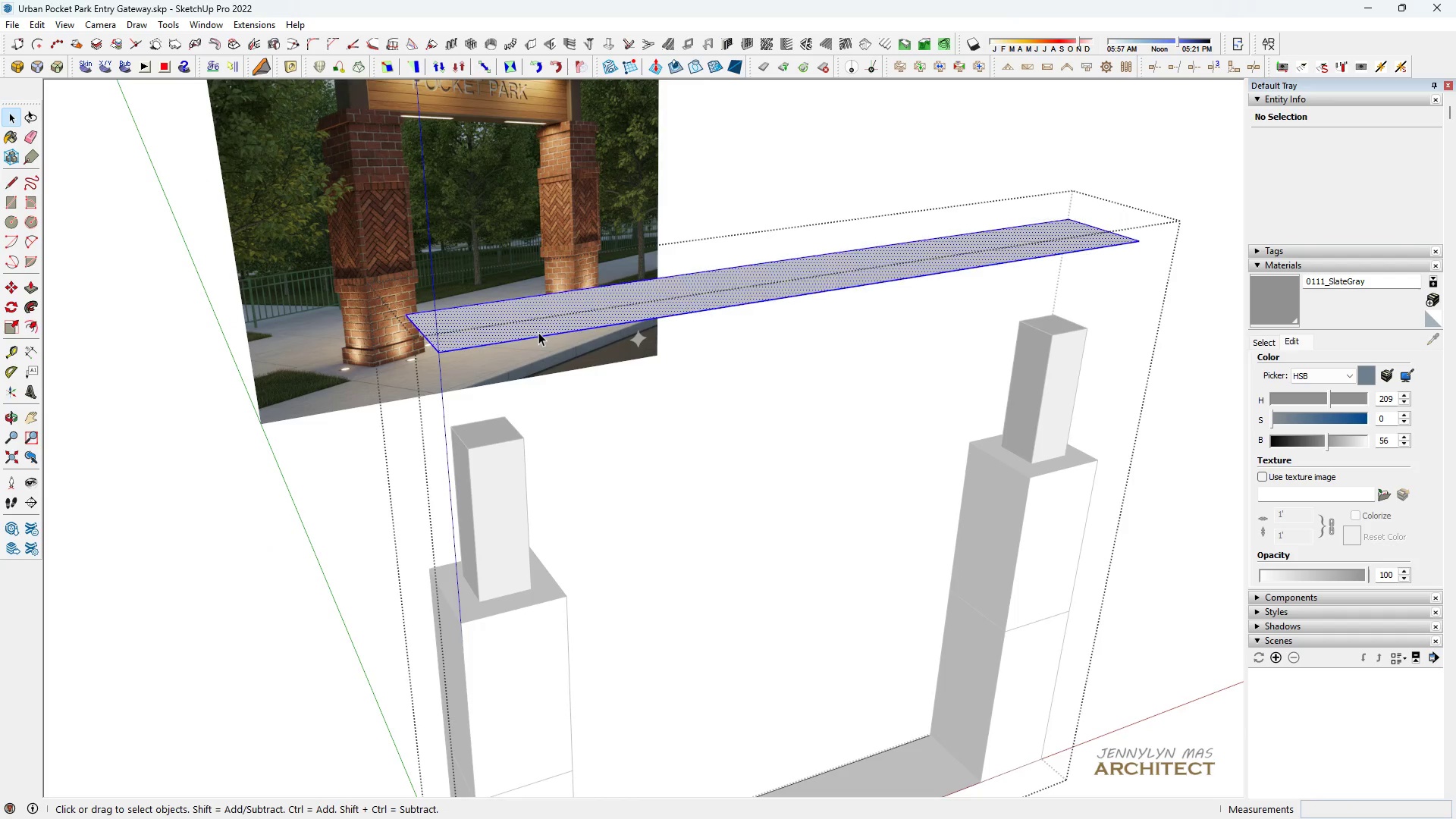 
triple_click([538, 332])
 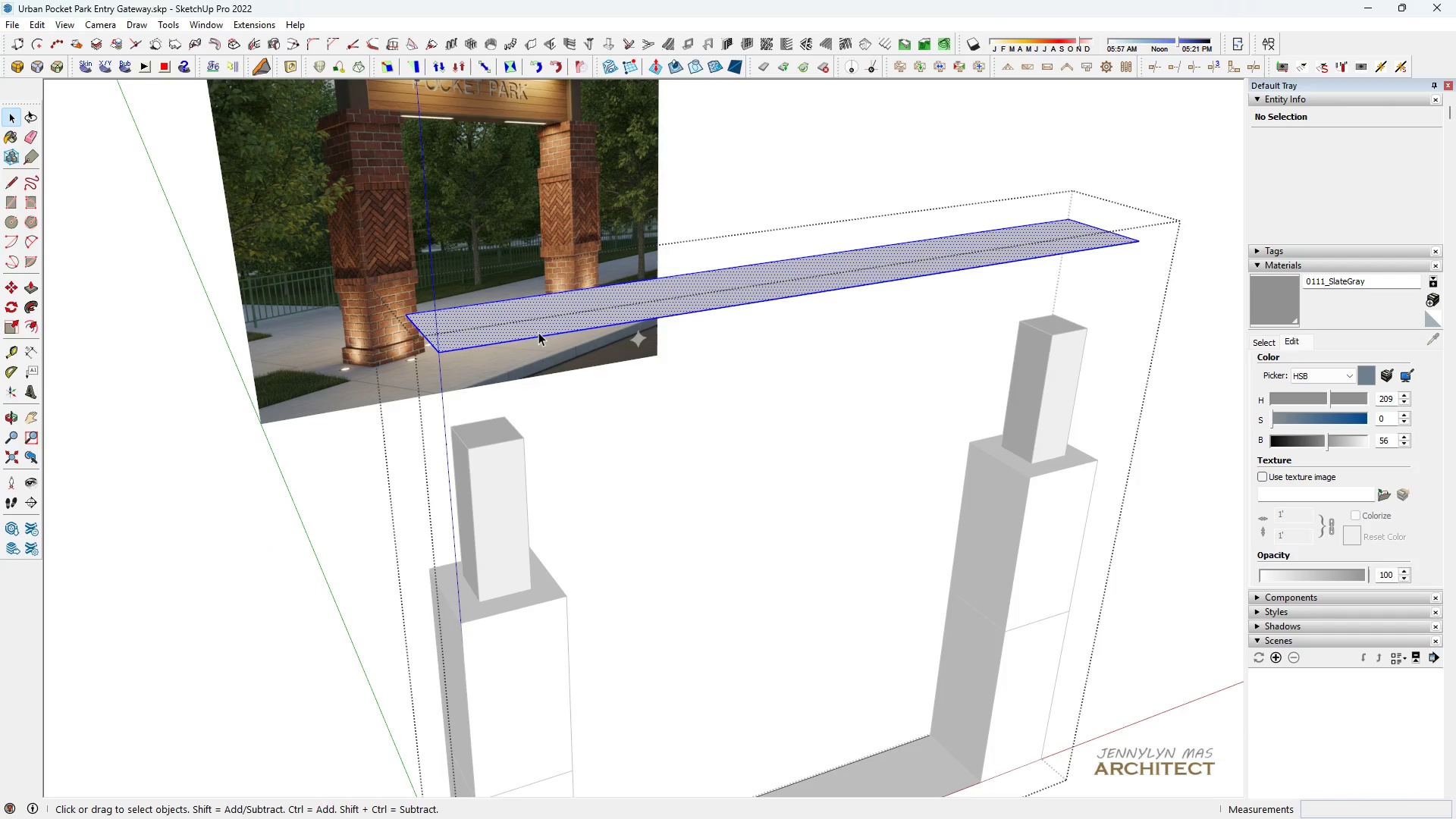 
triple_click([538, 332])
 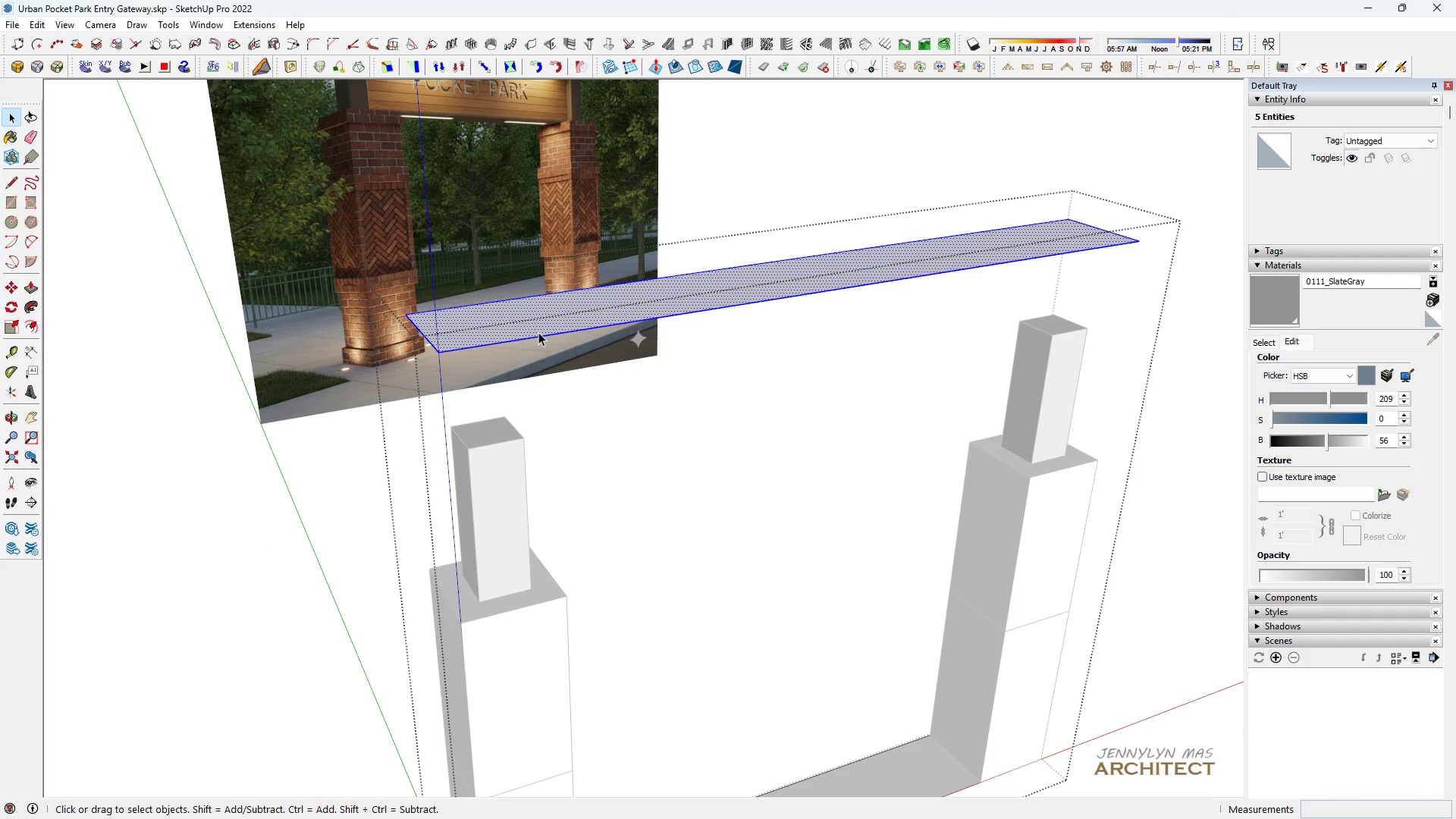 
key(Space)
 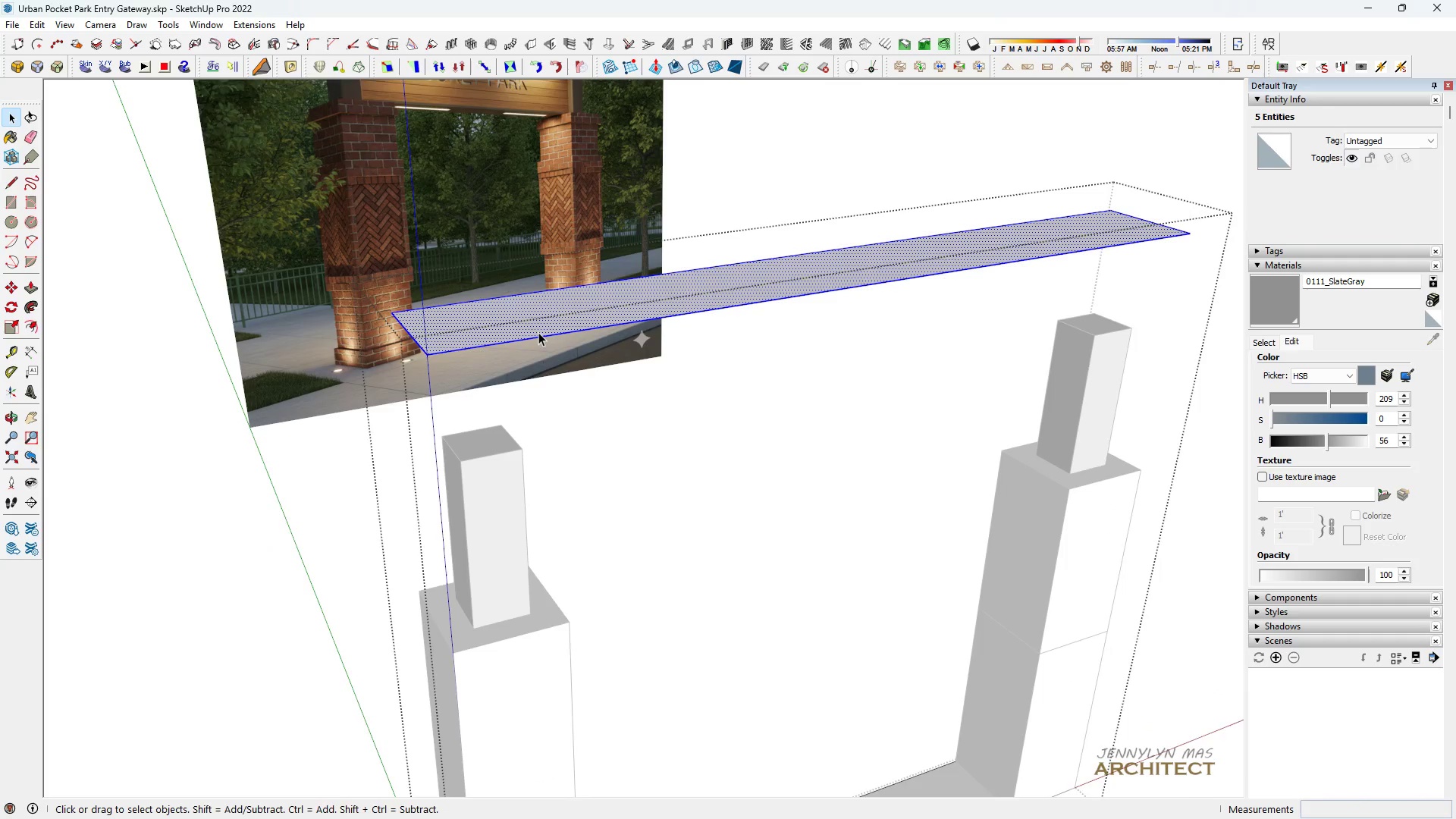 
scroll: coordinate [532, 334], scroll_direction: up, amount: 4.0
 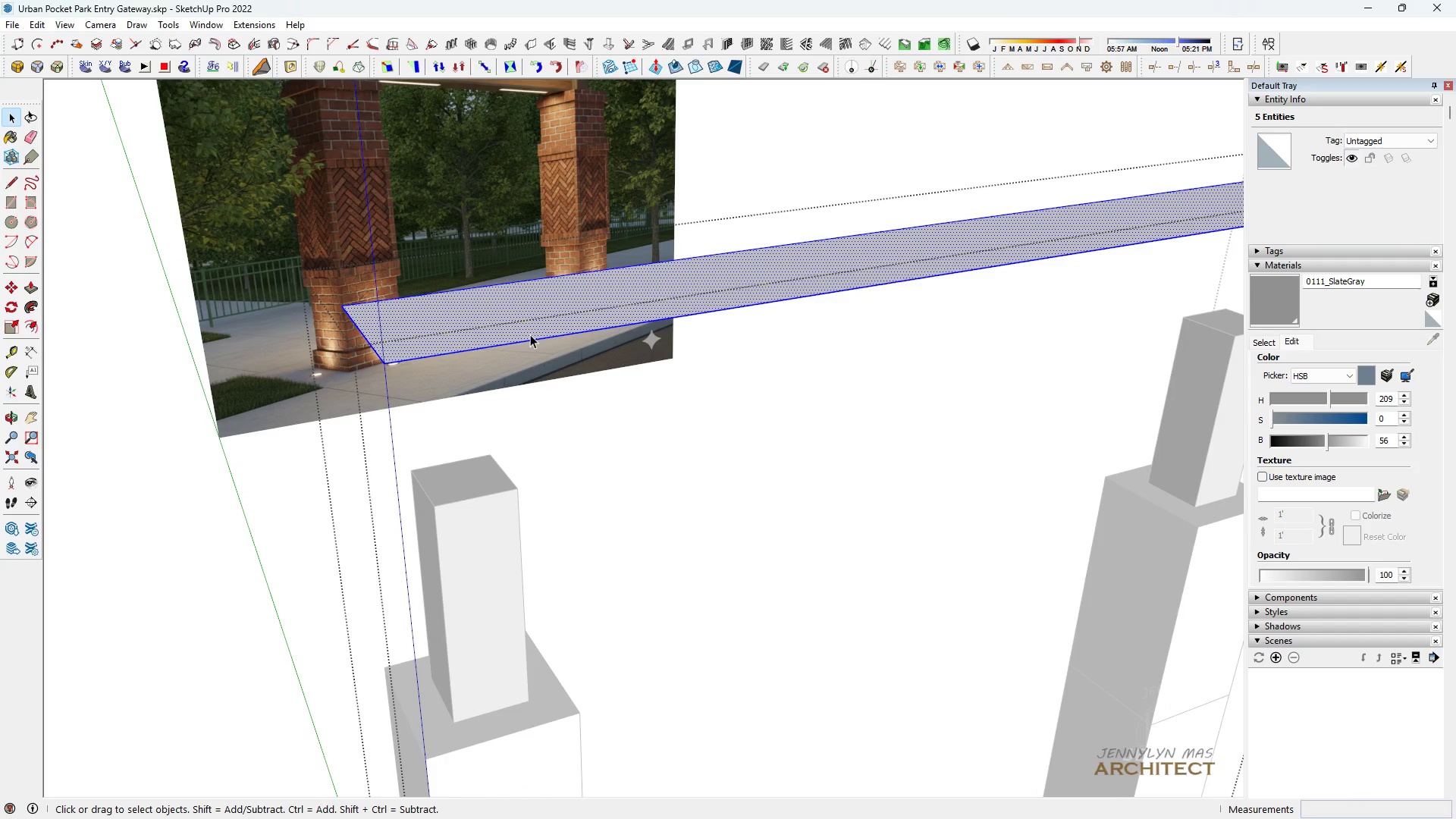 
key(Control+ControlLeft)
 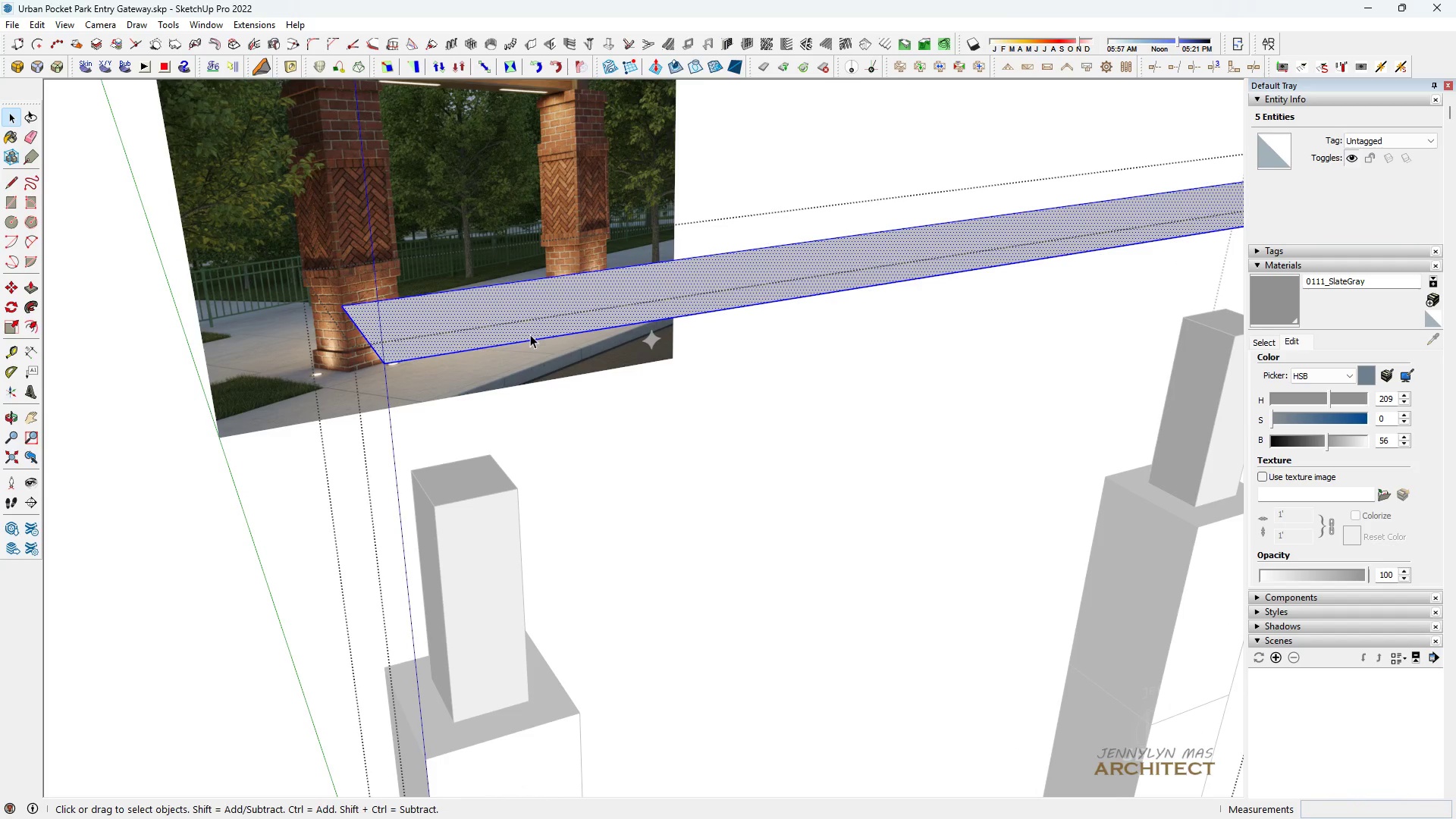 
key(Control+C)
 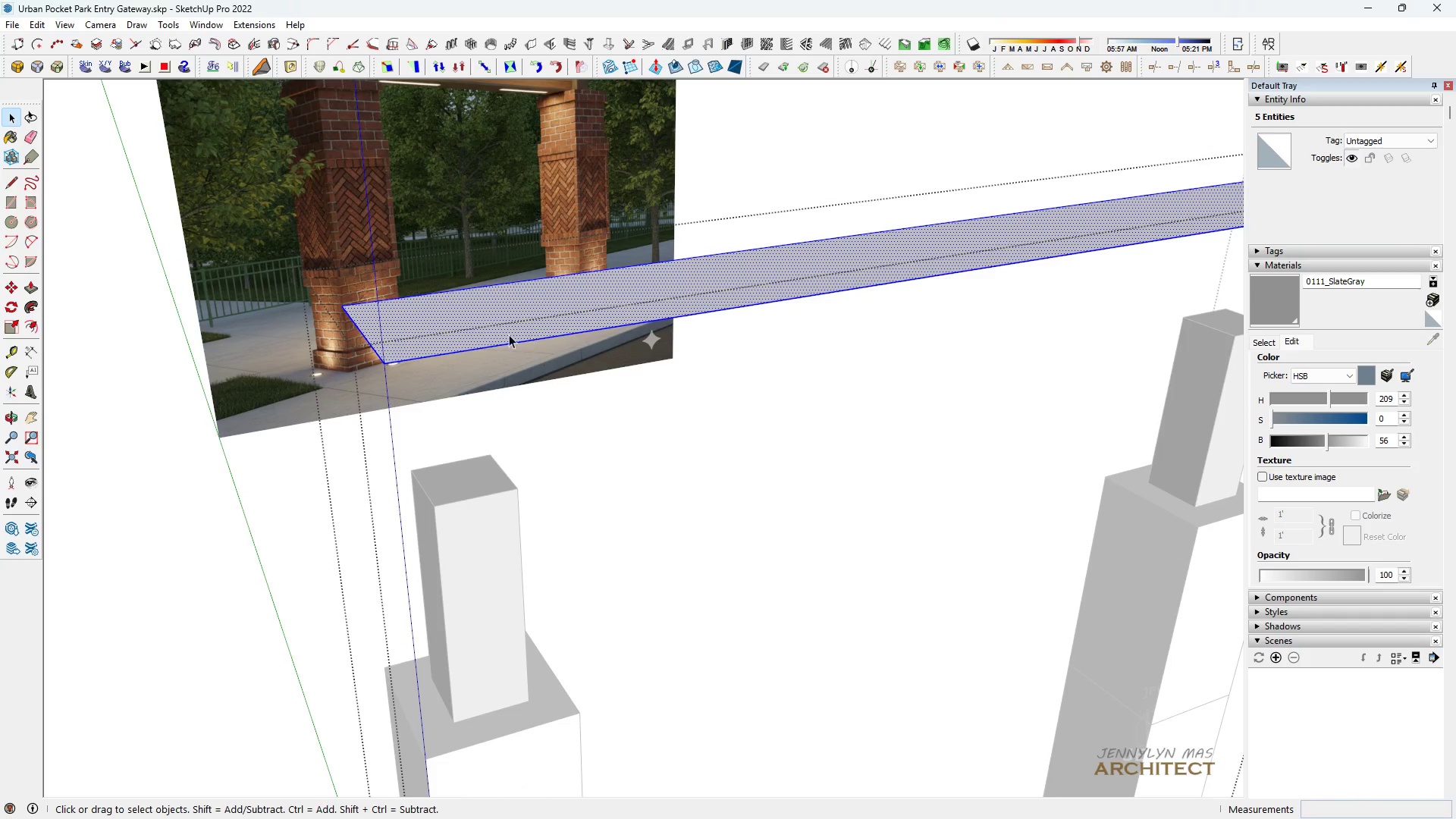 
key(Escape)
 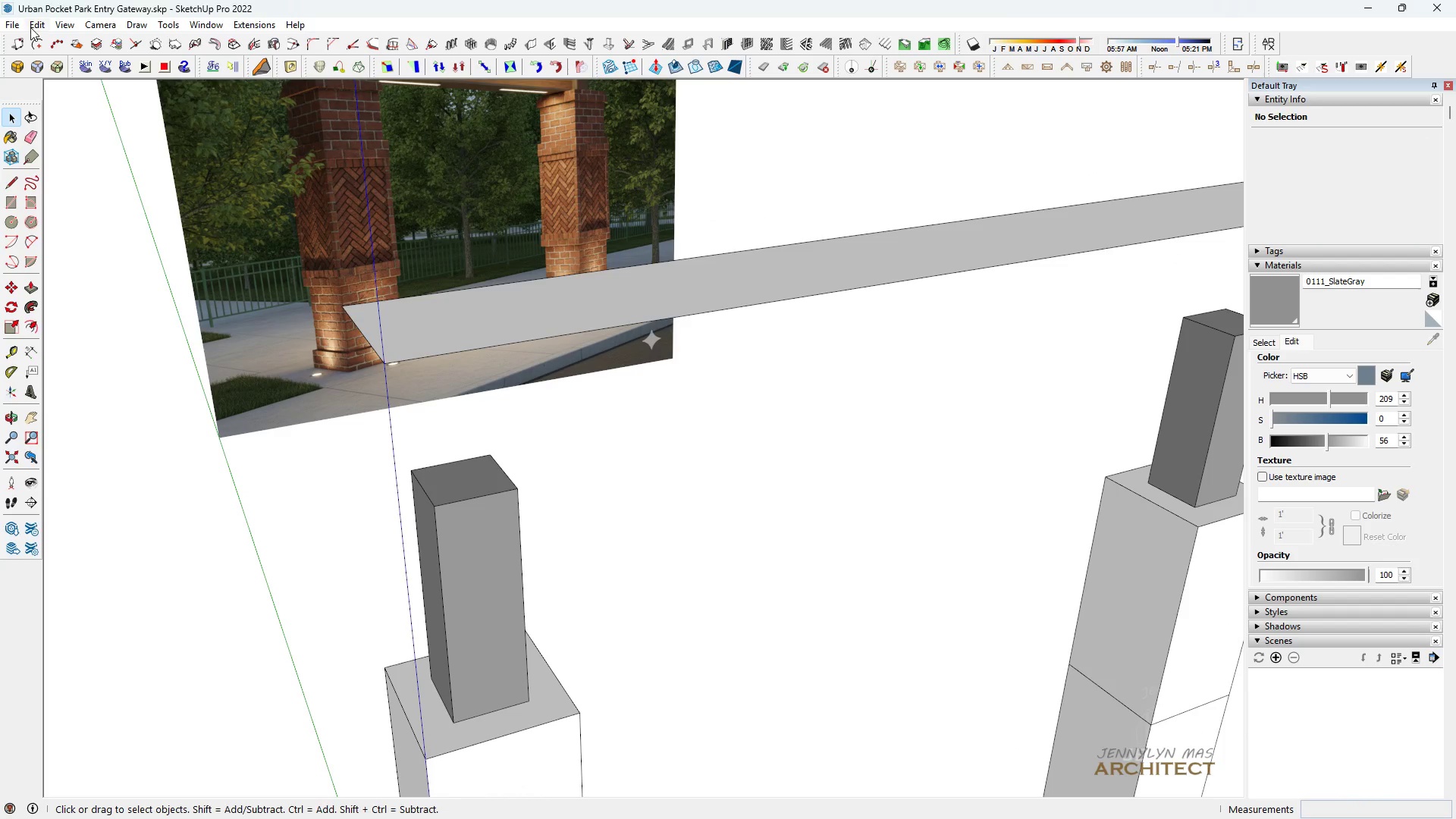 
left_click([30, 27])
 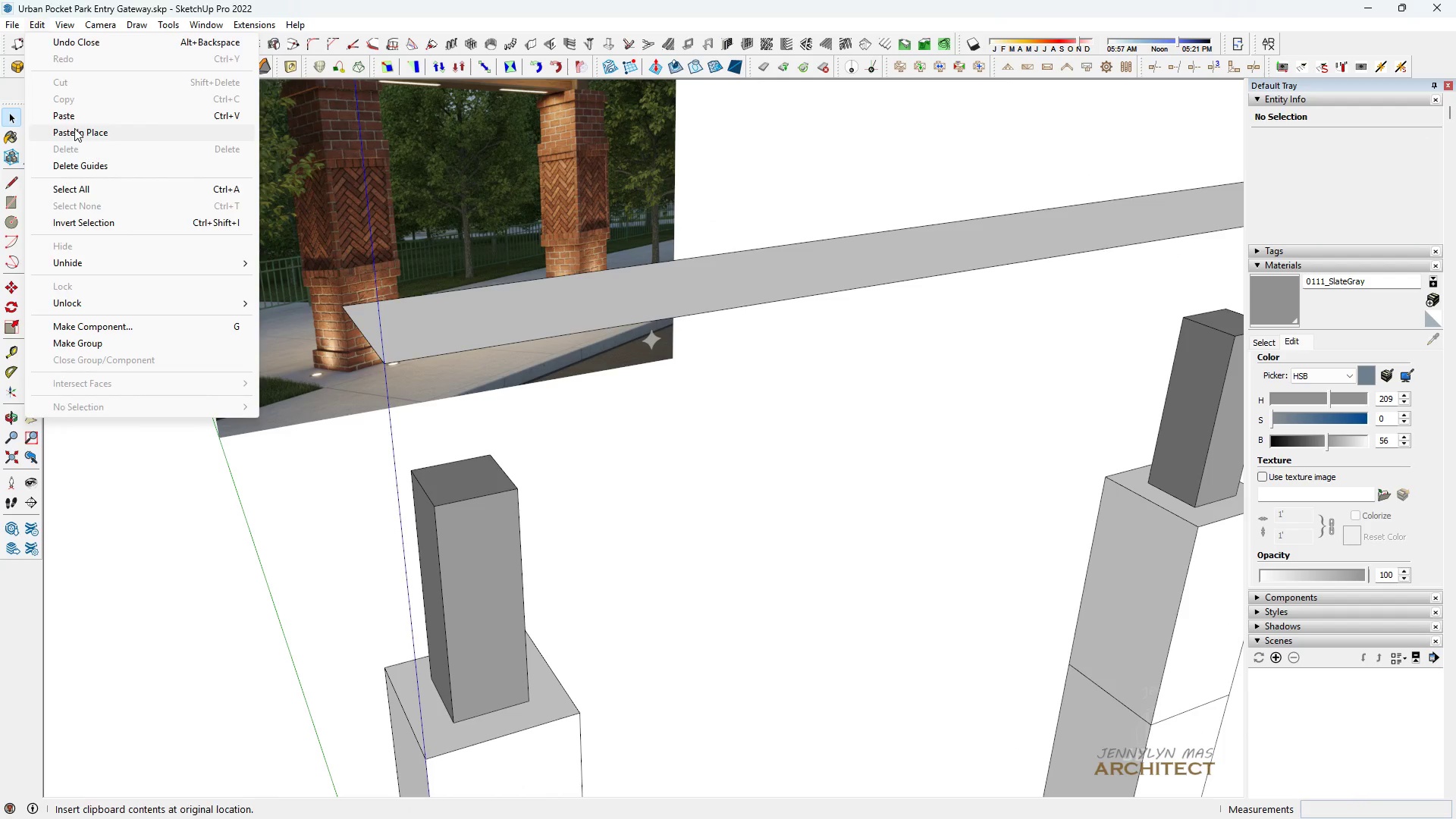 
left_click([74, 128])
 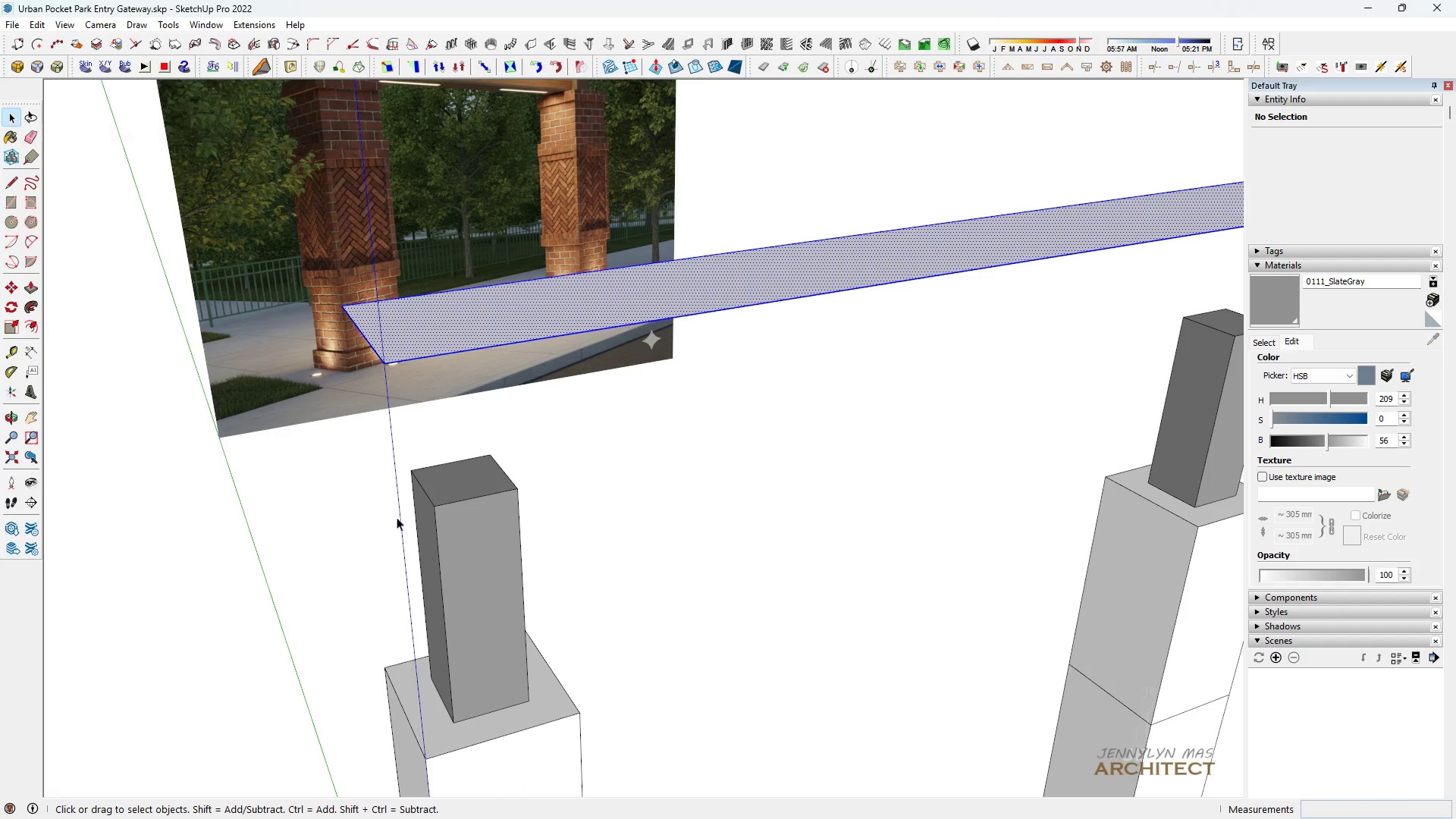 
key(Space)
 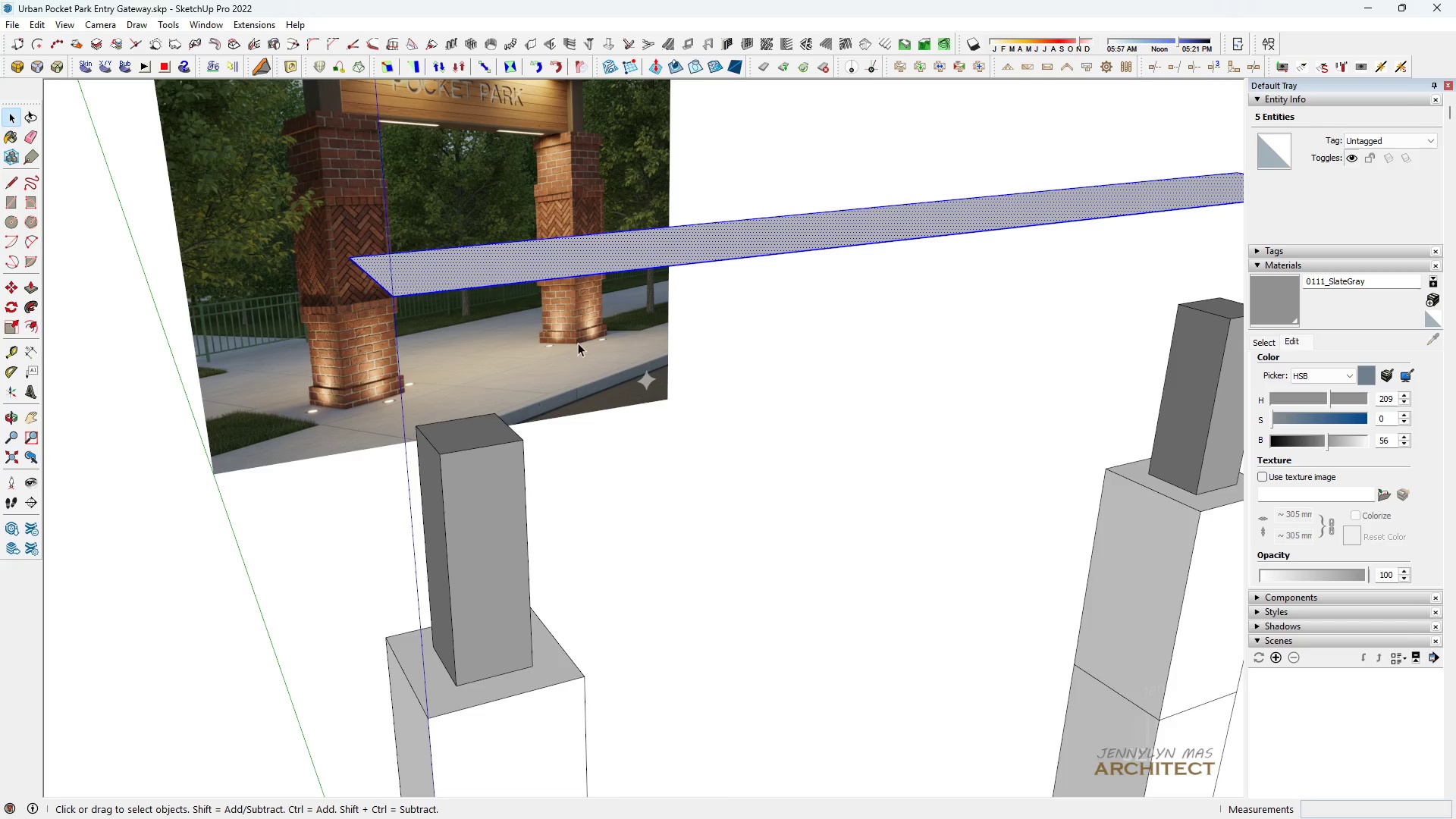 
key(P)
 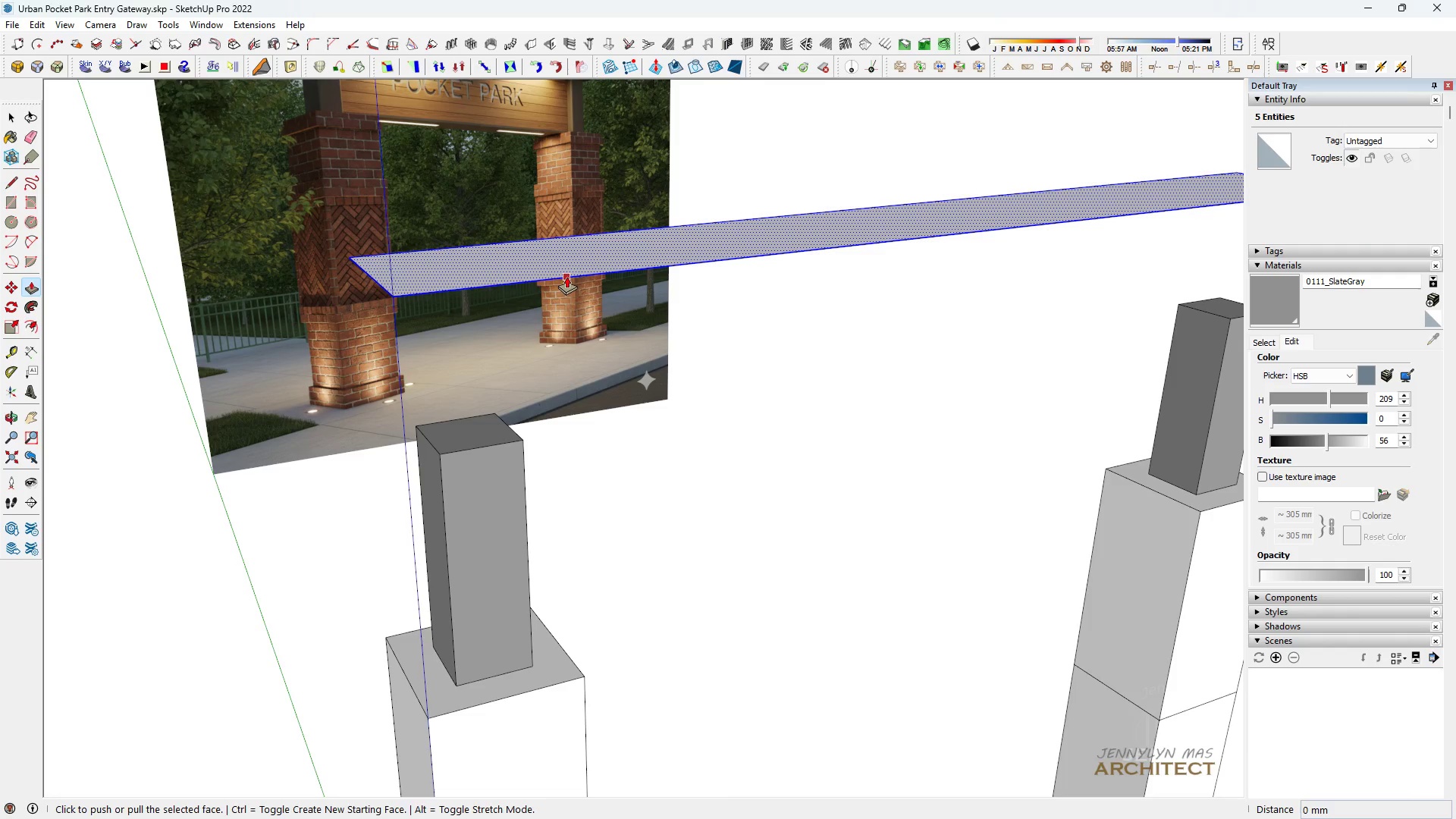 
left_click([566, 276])
 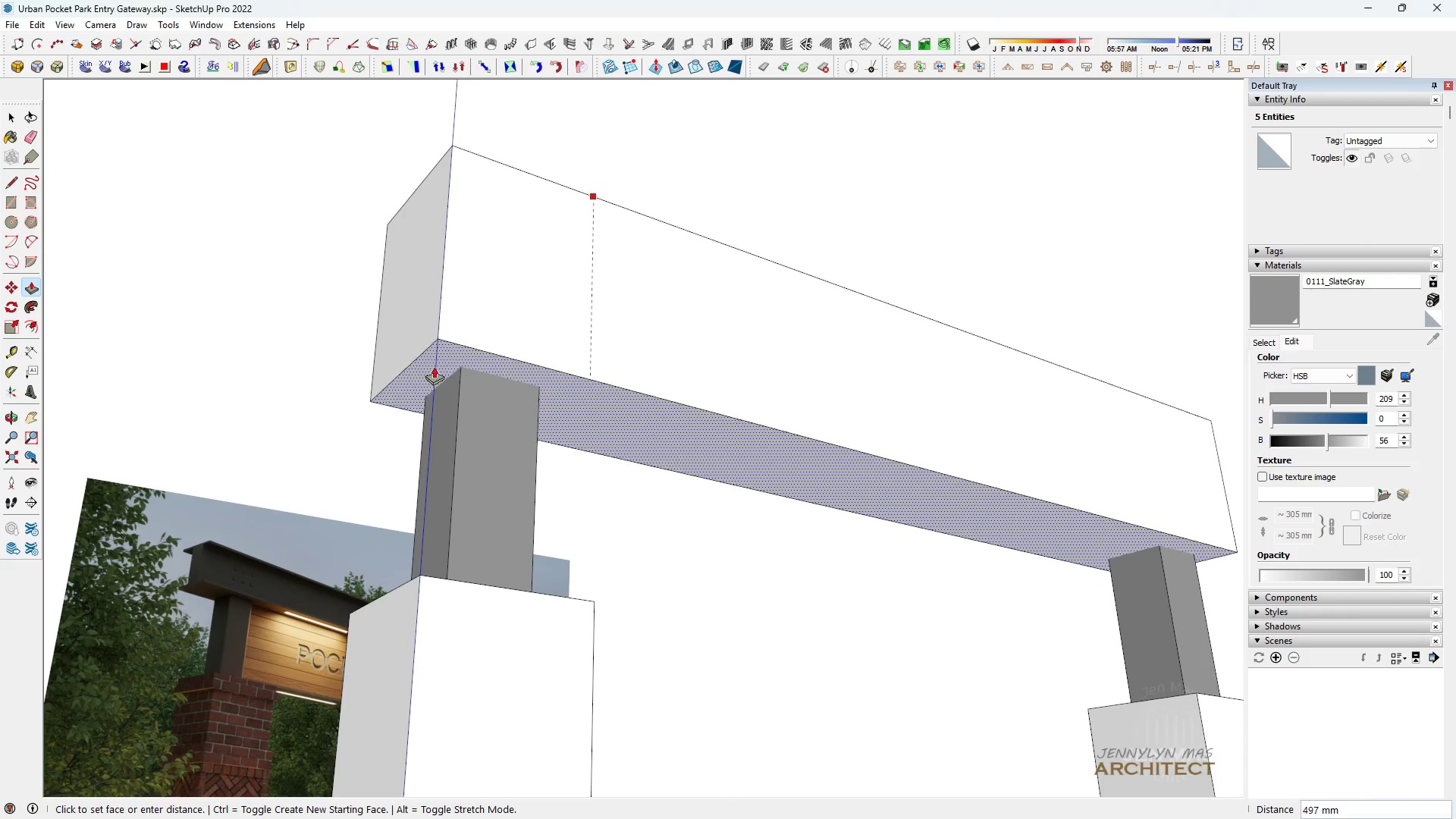 
key(K)
 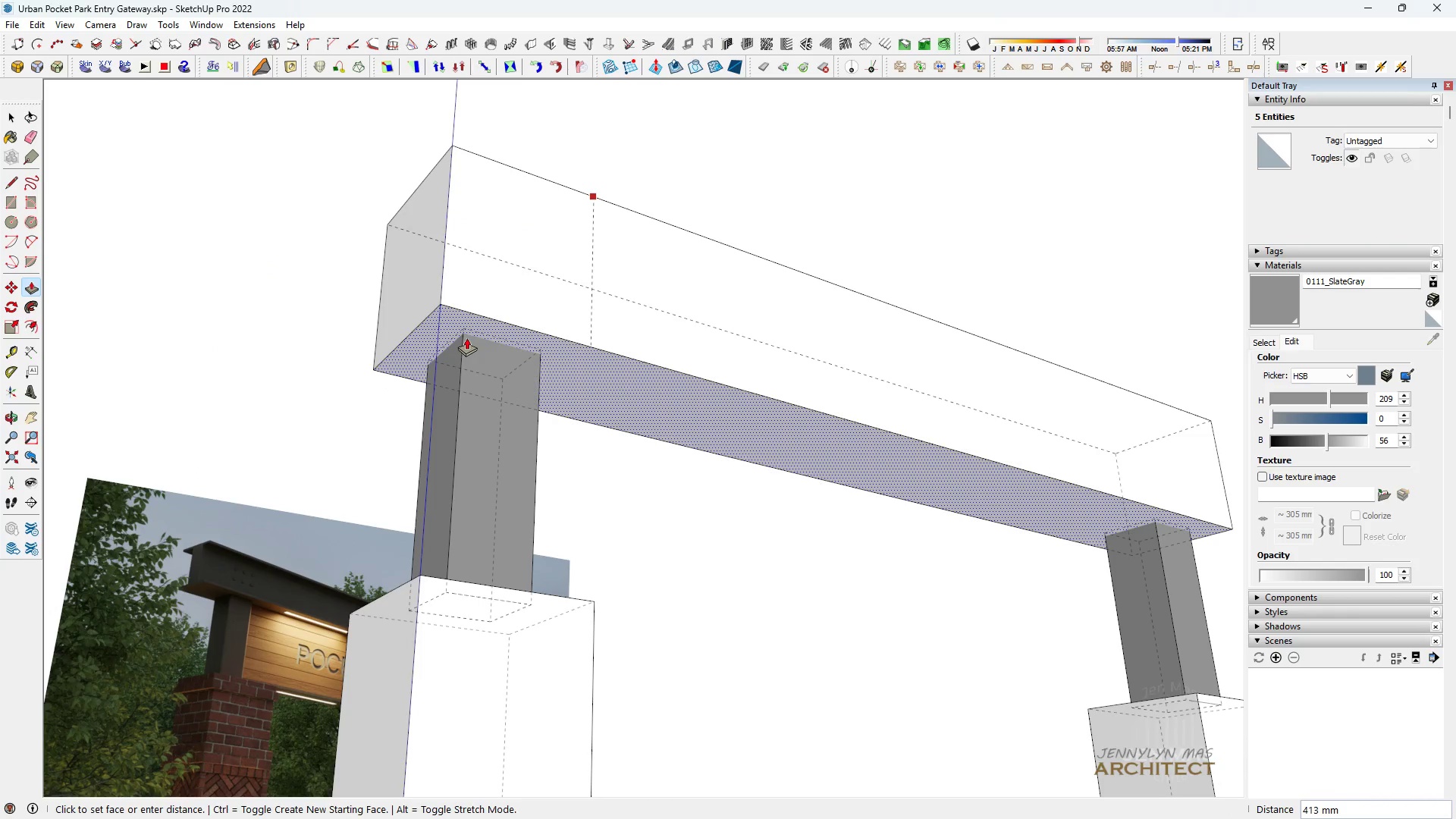 
left_click([466, 337])
 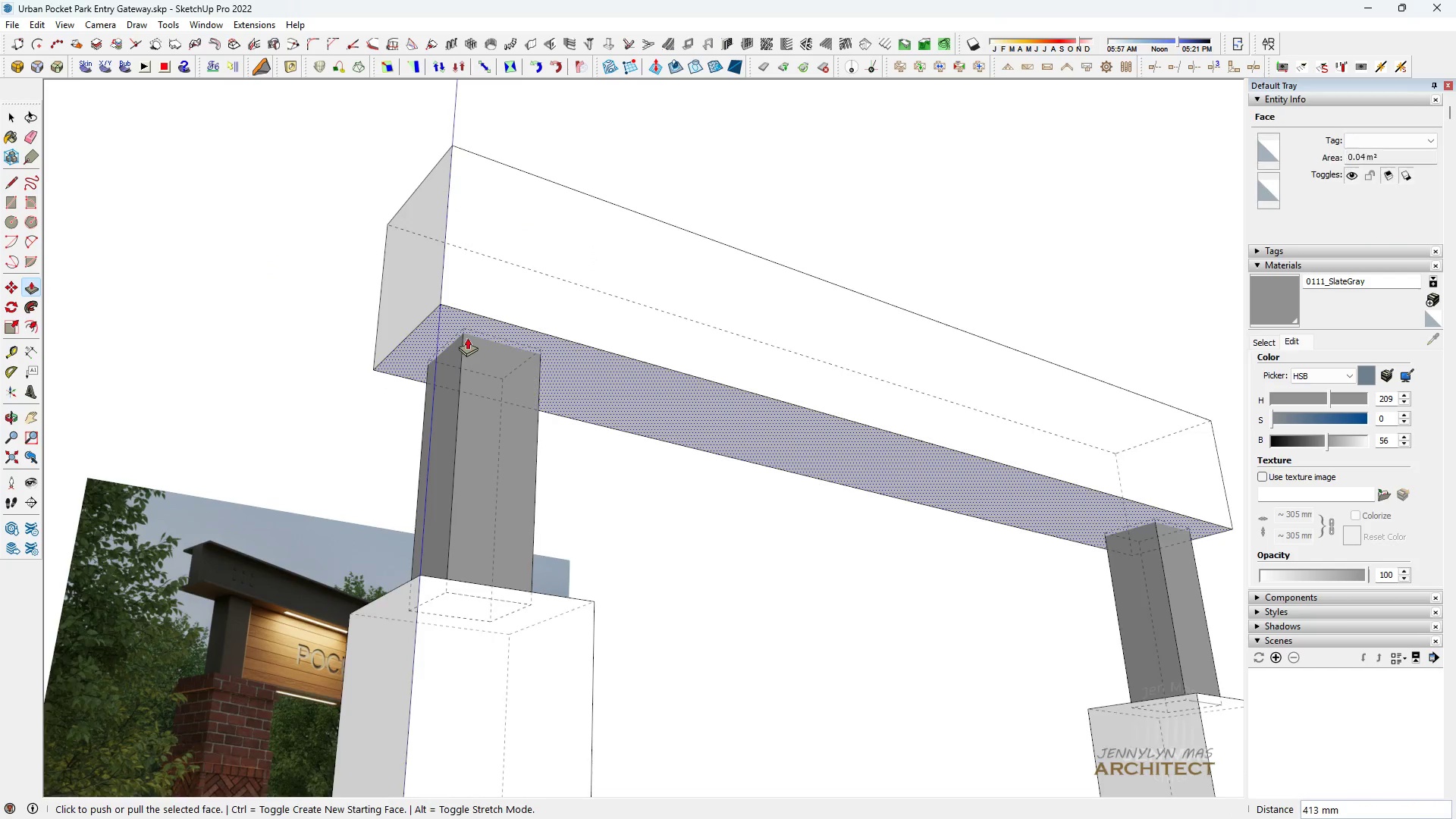 
scroll: coordinate [467, 337], scroll_direction: up, amount: 4.0
 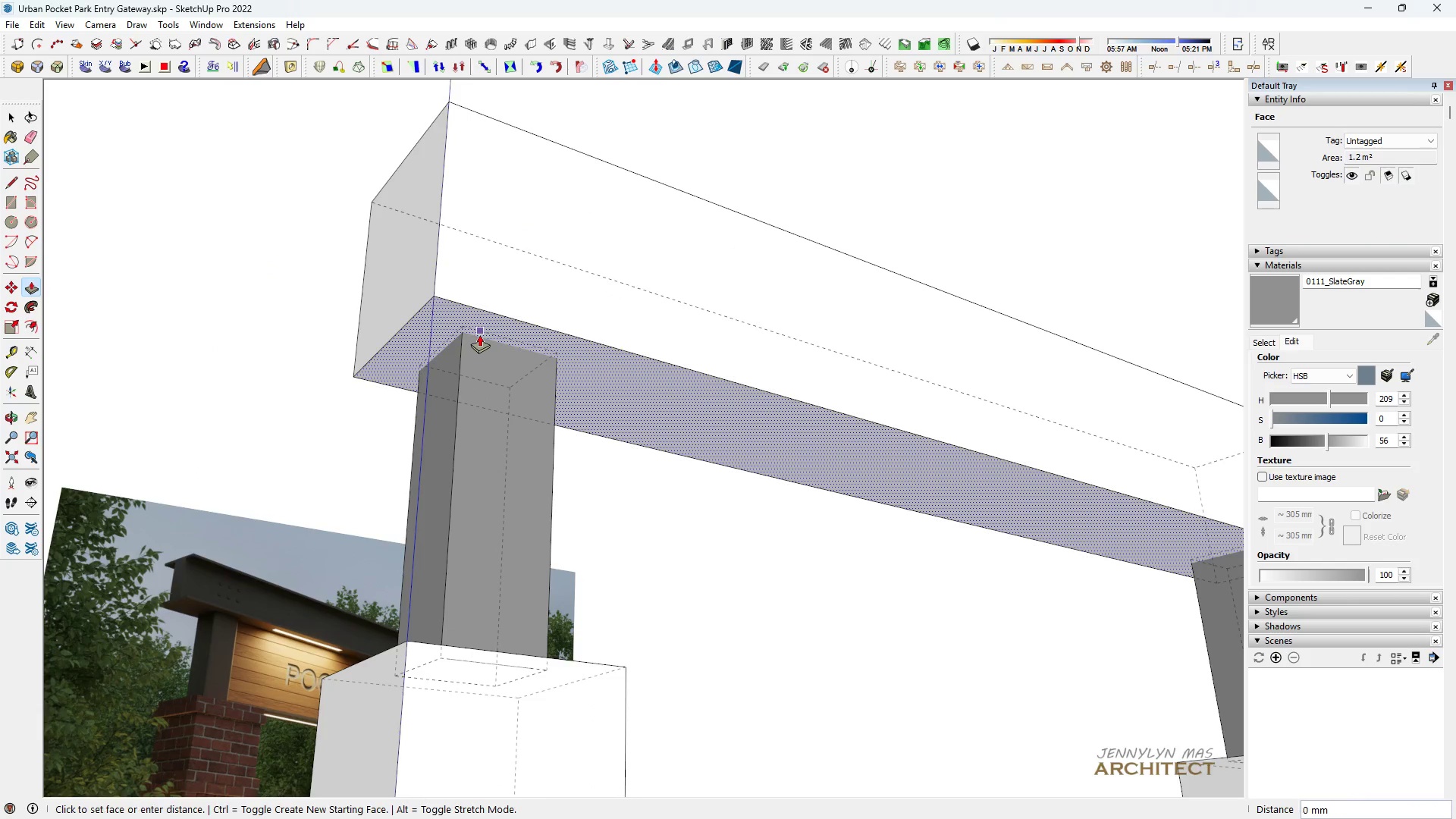 
left_click([479, 334])
 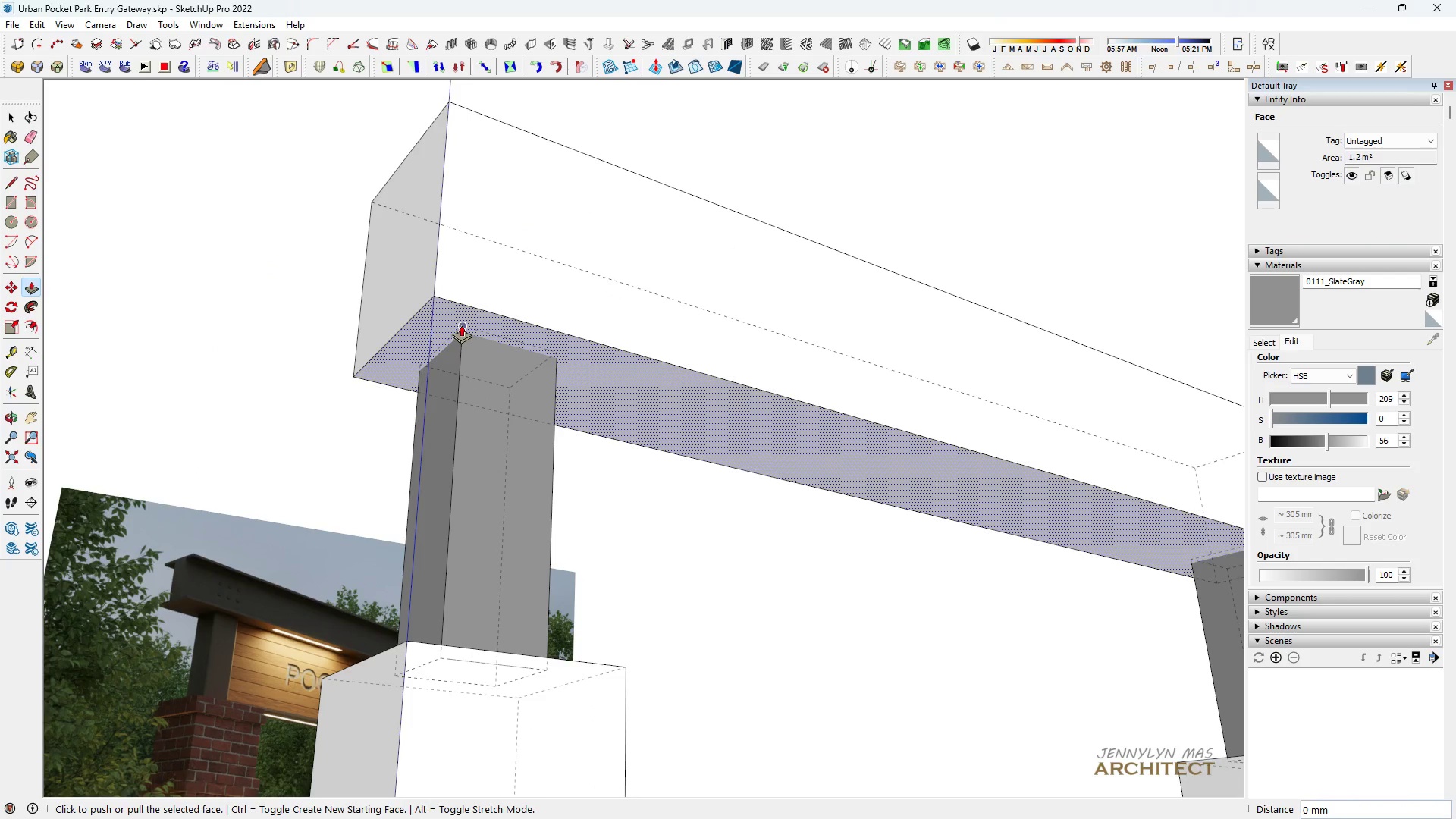 
double_click([502, 328])
 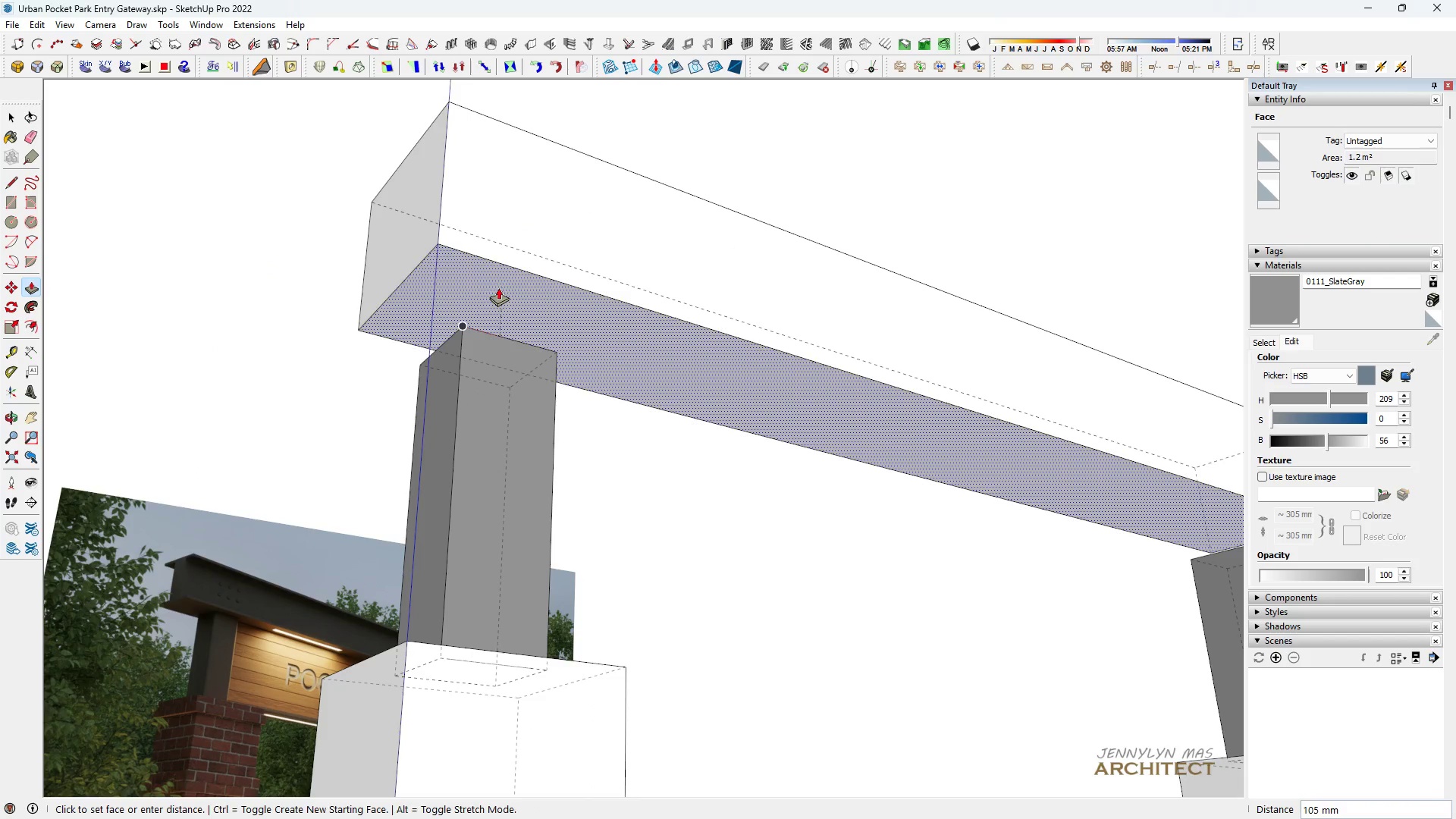 
triple_click([498, 286])
 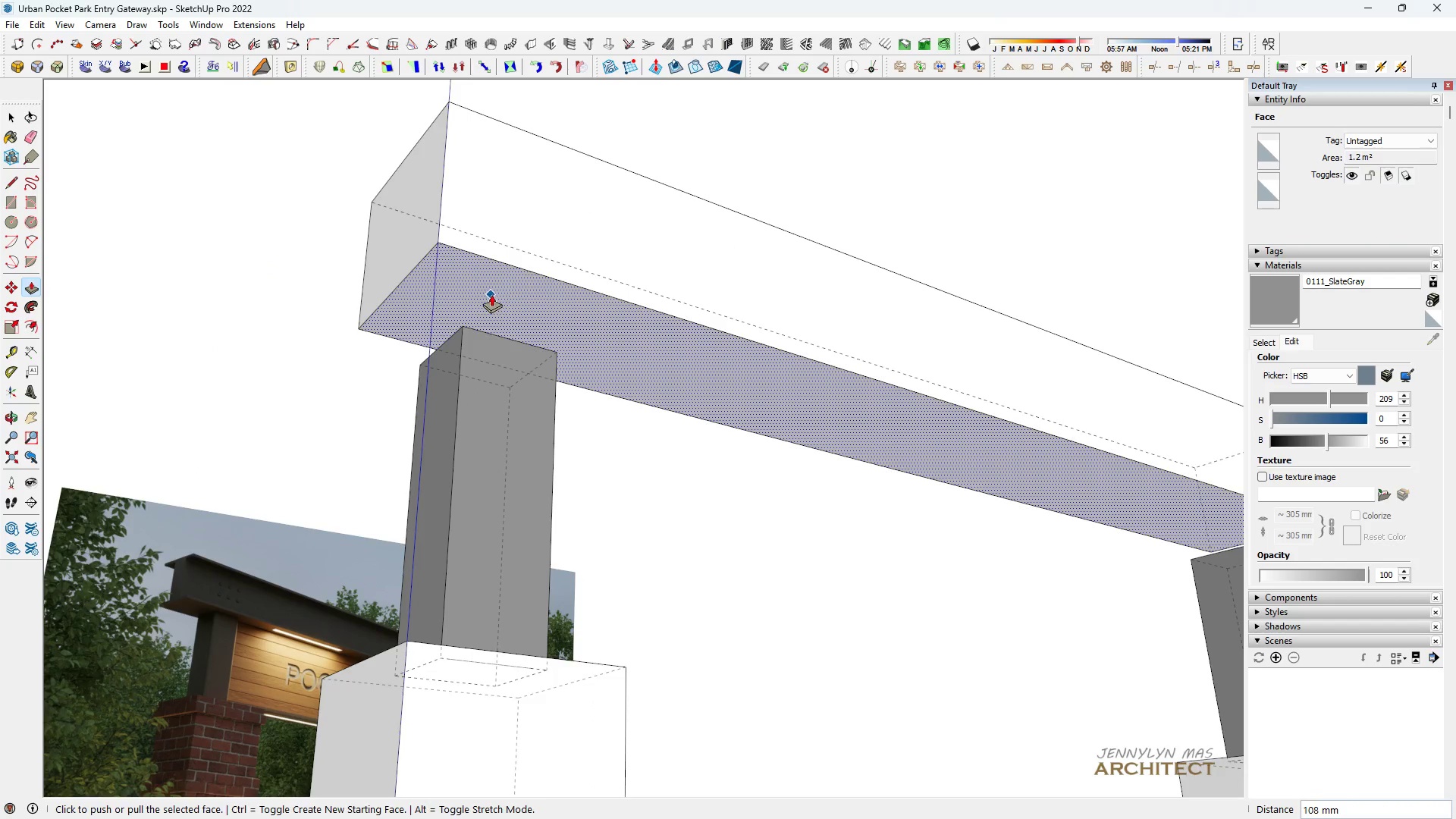 
key(K)
 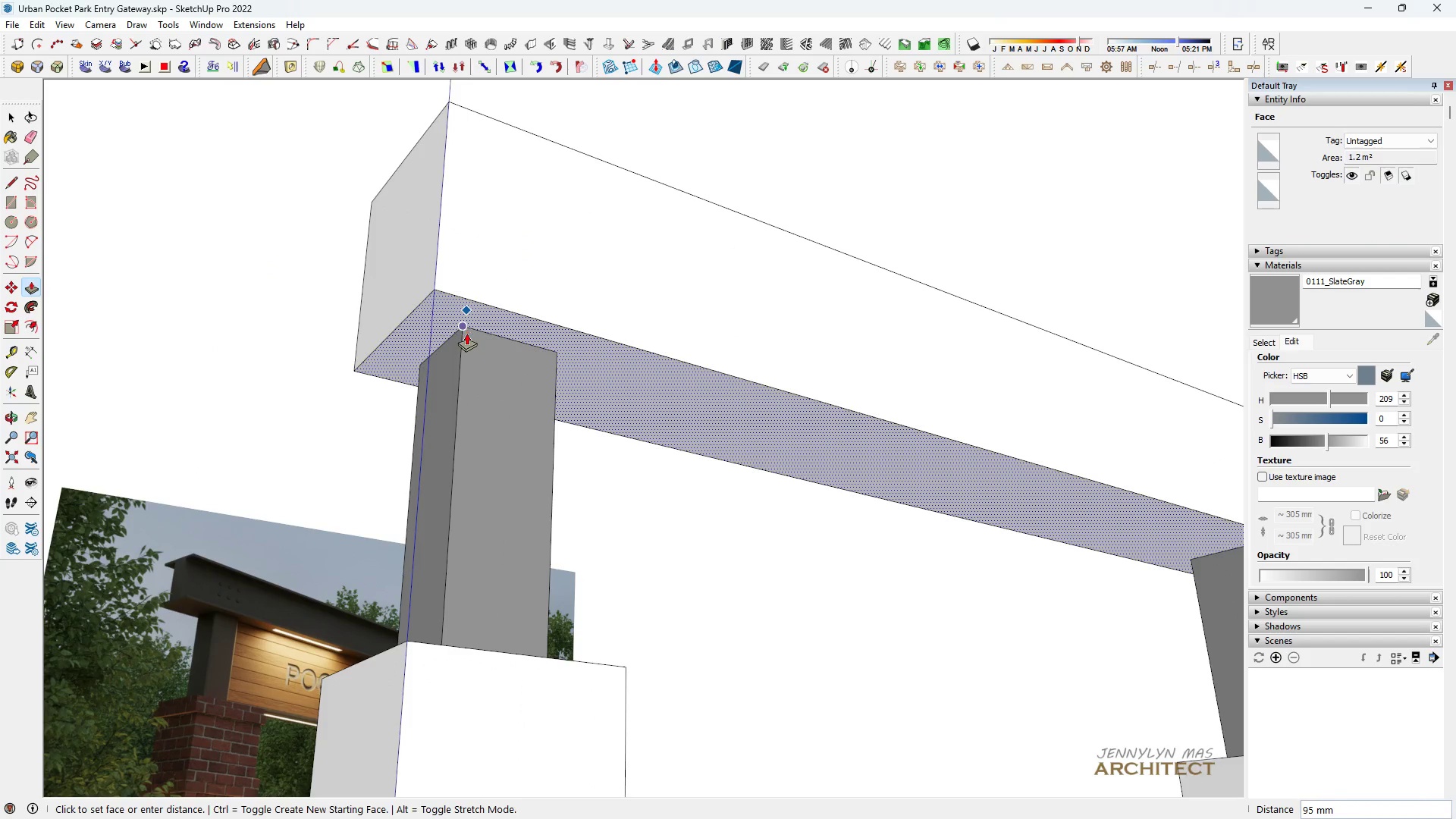 
left_click([466, 335])
 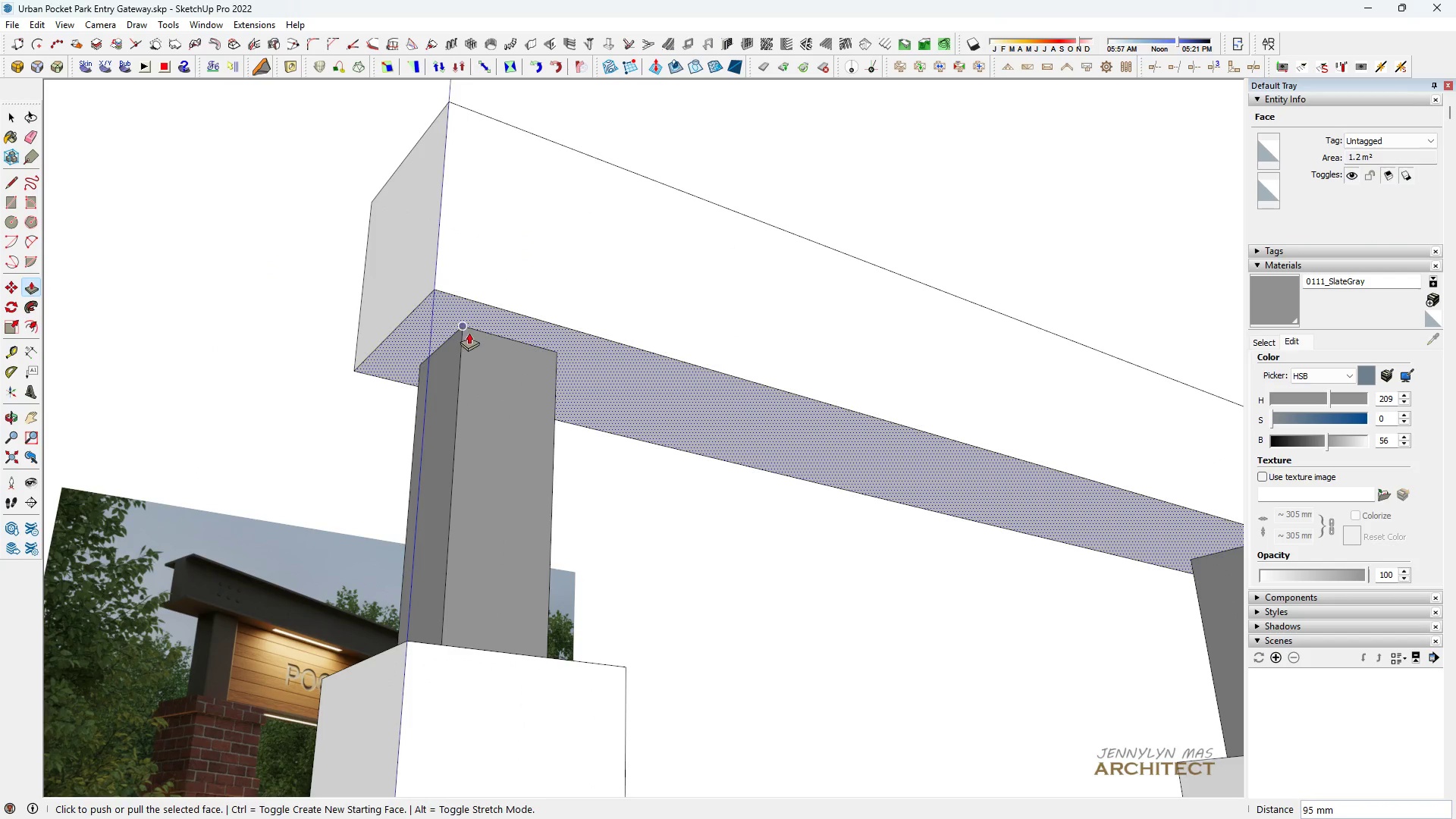 
key(Space)
 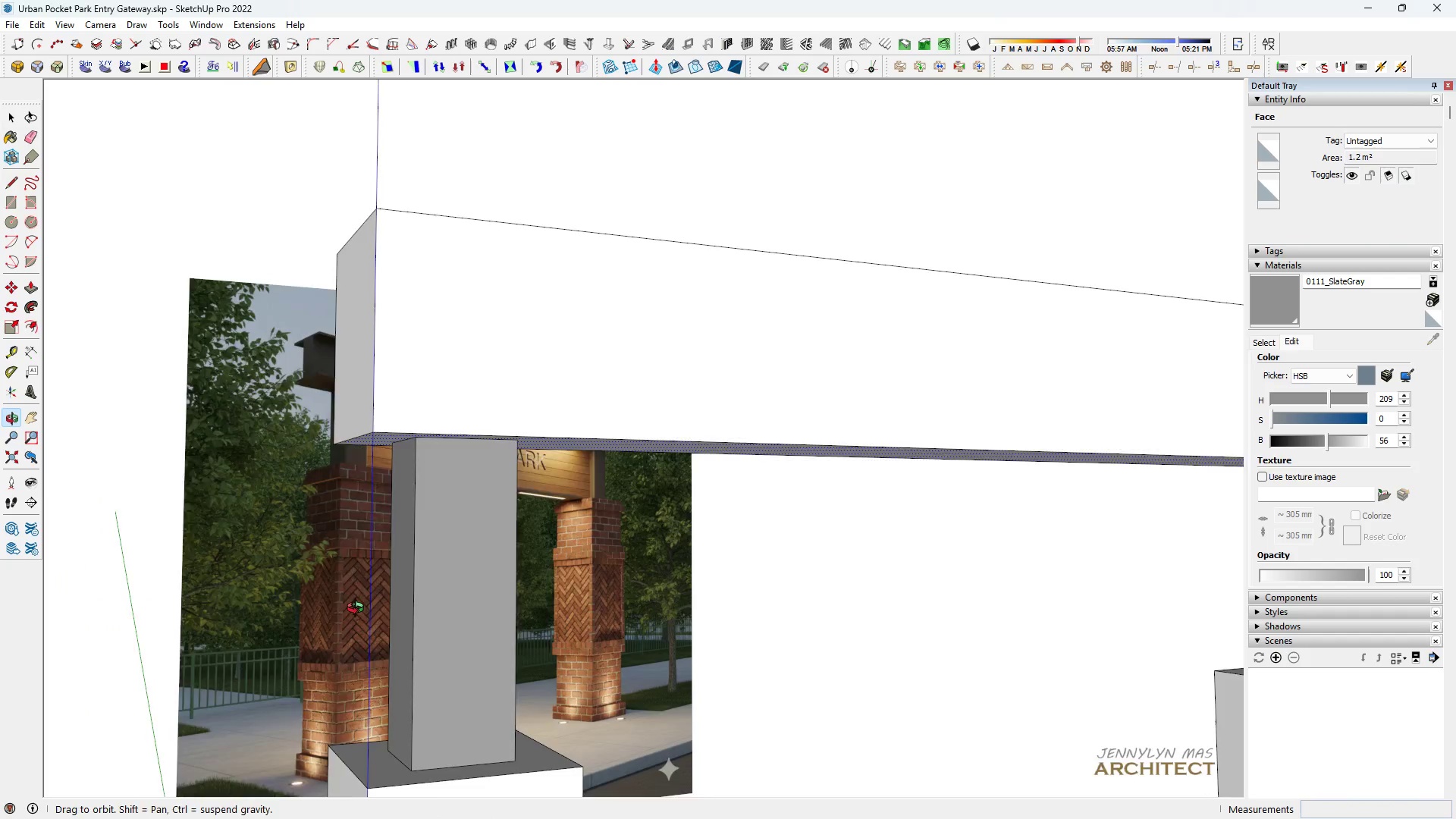 
scroll: coordinate [318, 735], scroll_direction: down, amount: 10.0
 